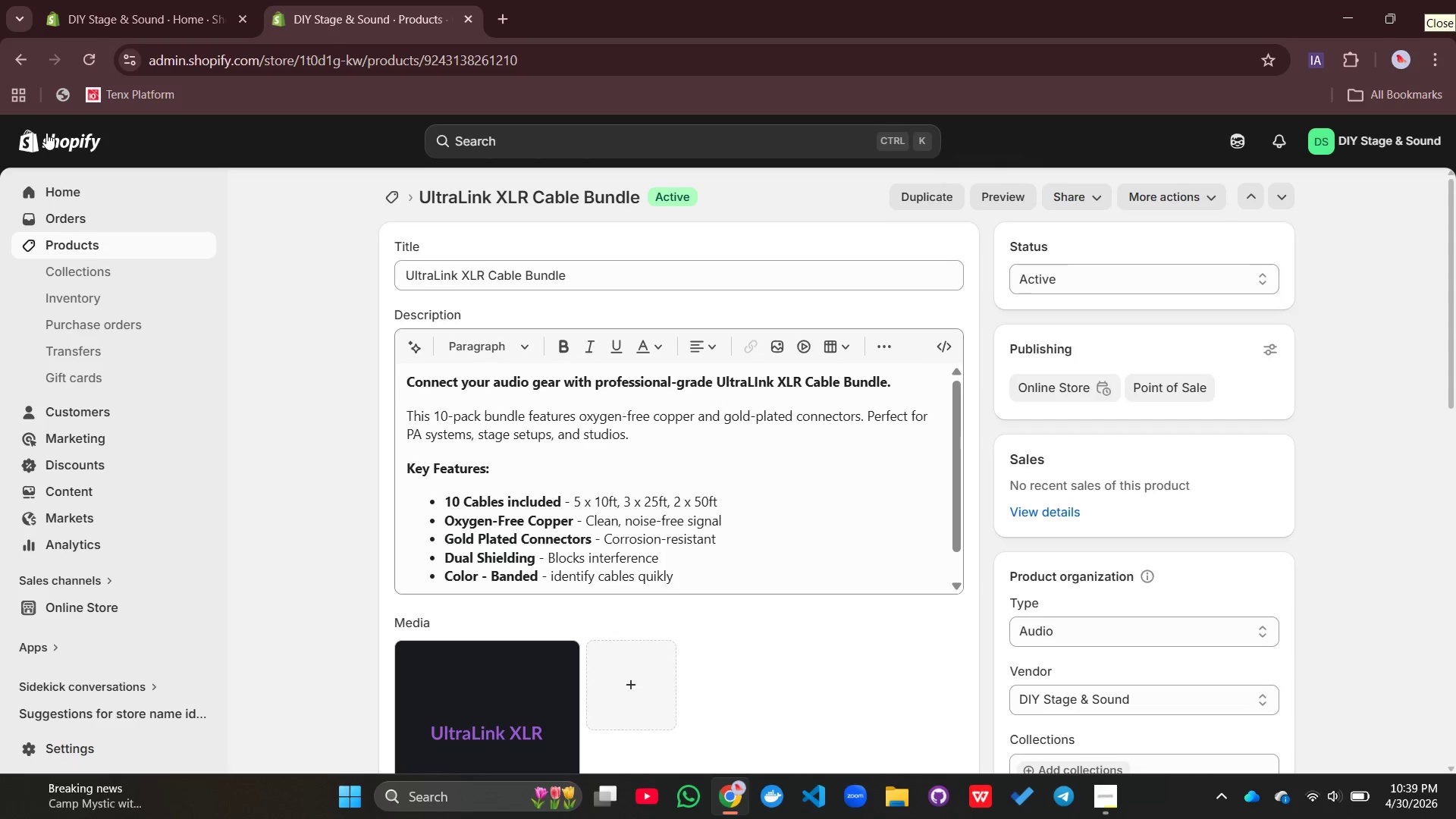 
scroll: coordinate [623, 458], scroll_direction: down, amount: 15.0
 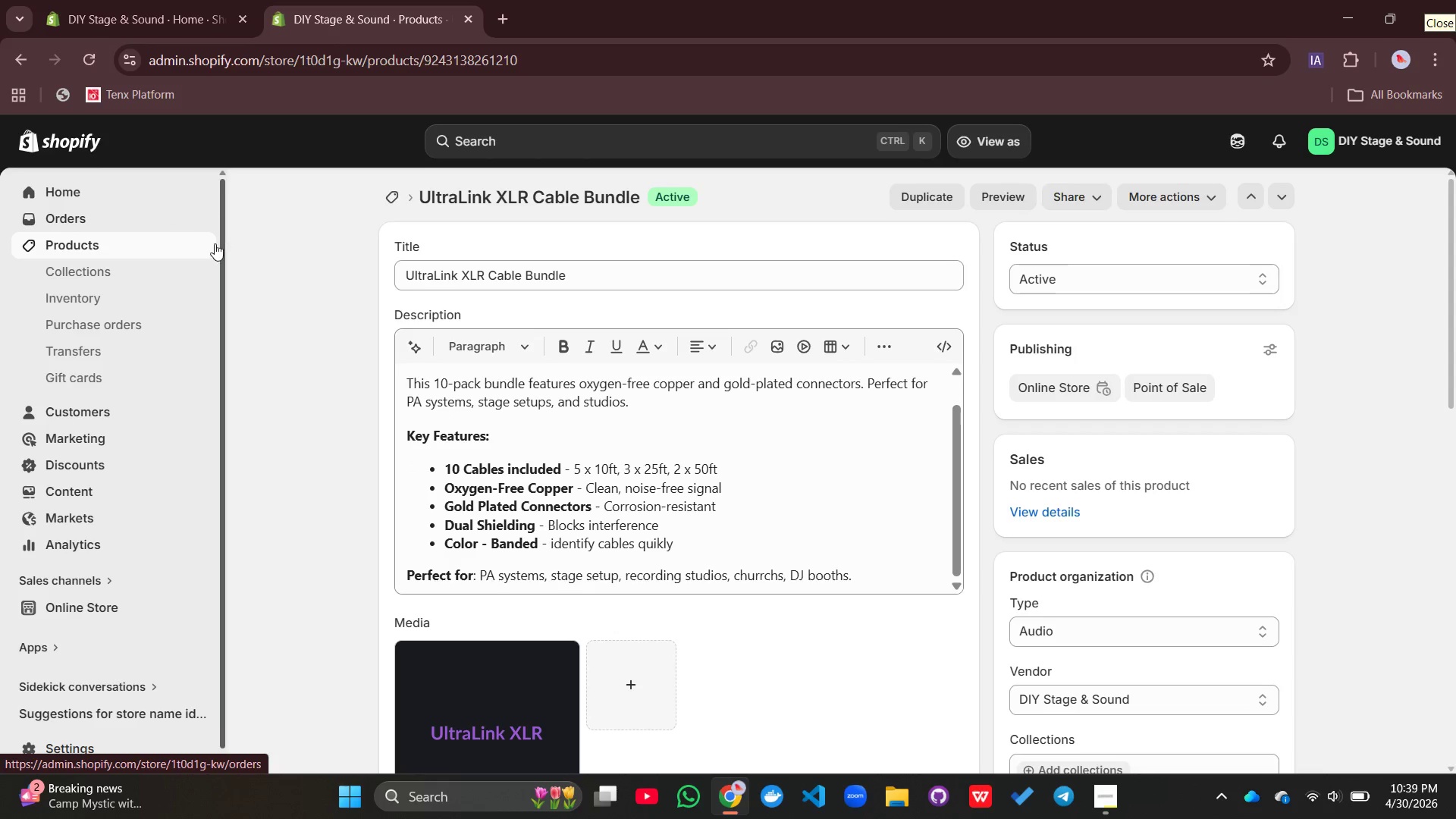 
left_click([204, 251])
 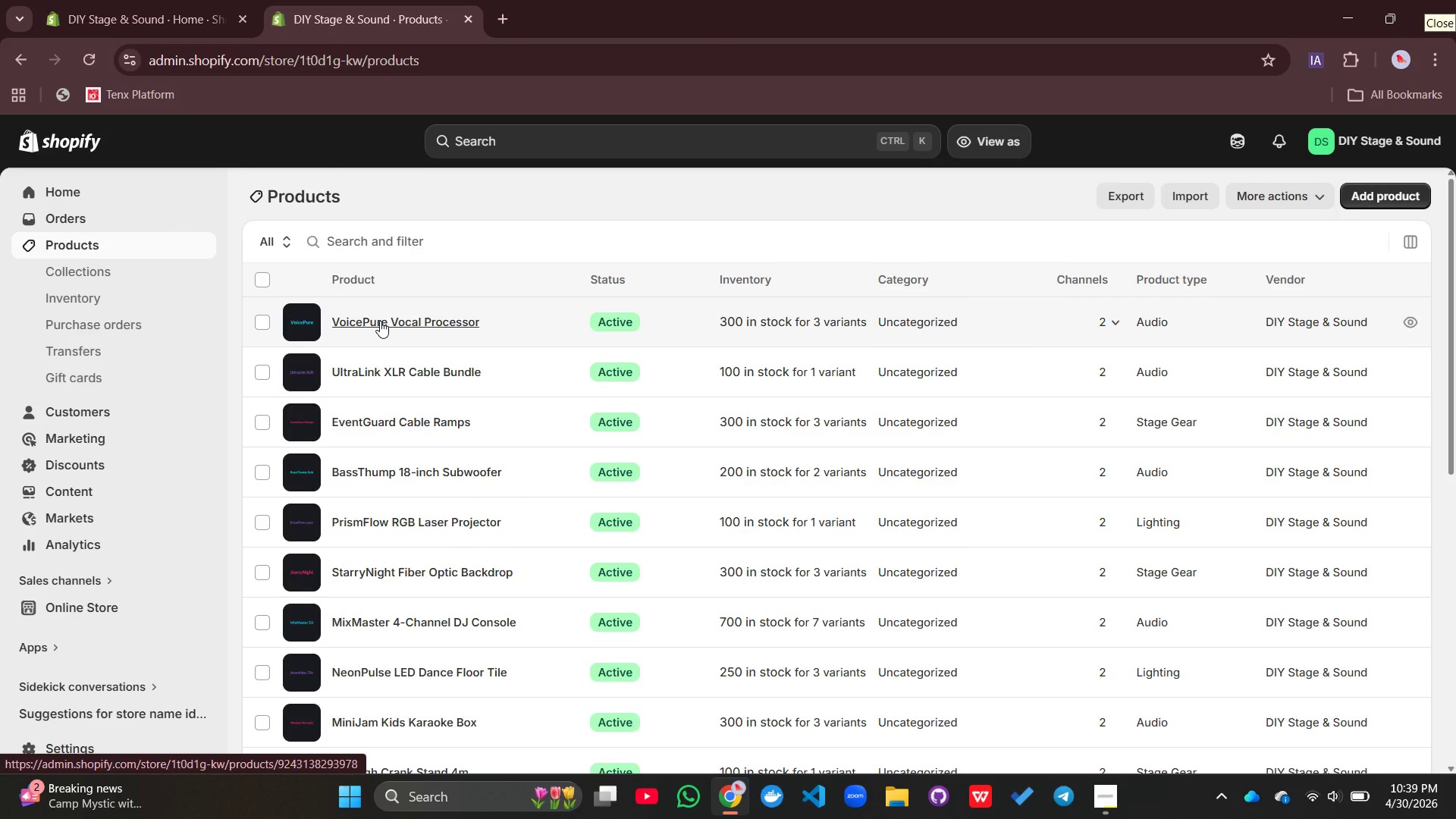 
left_click([380, 322])
 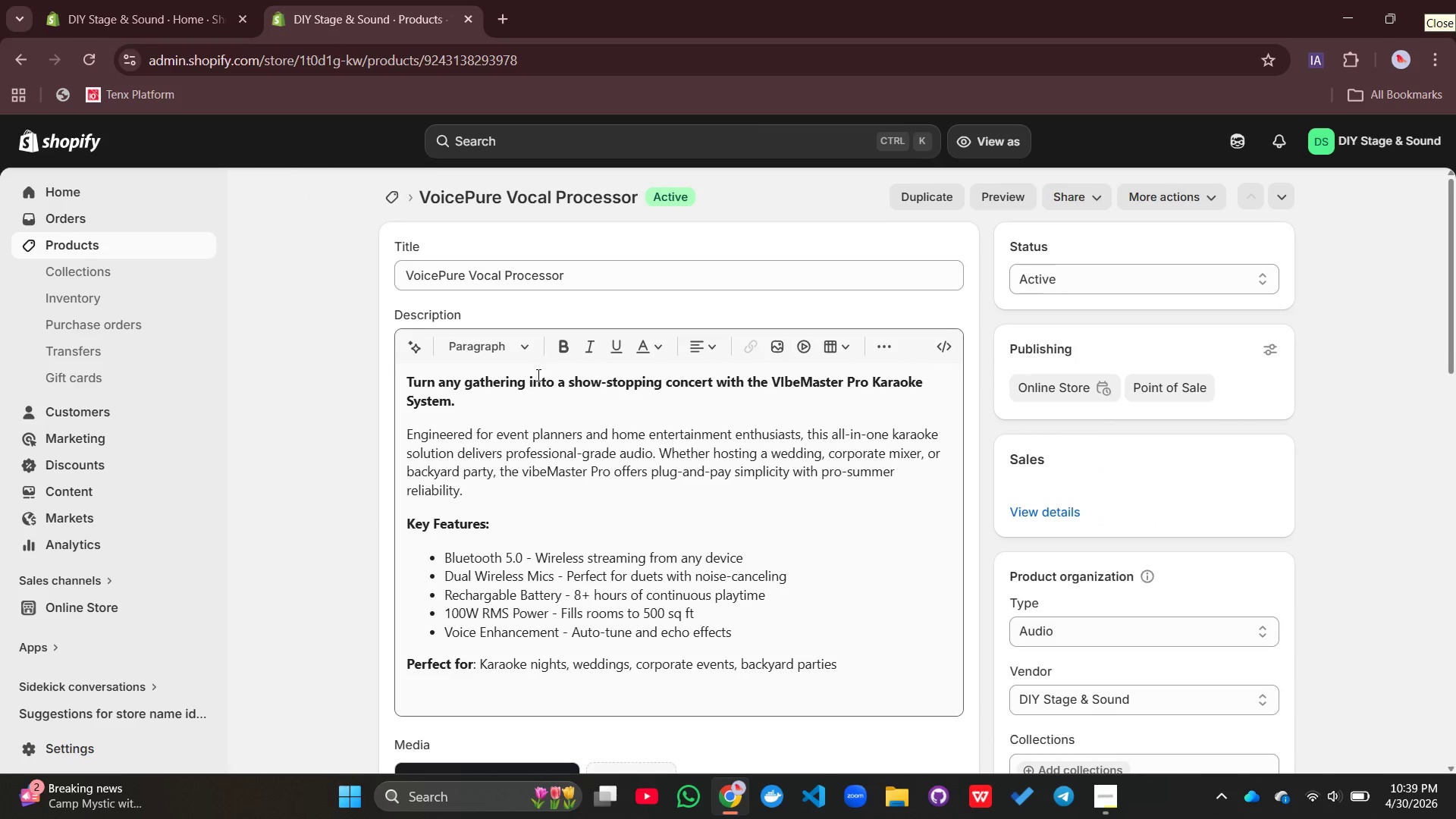 
scroll: coordinate [584, 434], scroll_direction: down, amount: 4.0
 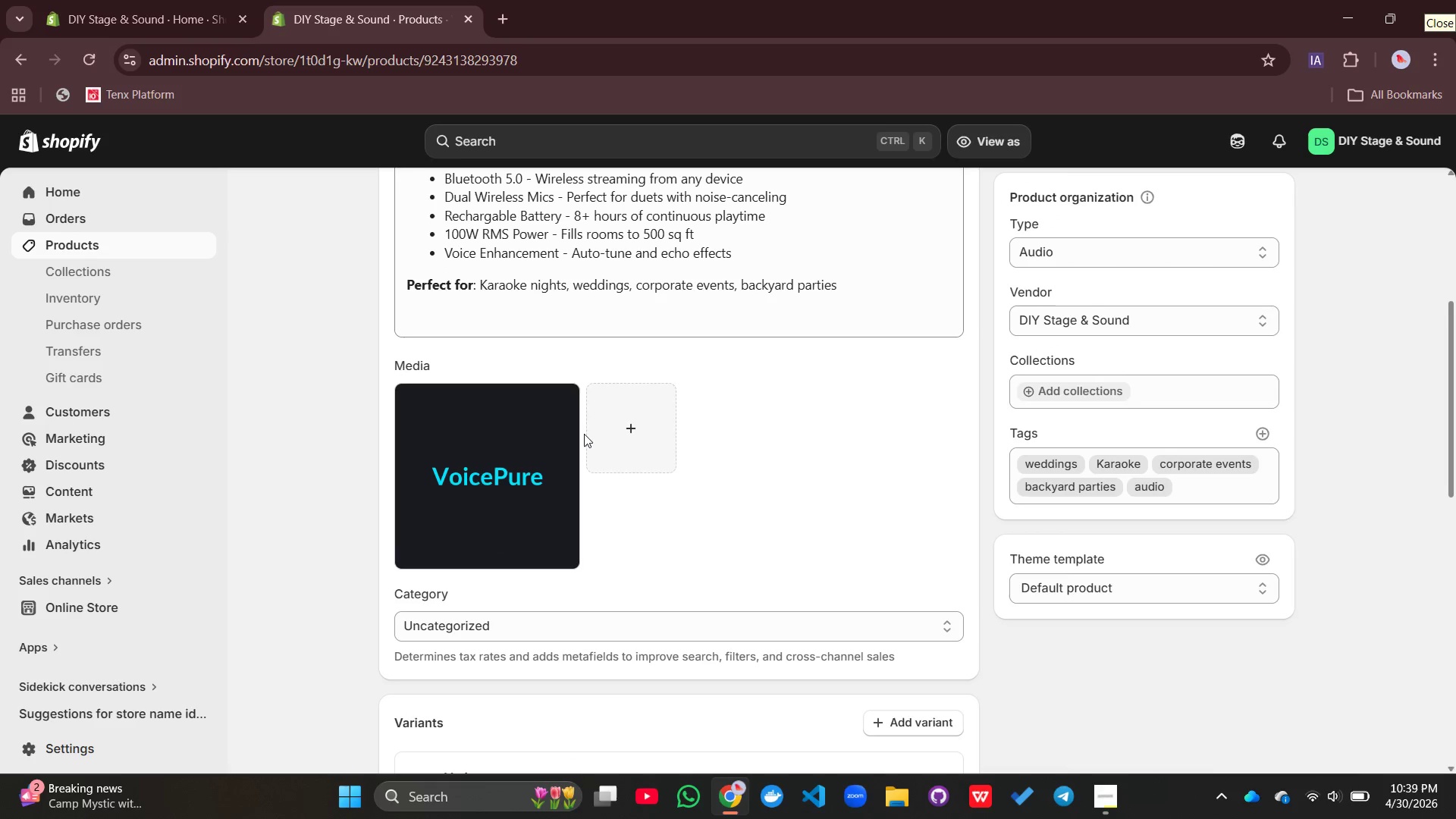 
scroll: coordinate [584, 434], scroll_direction: up, amount: 4.0
 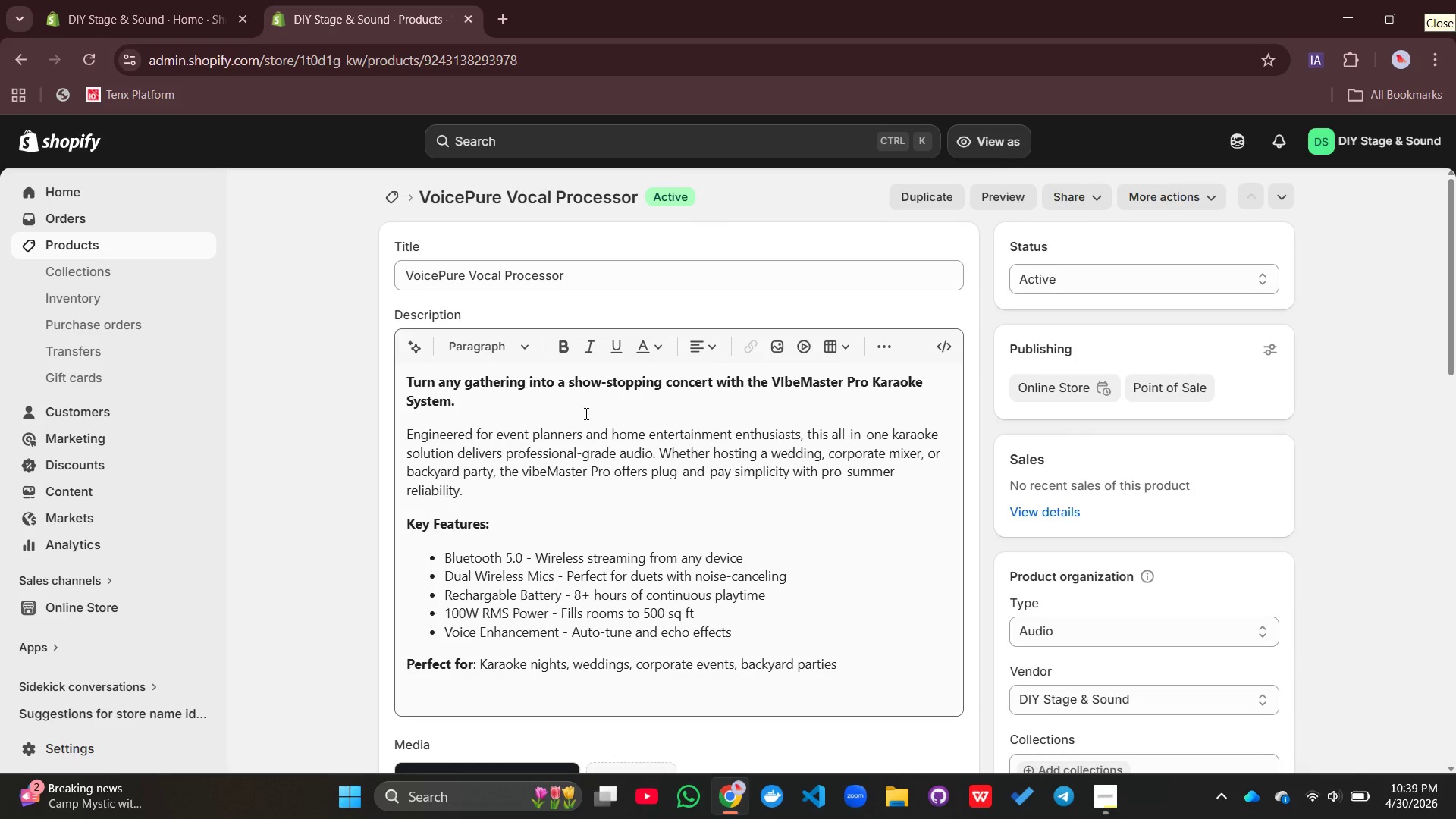 
wait(6.36)
 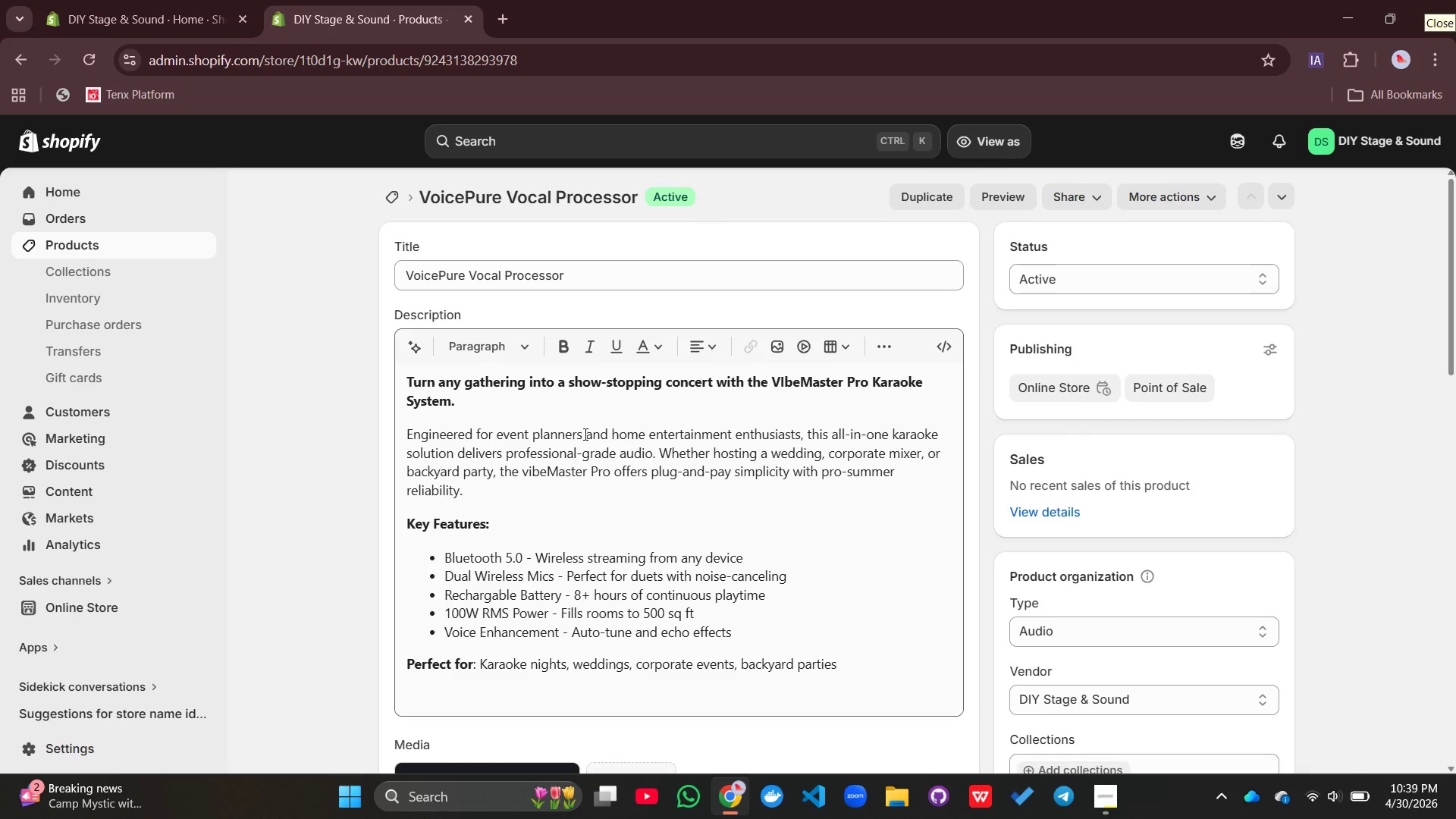 
scroll: coordinate [612, 485], scroll_direction: down, amount: 16.0
 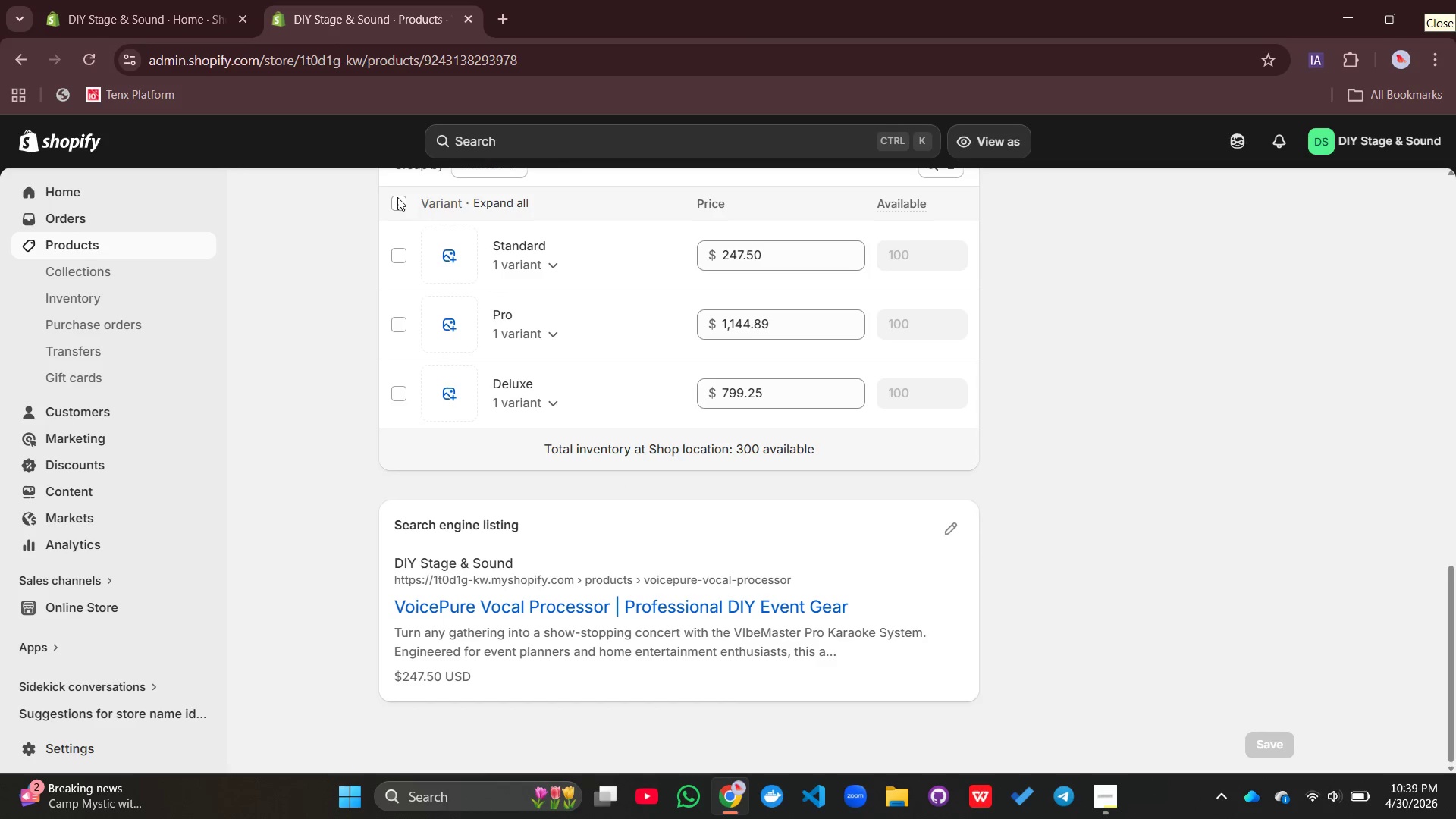 
left_click([400, 202])
 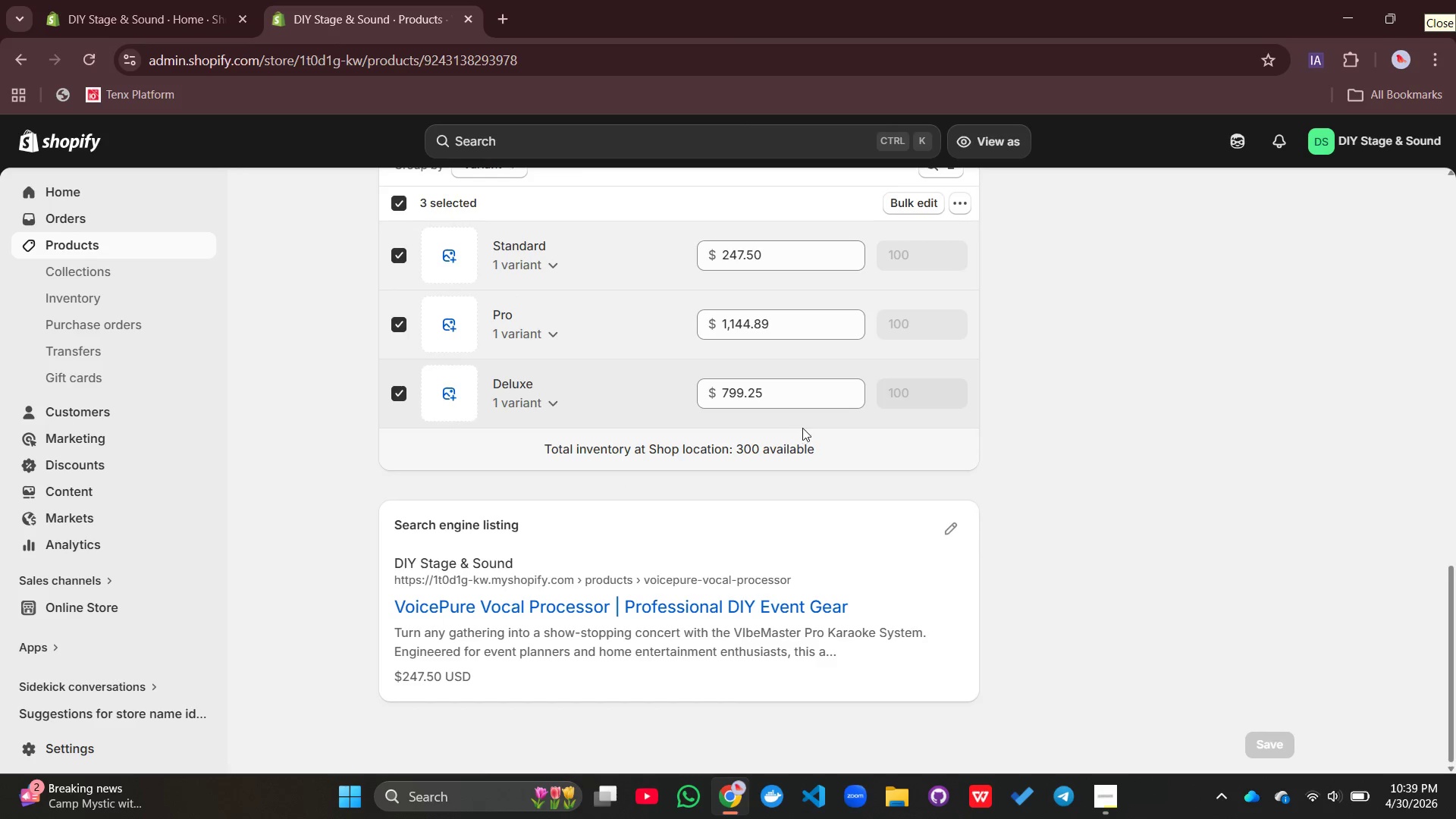 
scroll: coordinate [802, 428], scroll_direction: up, amount: 3.0
 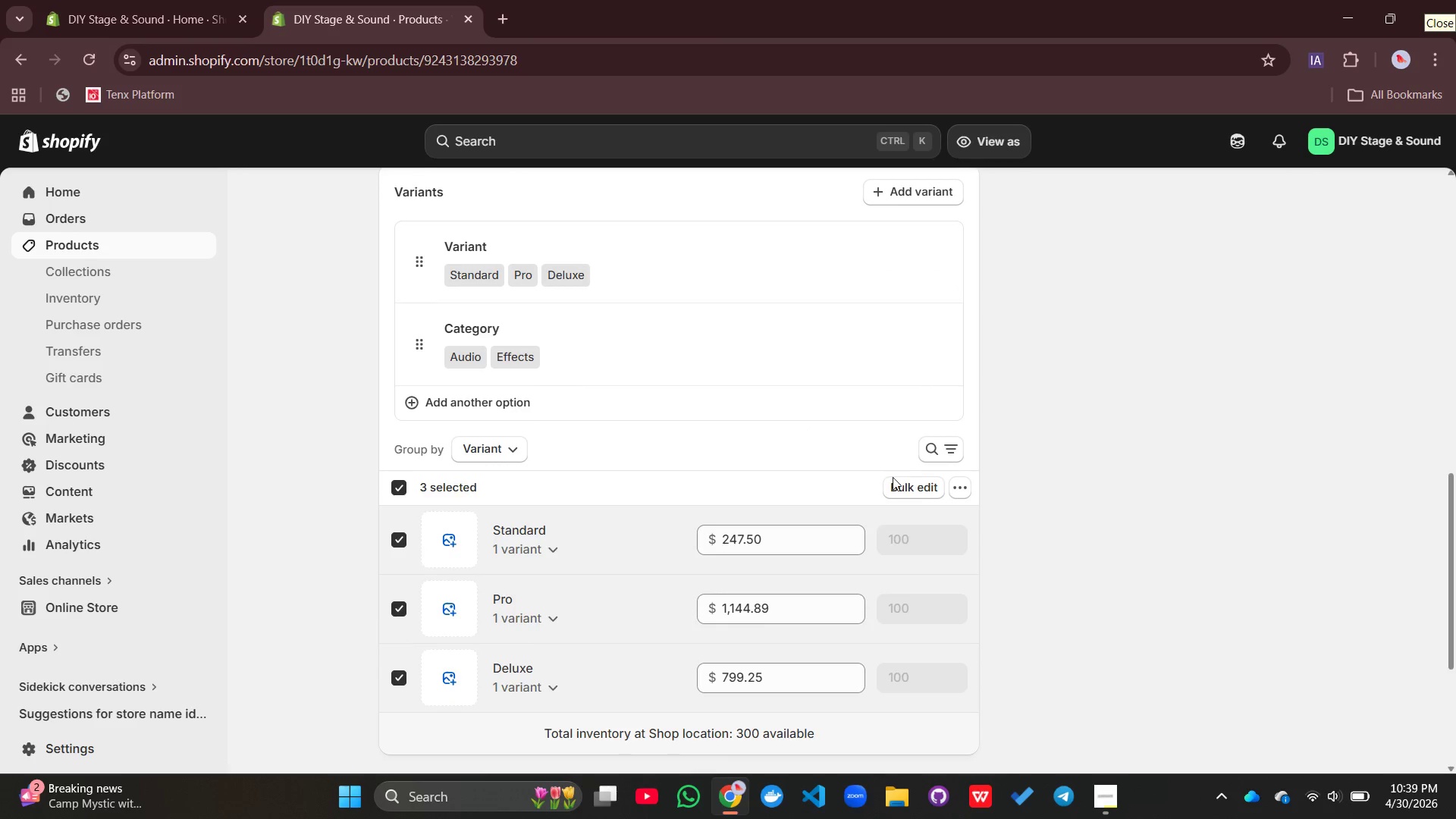 
left_click([915, 488])
 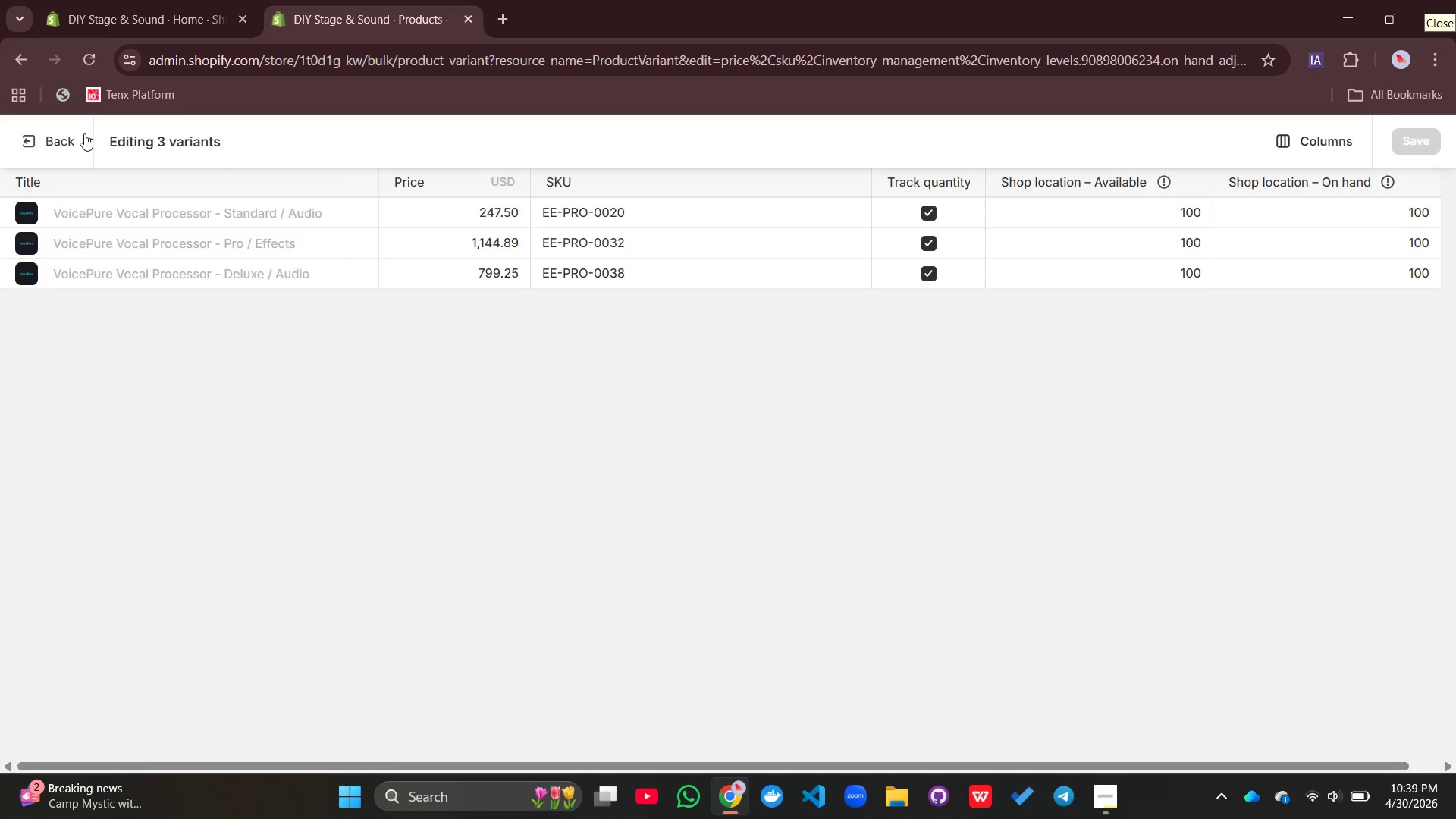 
left_click([76, 141])
 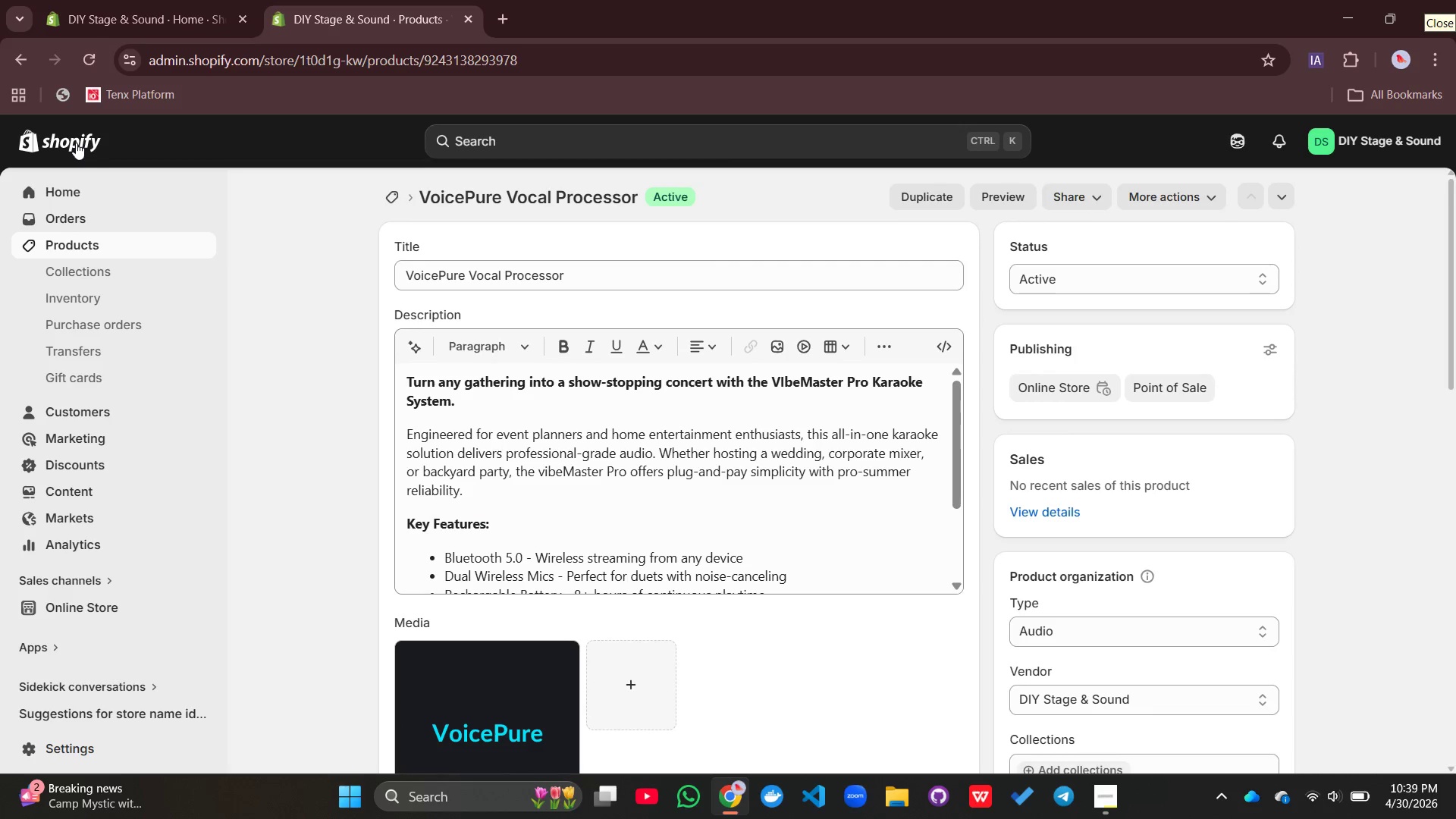 
scroll: coordinate [568, 399], scroll_direction: down, amount: 18.0
 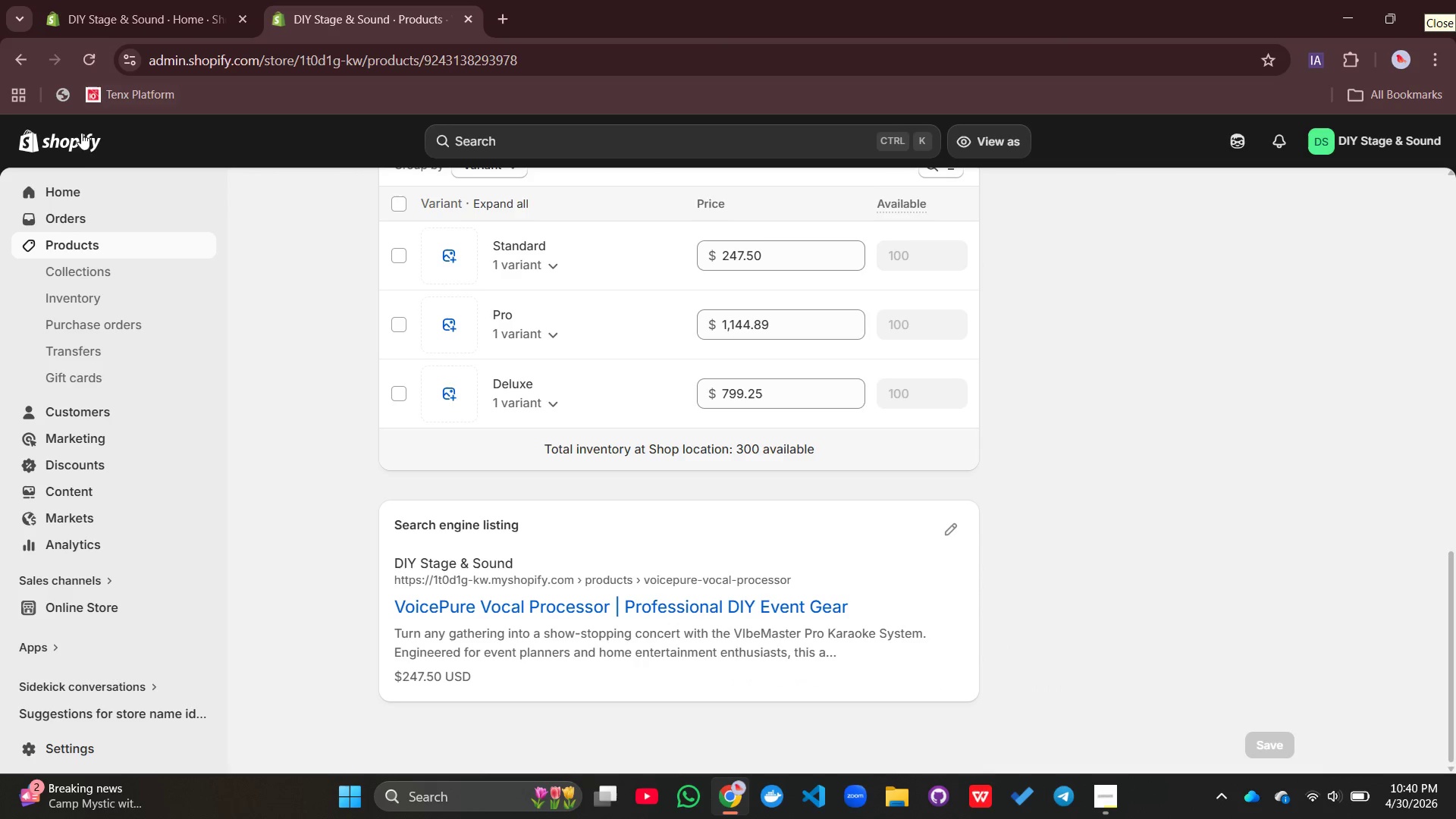 
left_click([58, 242])
 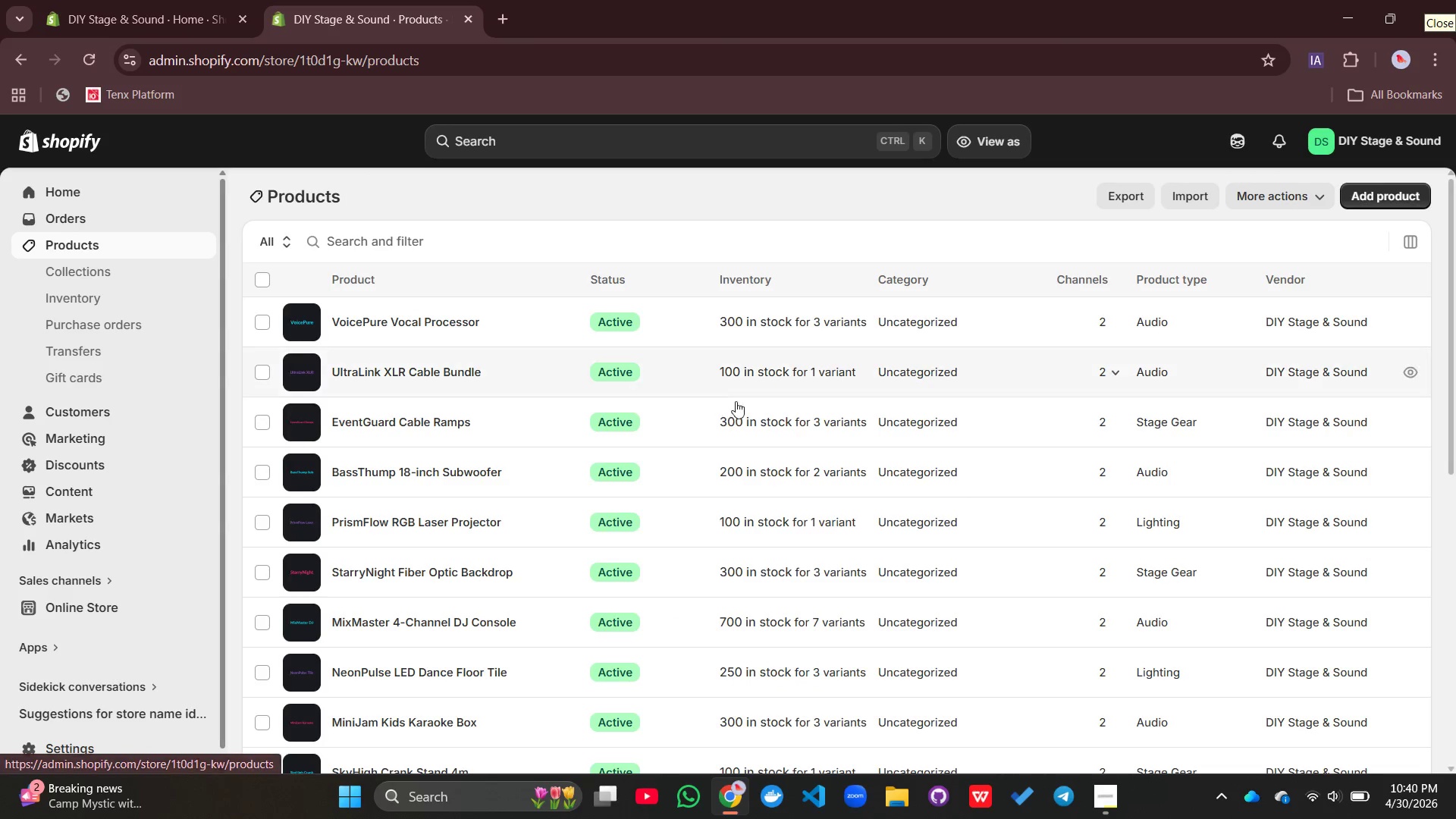 
scroll: coordinate [758, 410], scroll_direction: down, amount: 4.0
 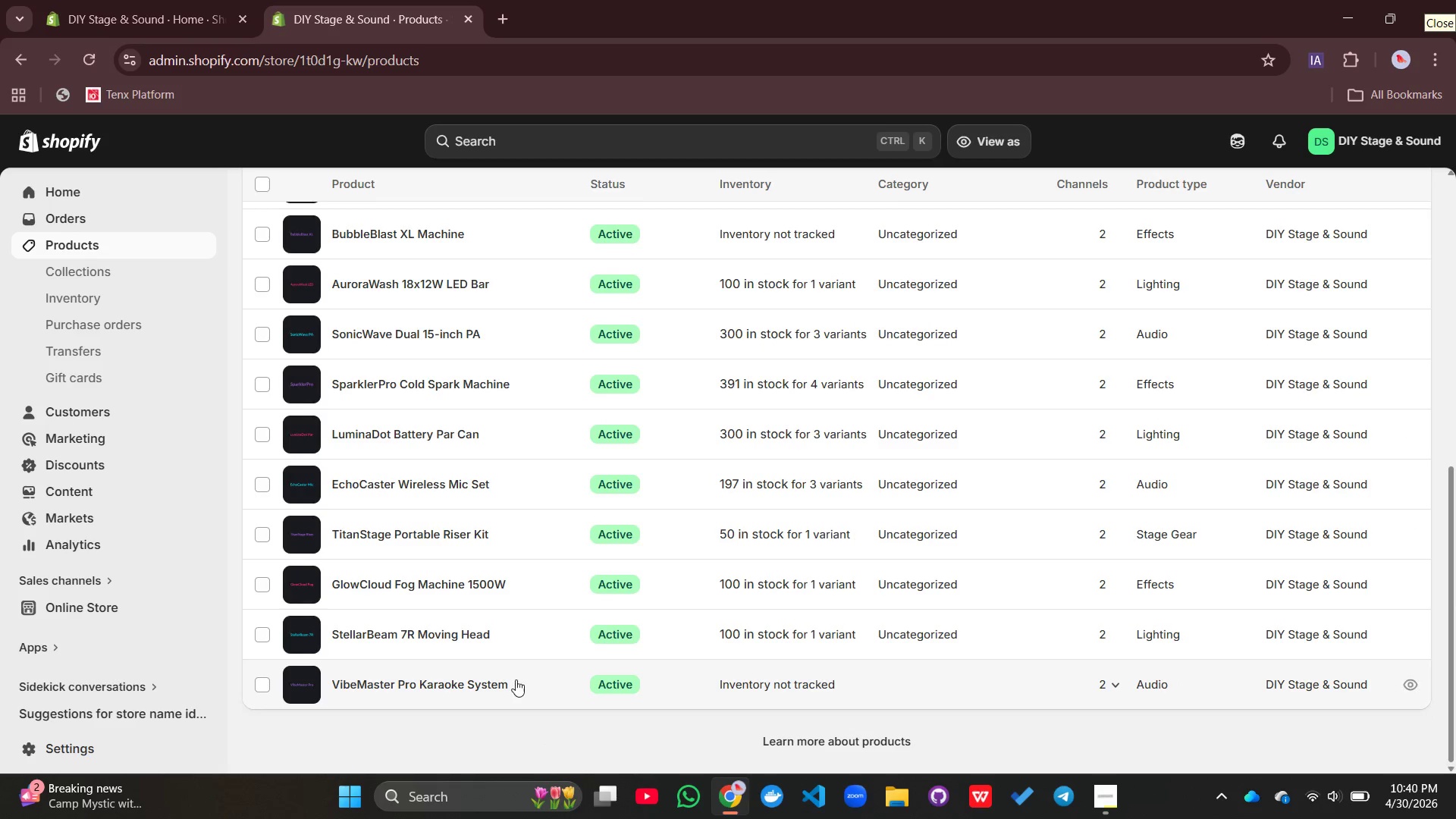 
left_click([512, 680])
 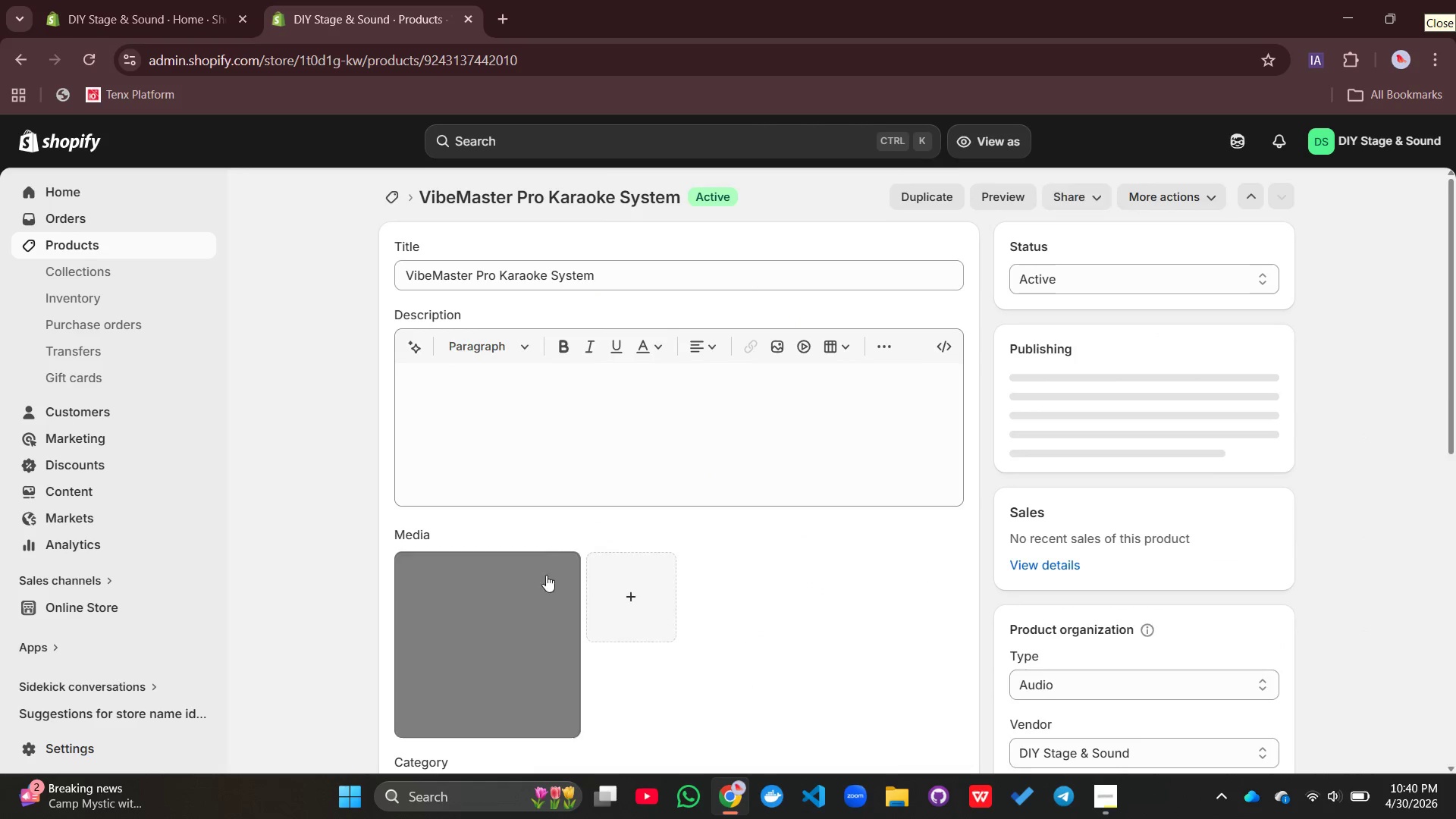 
left_click([582, 449])
 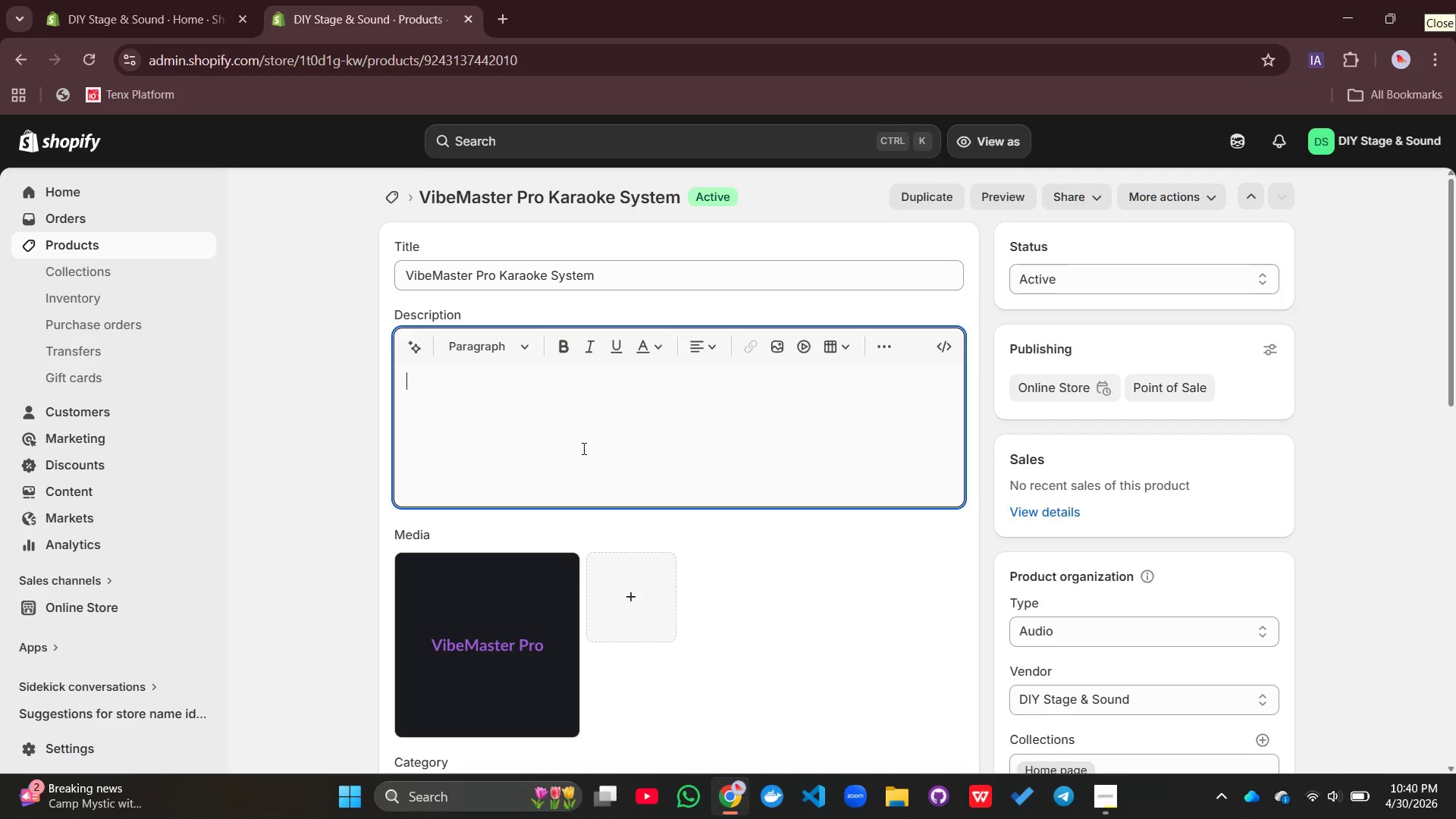 
wait(16.31)
 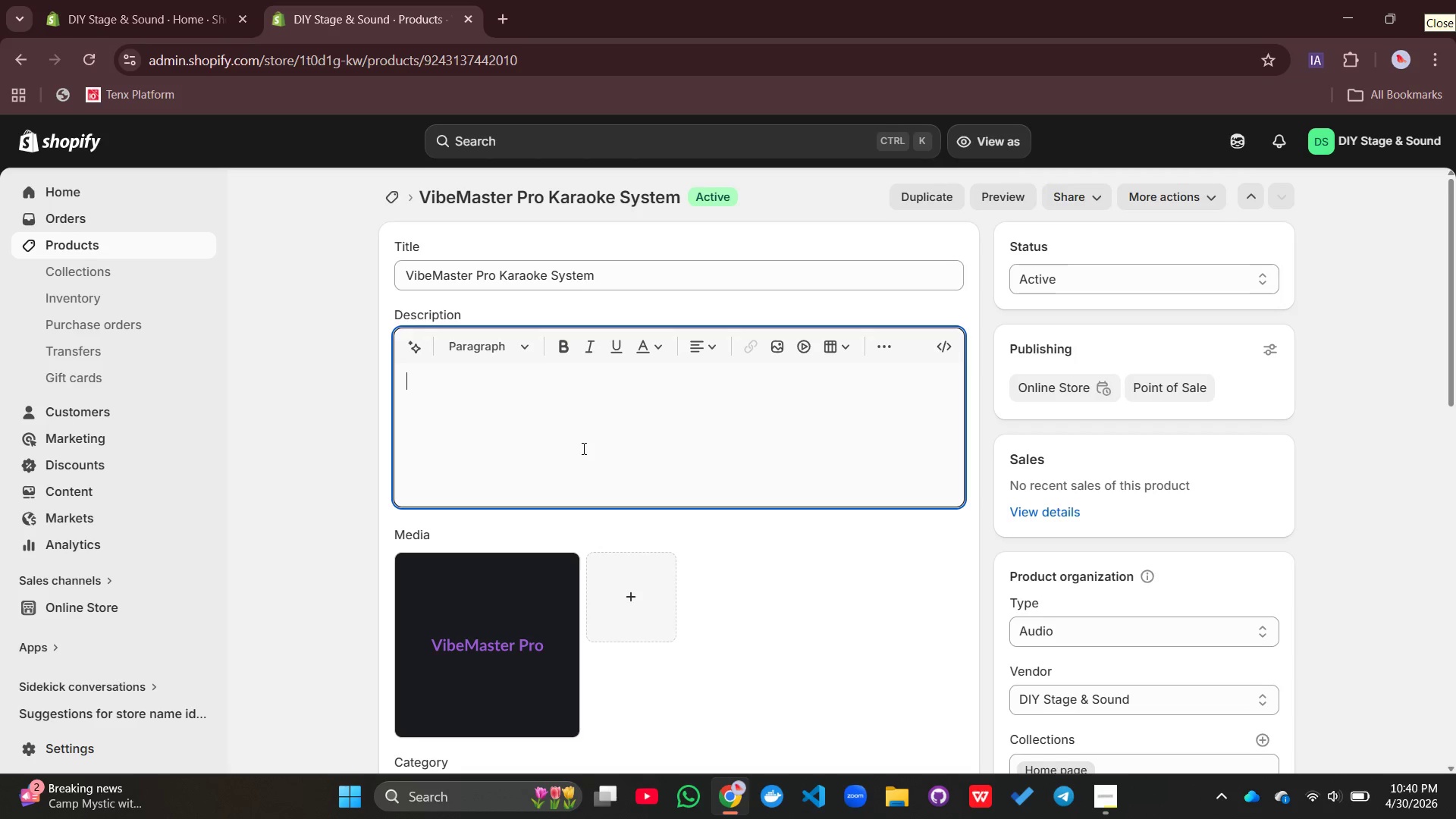 
left_click([391, 203])
 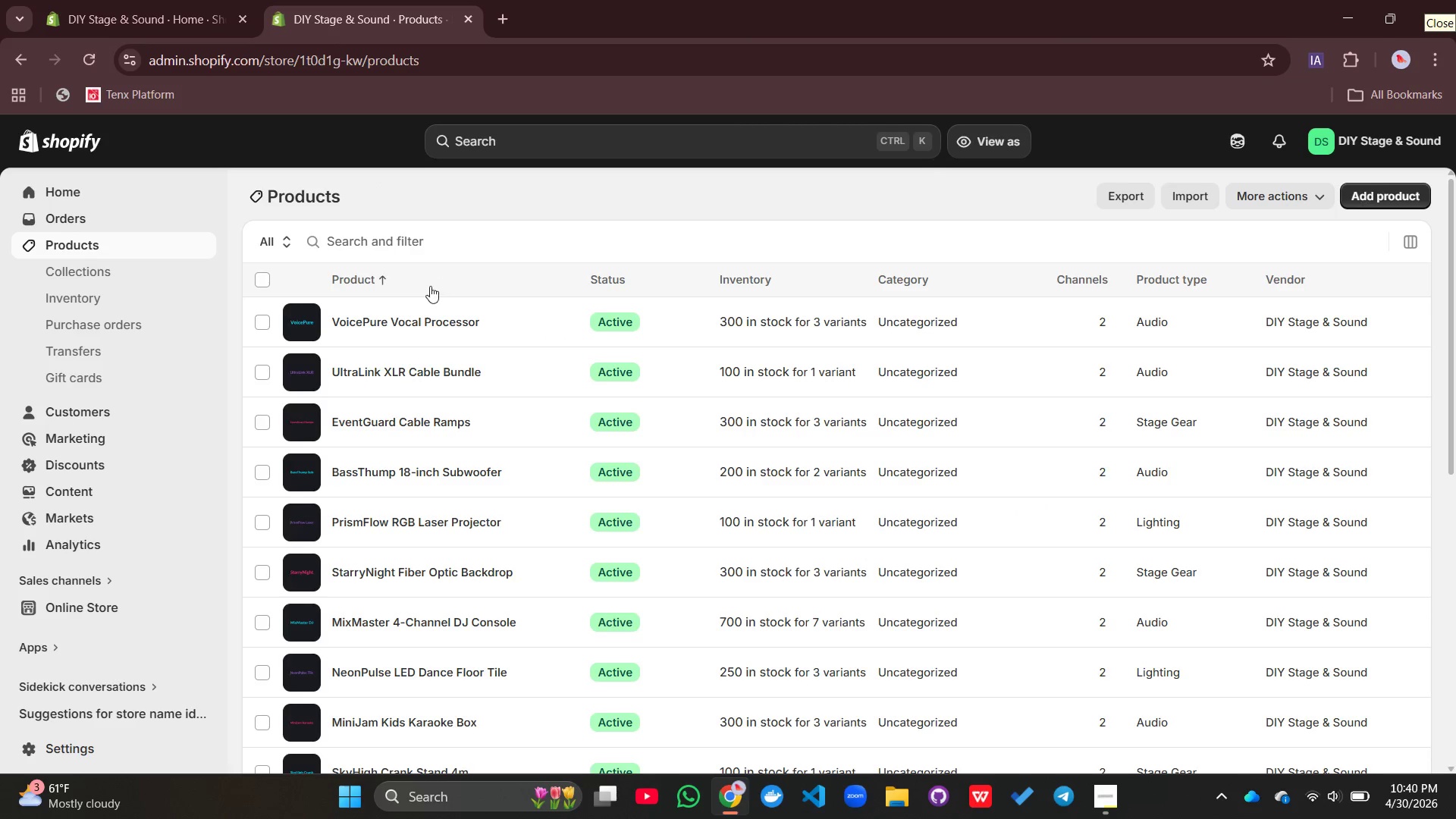 
left_click([428, 325])
 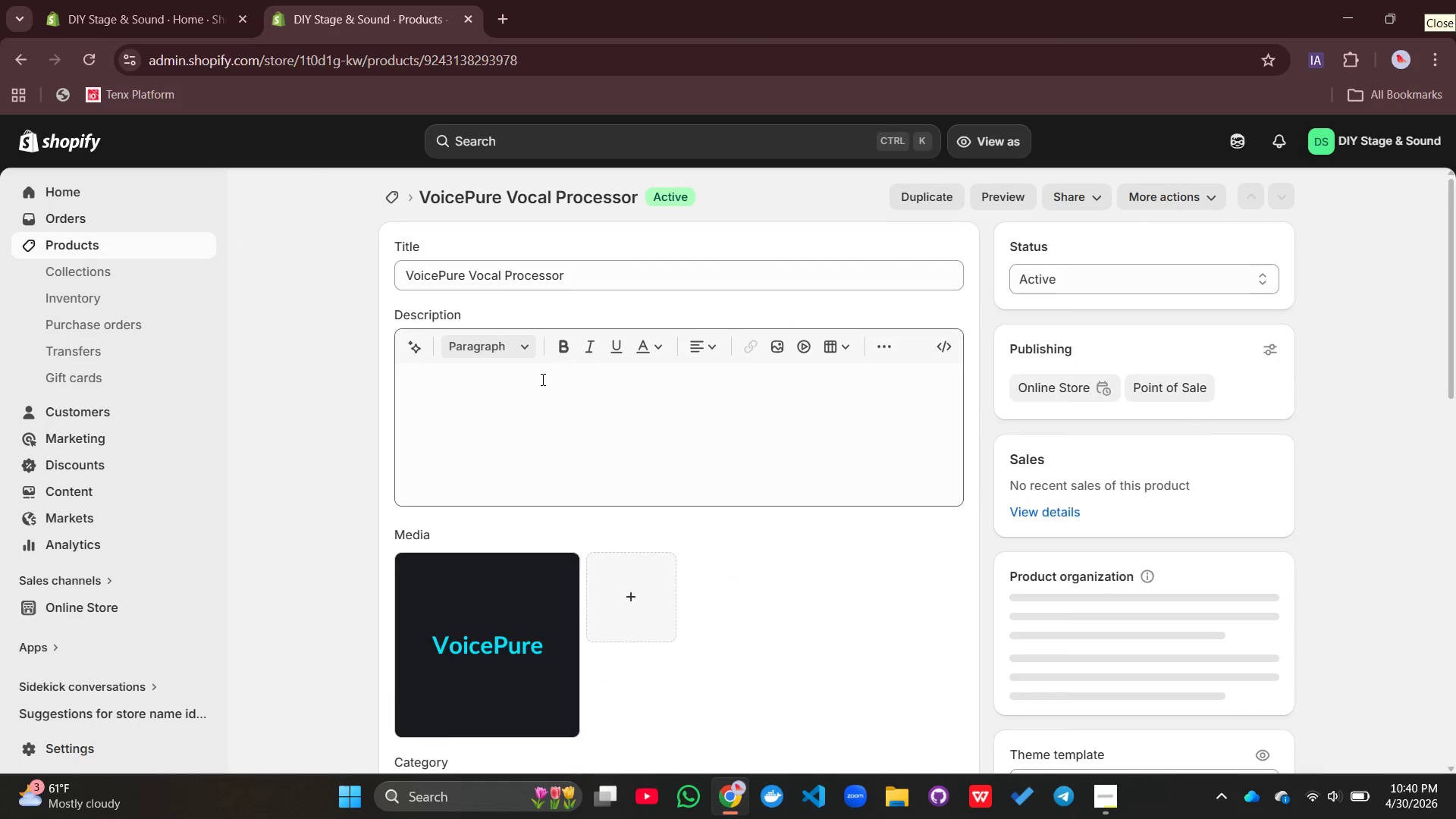 
left_click_drag(start_coordinate=[551, 405], to_coordinate=[550, 400])
 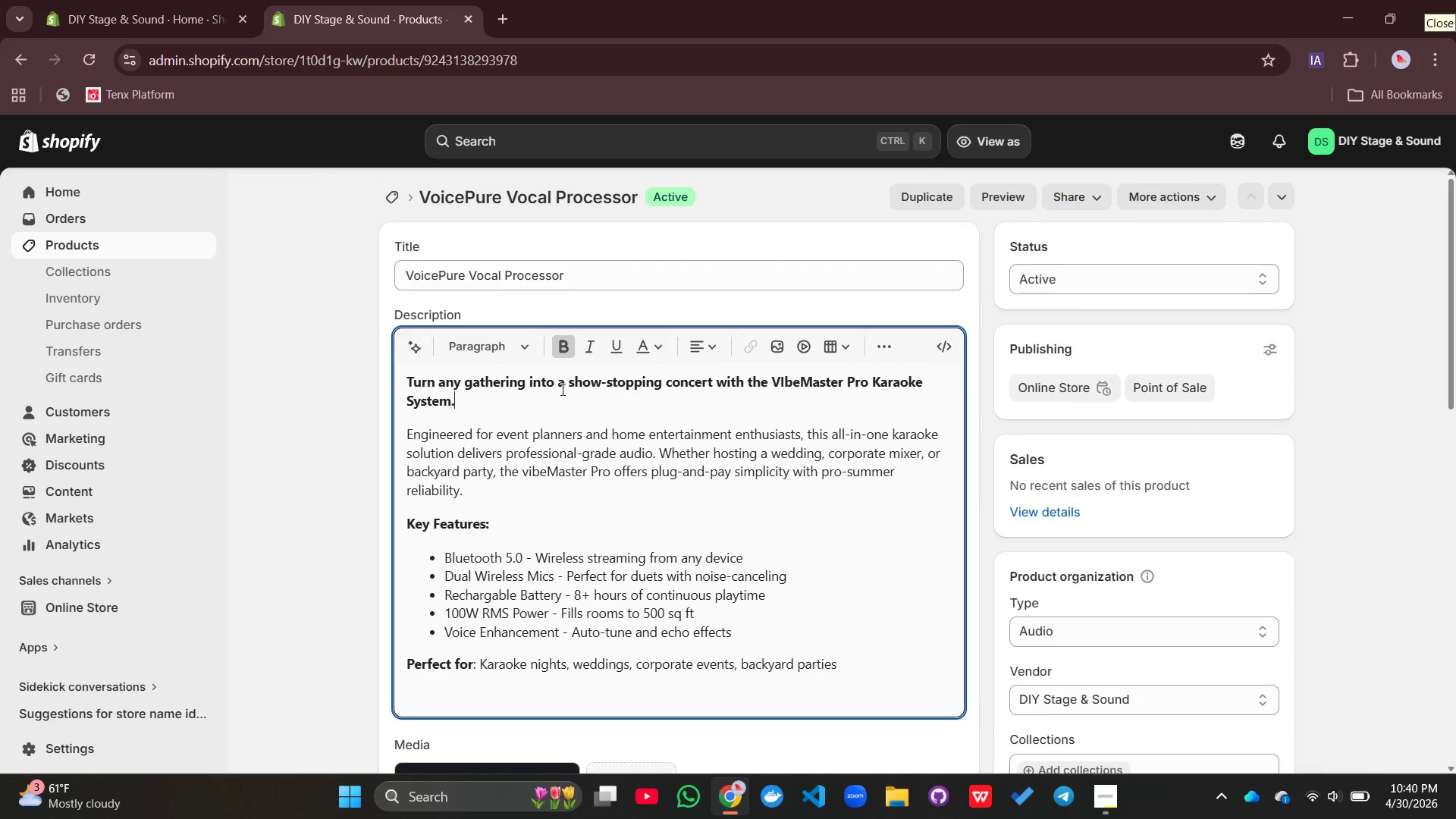 
key(Control+A)
 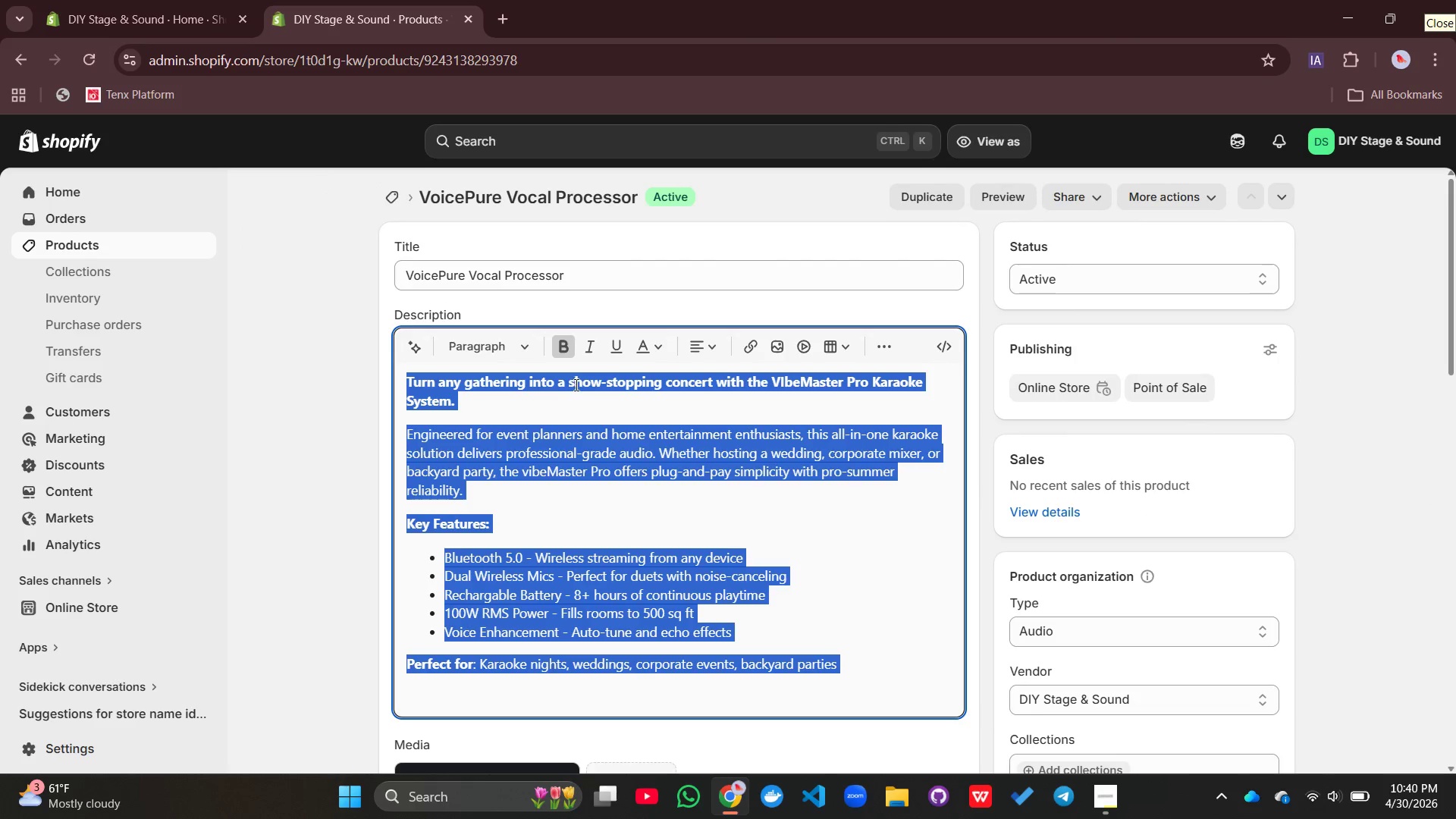 
key(Control+C)
 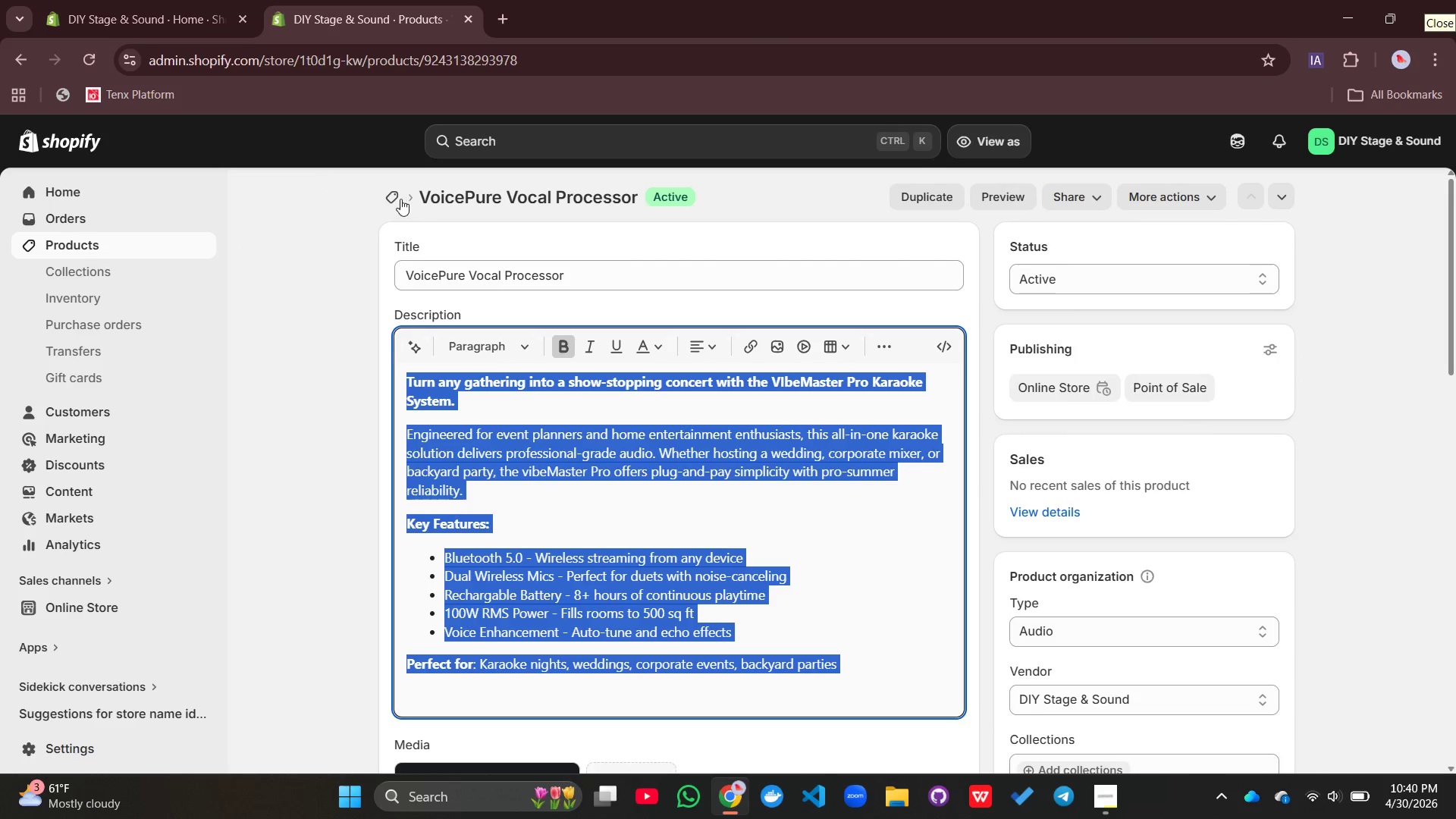 
left_click([400, 196])
 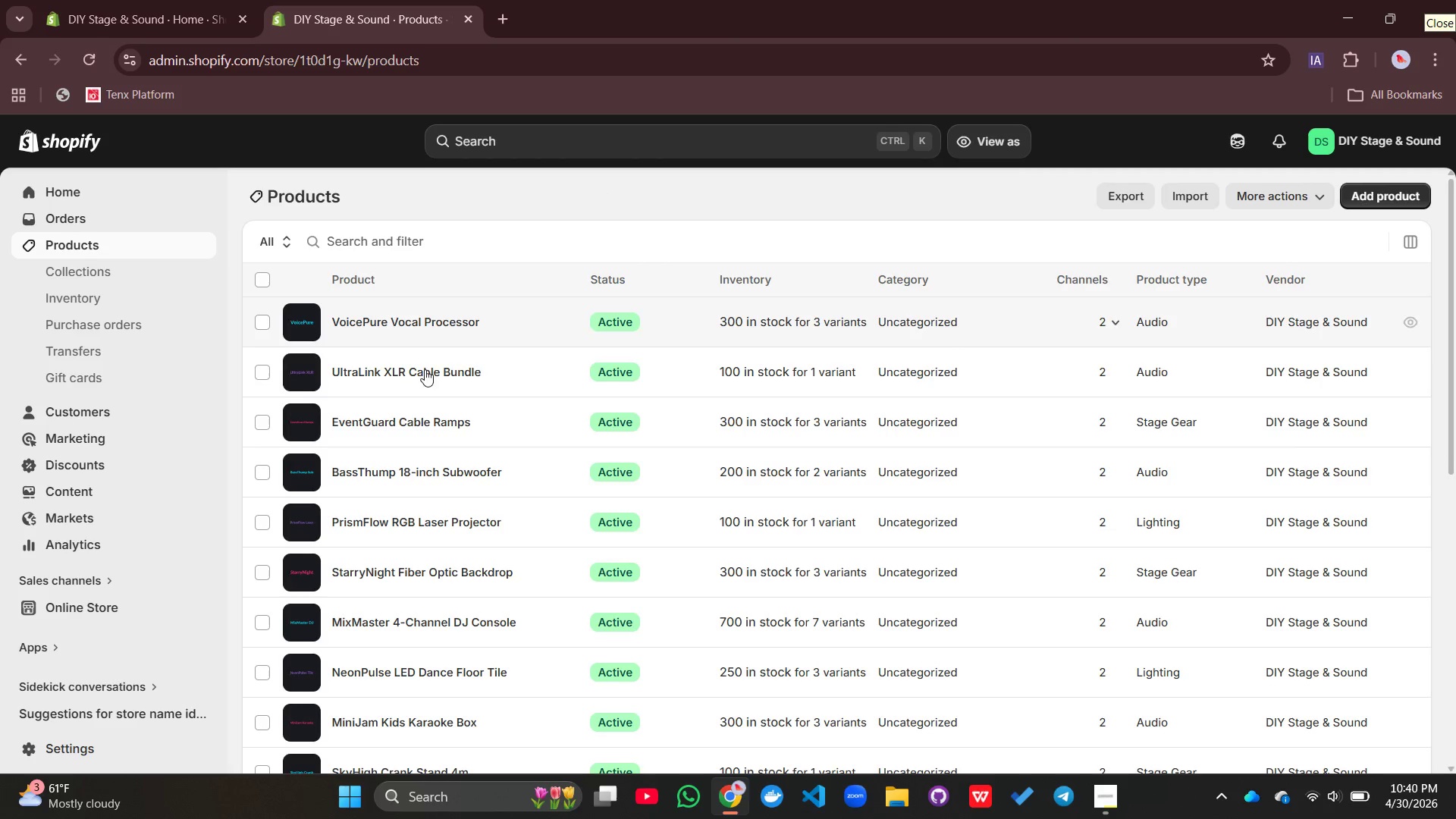 
scroll: coordinate [405, 407], scroll_direction: down, amount: 9.0
 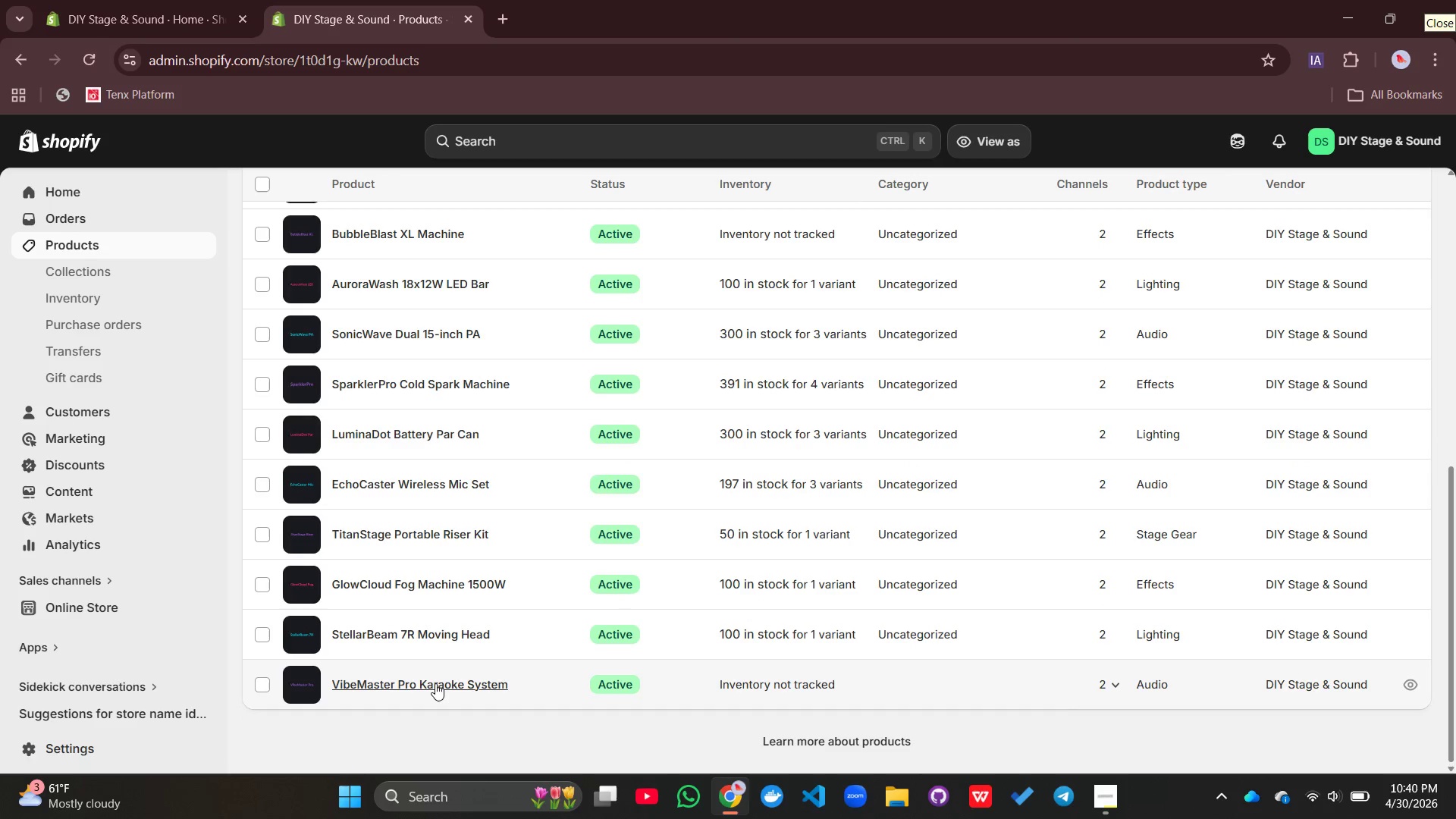 
left_click([435, 683])
 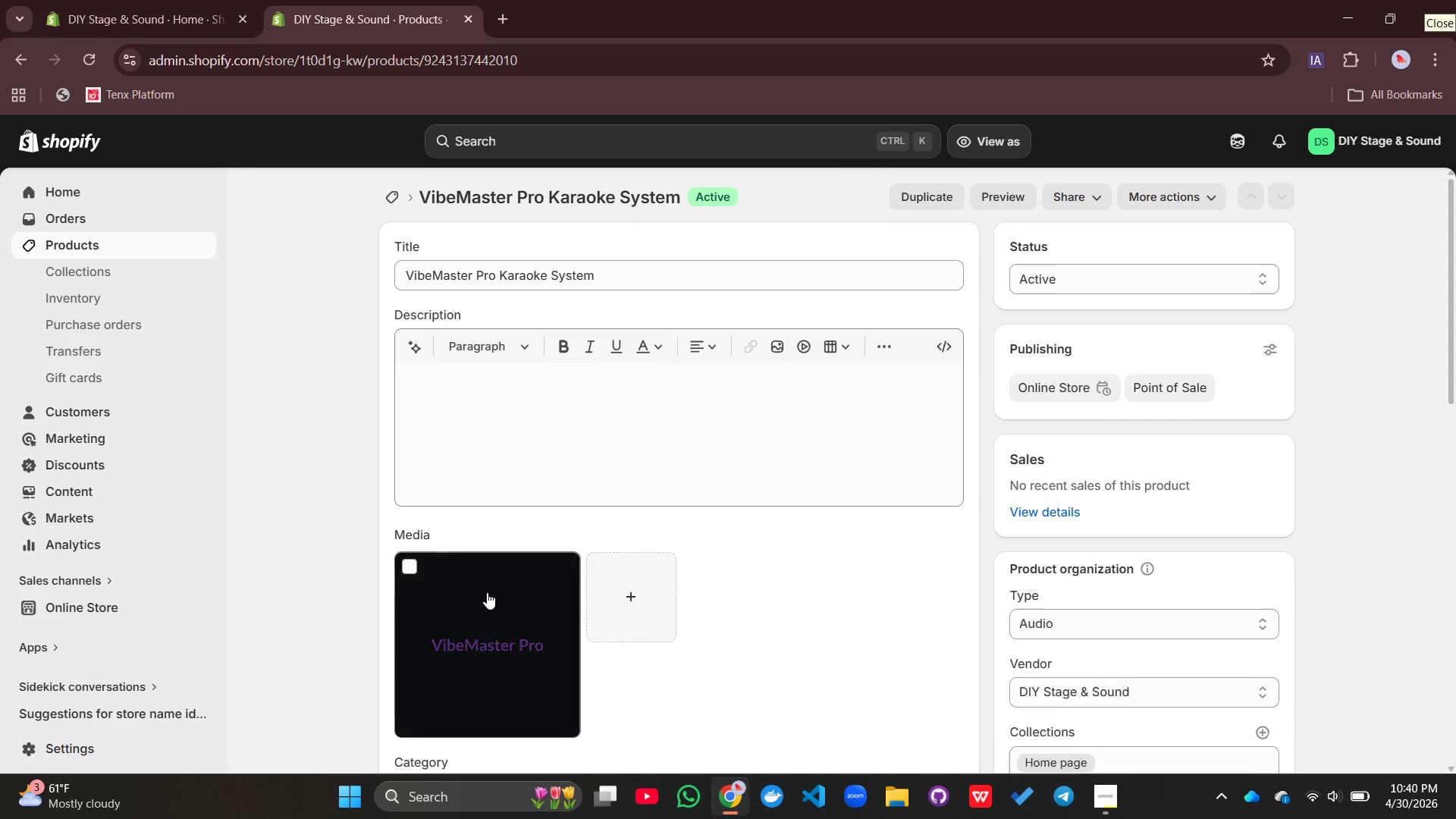 
left_click([523, 451])
 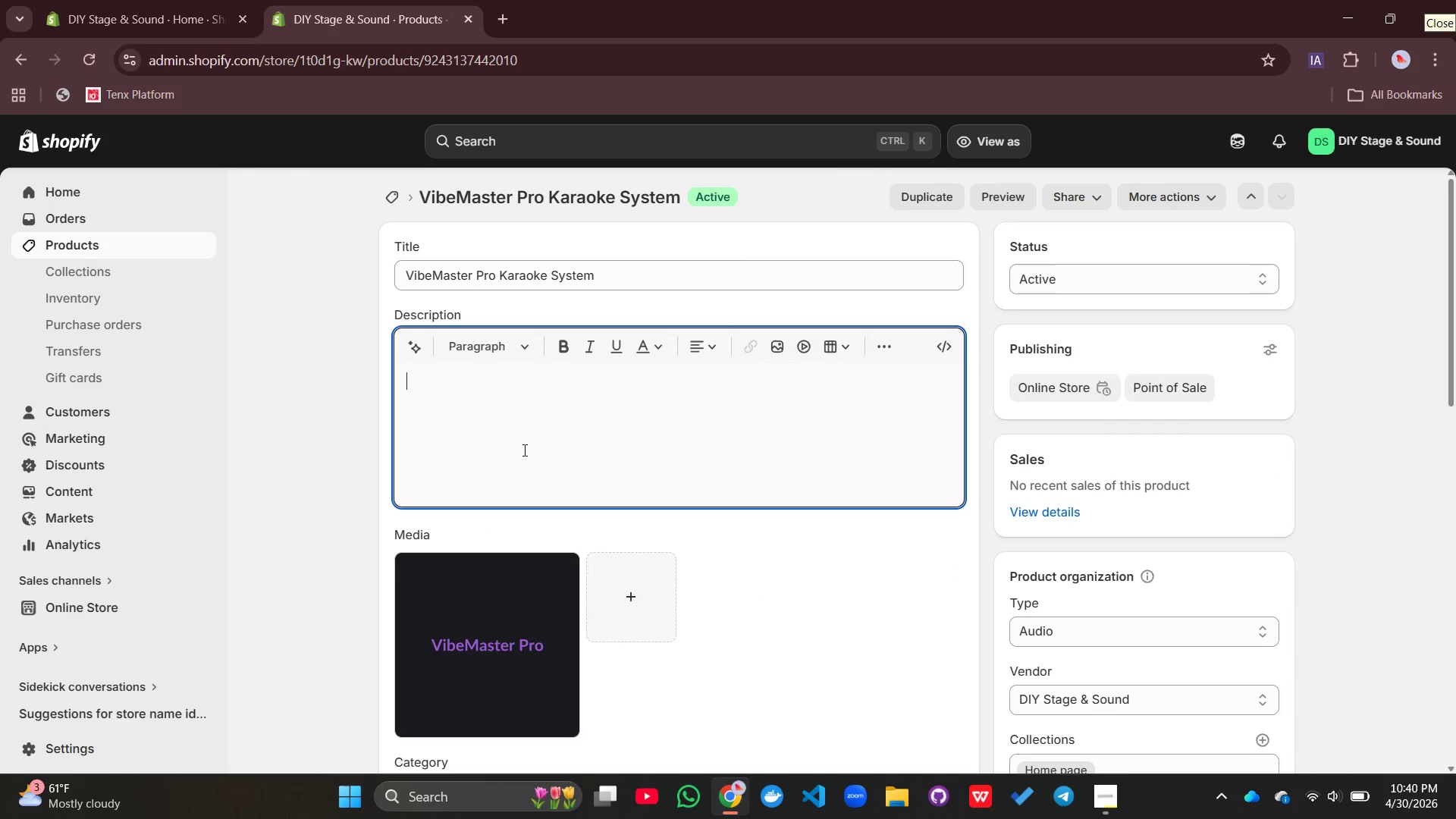 
key(Control+V)
 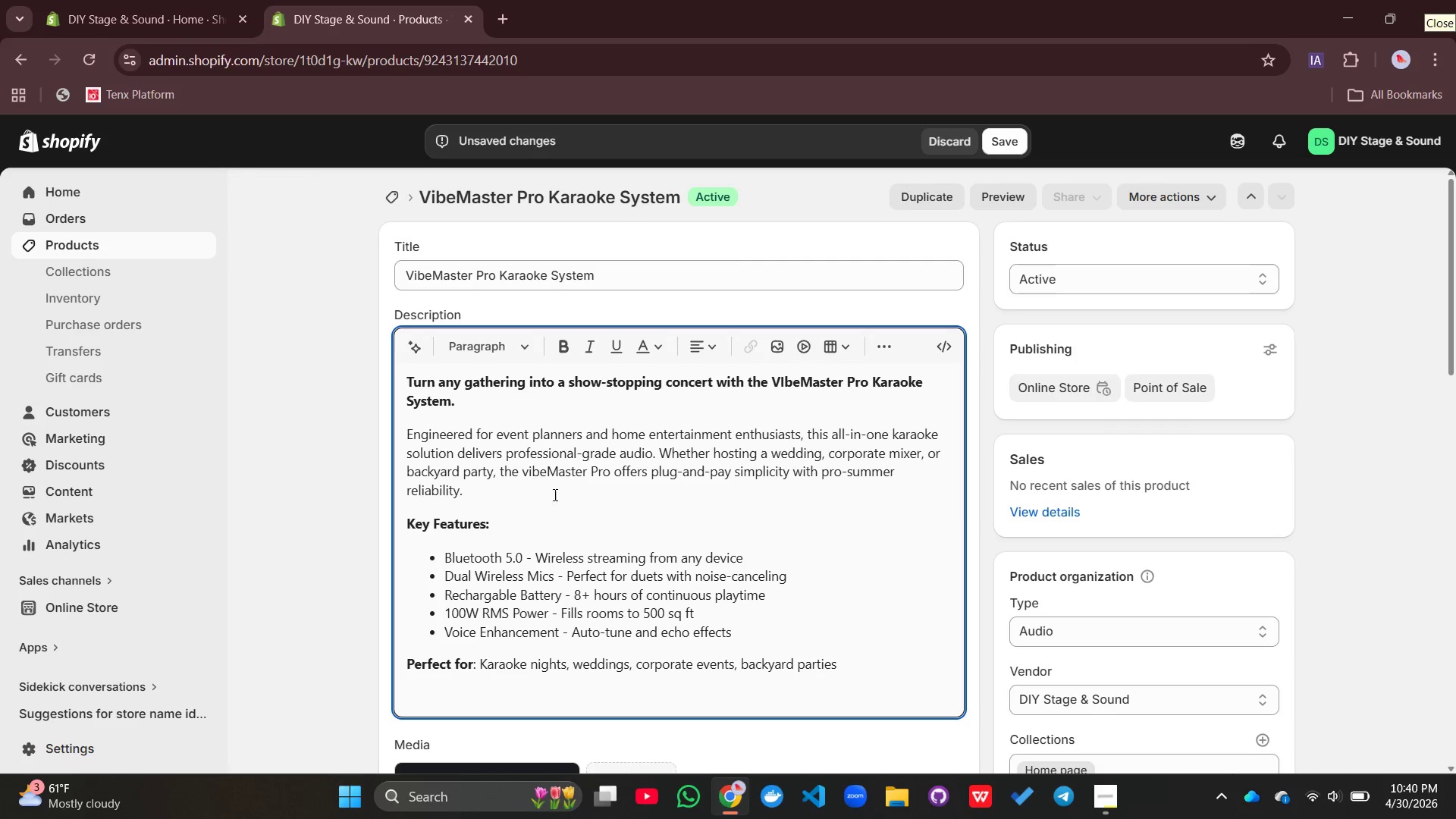 
scroll: coordinate [562, 491], scroll_direction: down, amount: 3.0
 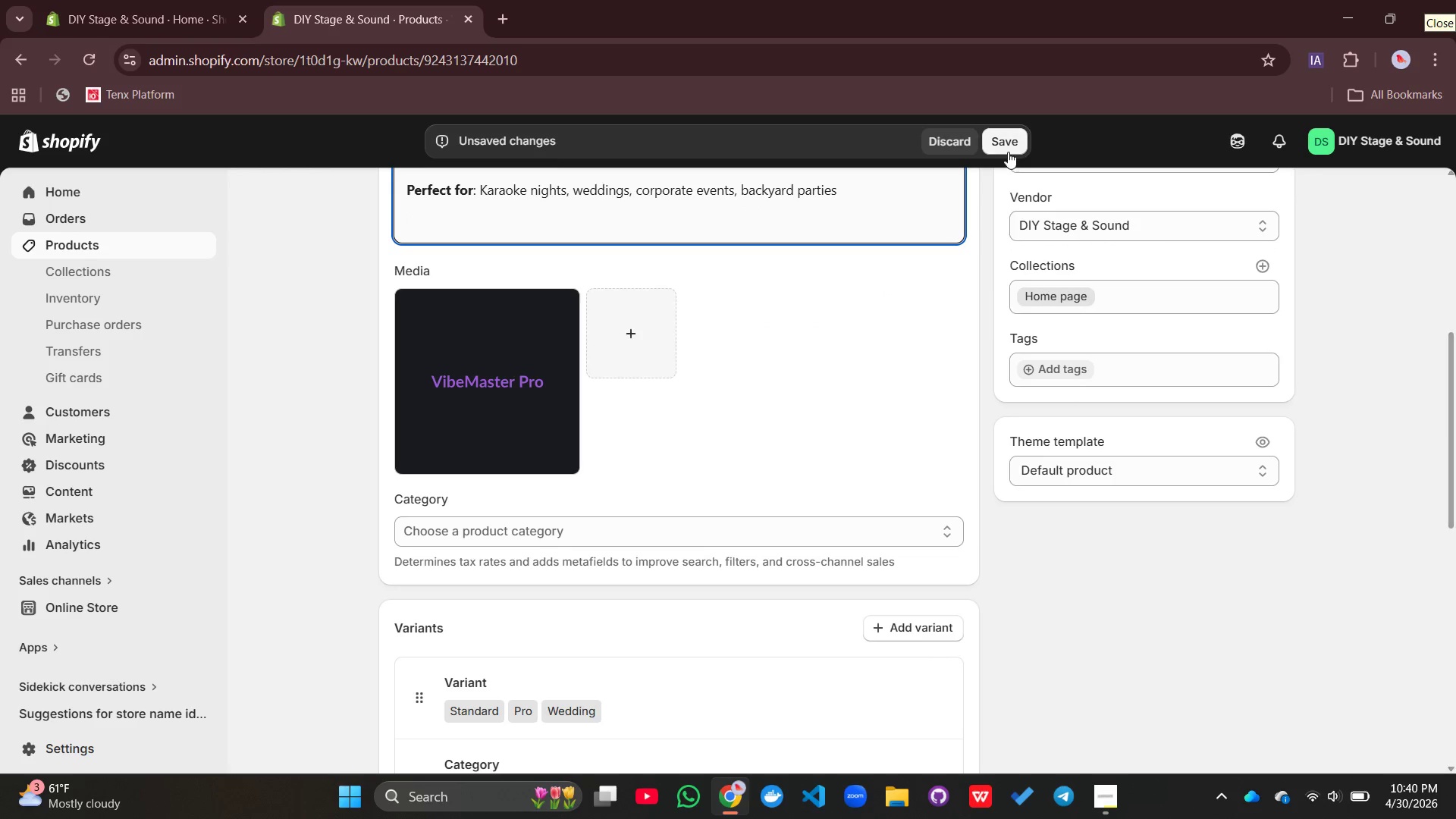 
left_click([1009, 144])
 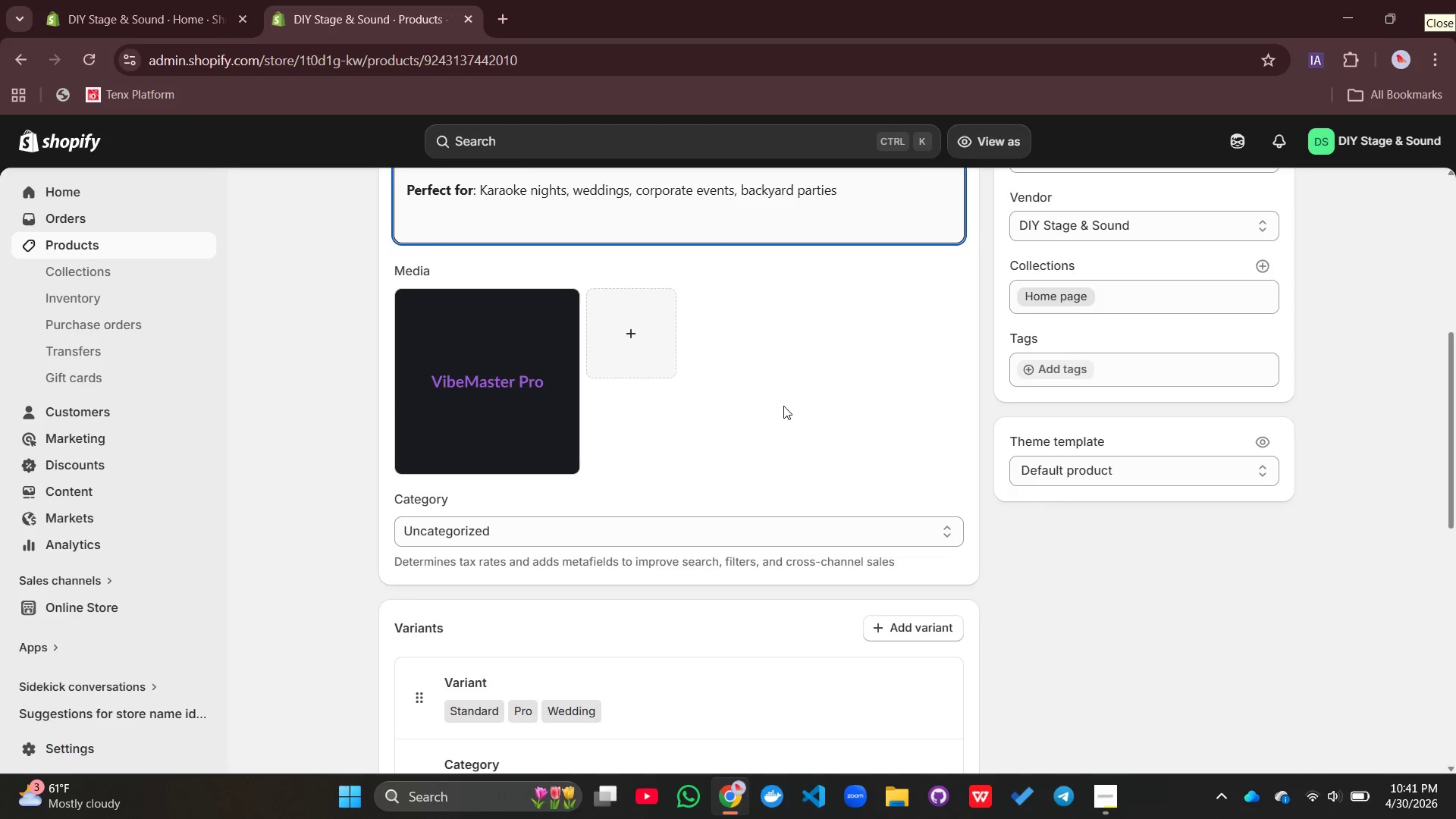 
wait(23.38)
 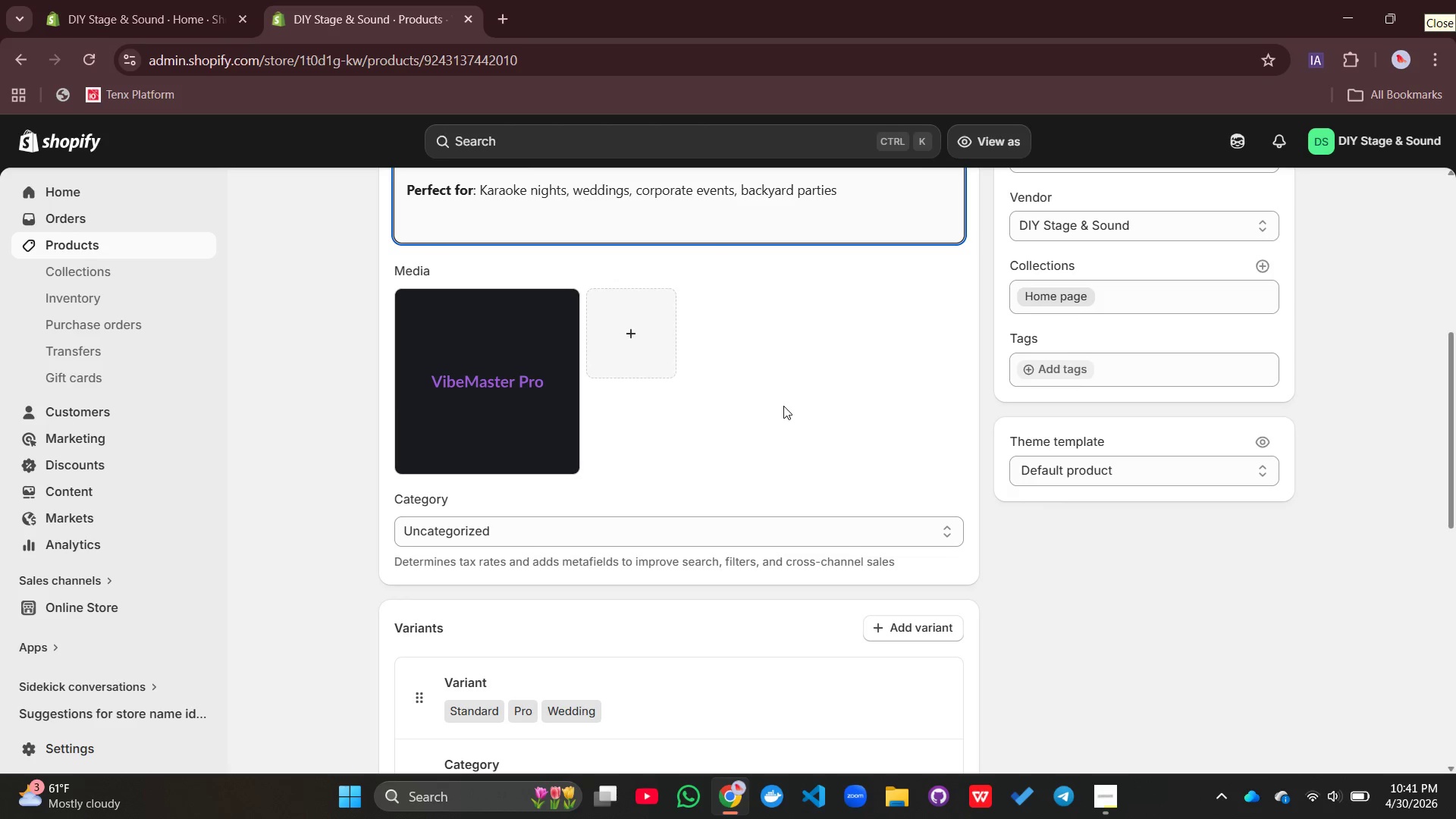 
scroll: coordinate [410, 425], scroll_direction: up, amount: 10.0
 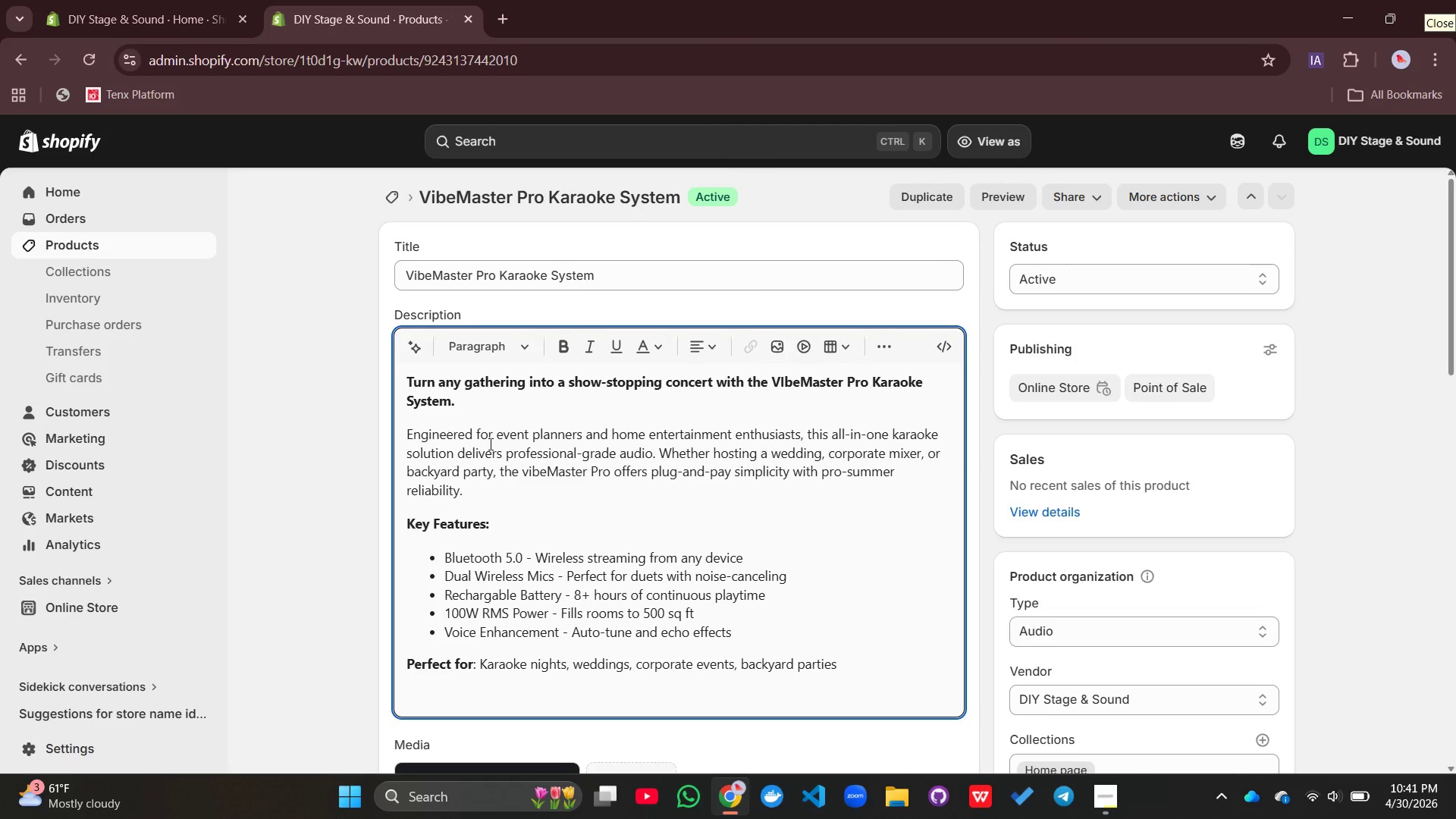 
scroll: coordinate [555, 601], scroll_direction: down, amount: 16.0
 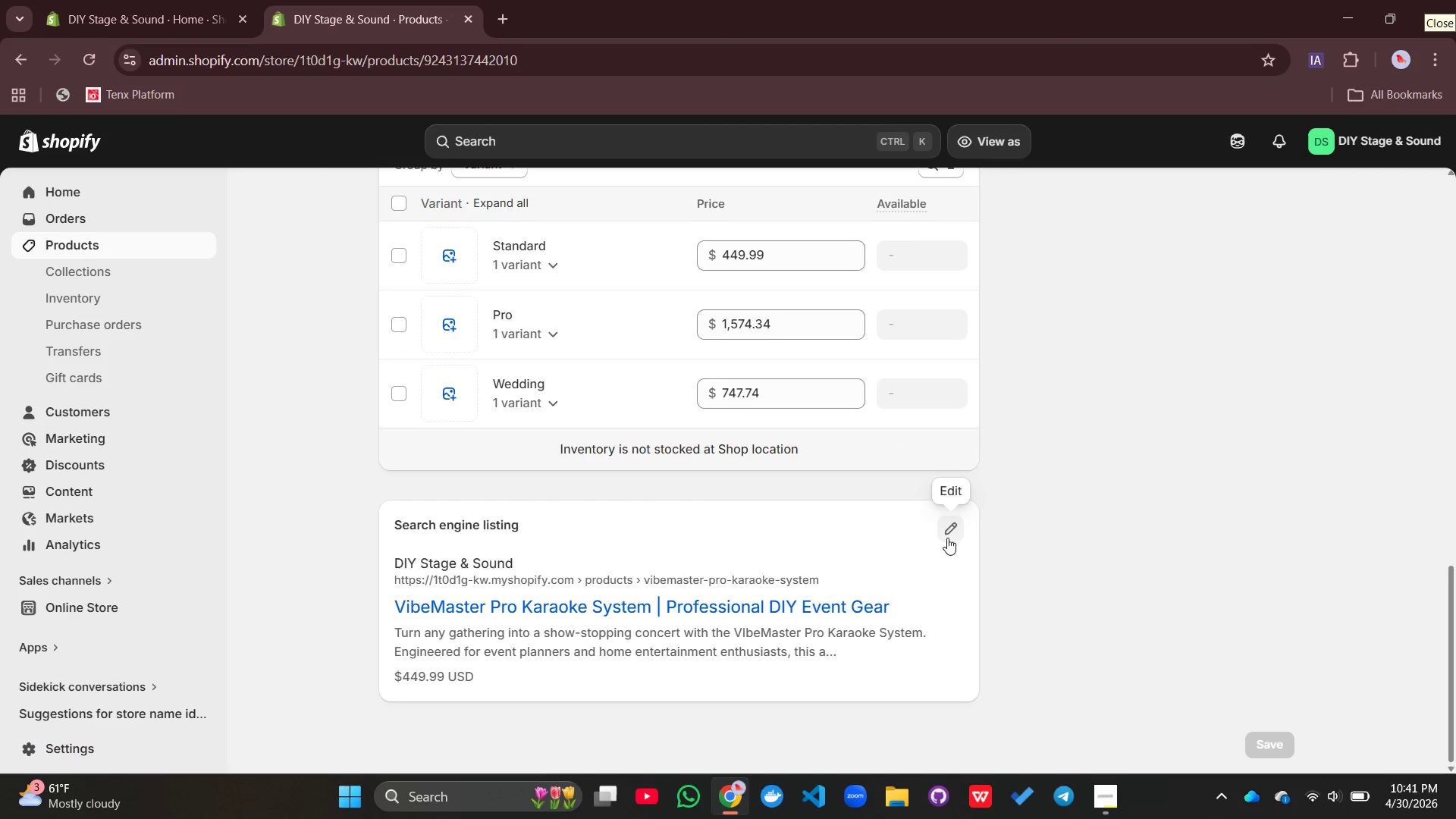 
left_click([949, 535])
 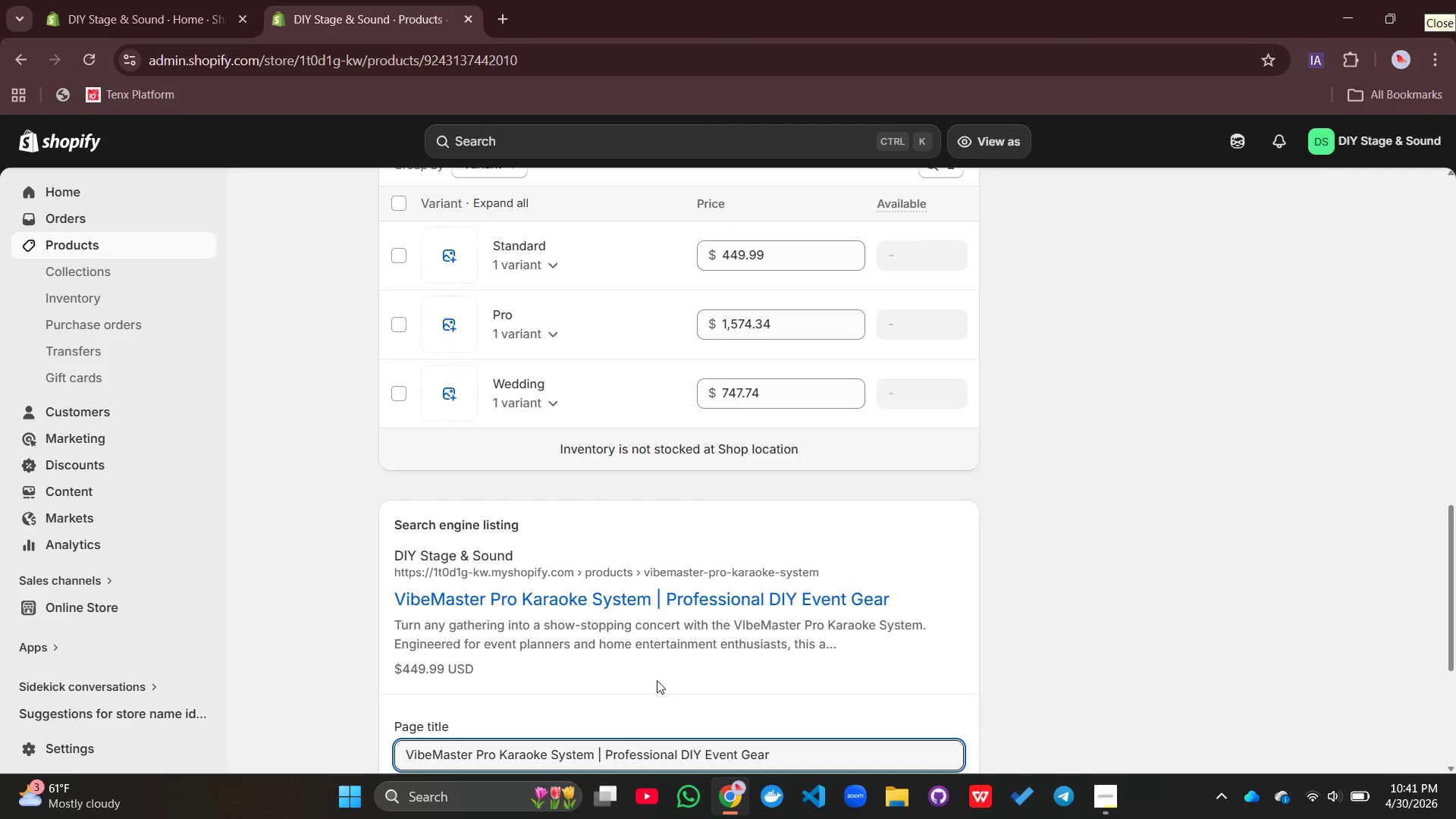 
scroll: coordinate [670, 648], scroll_direction: down, amount: 8.0
 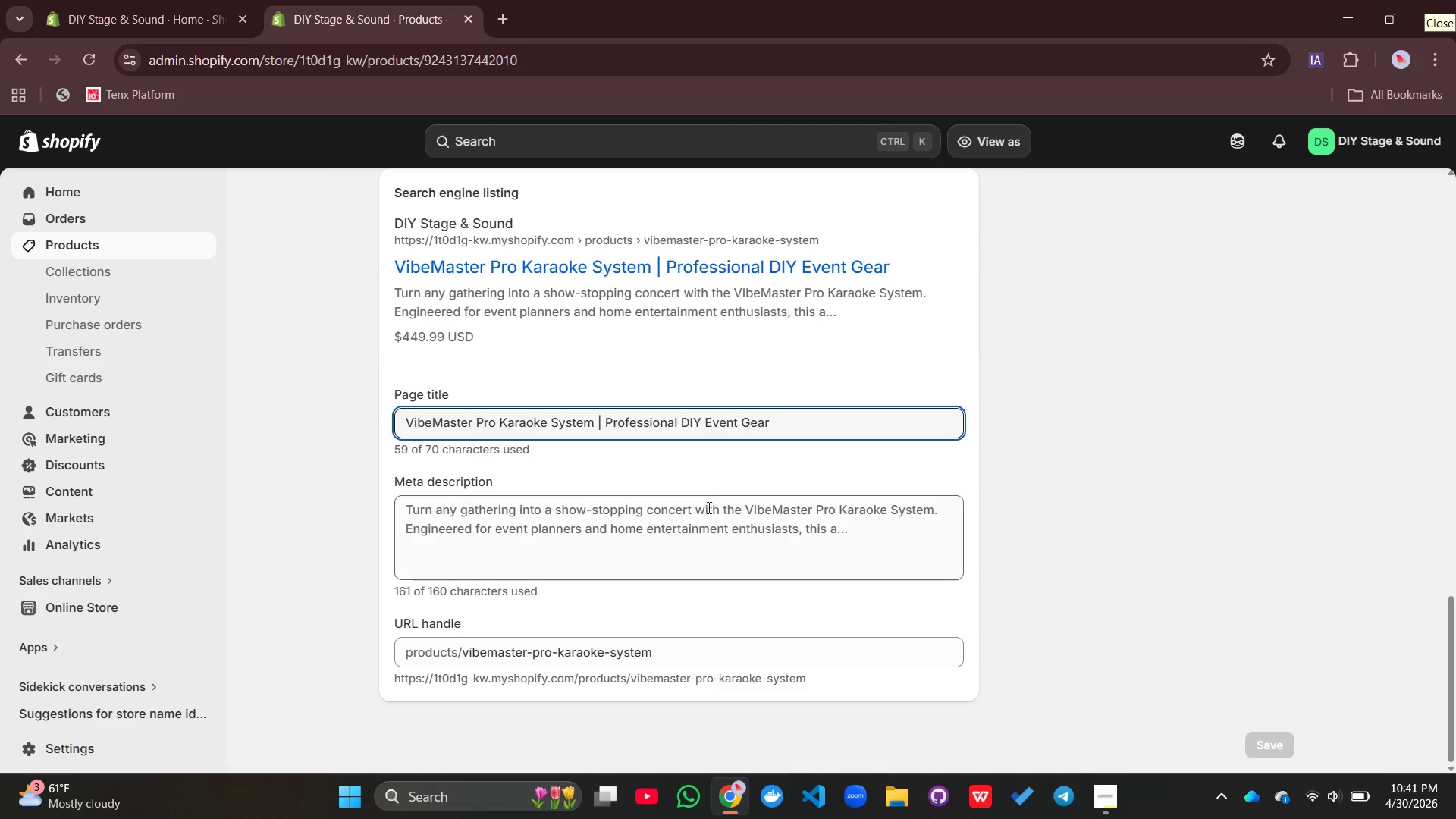 
left_click([710, 500])
 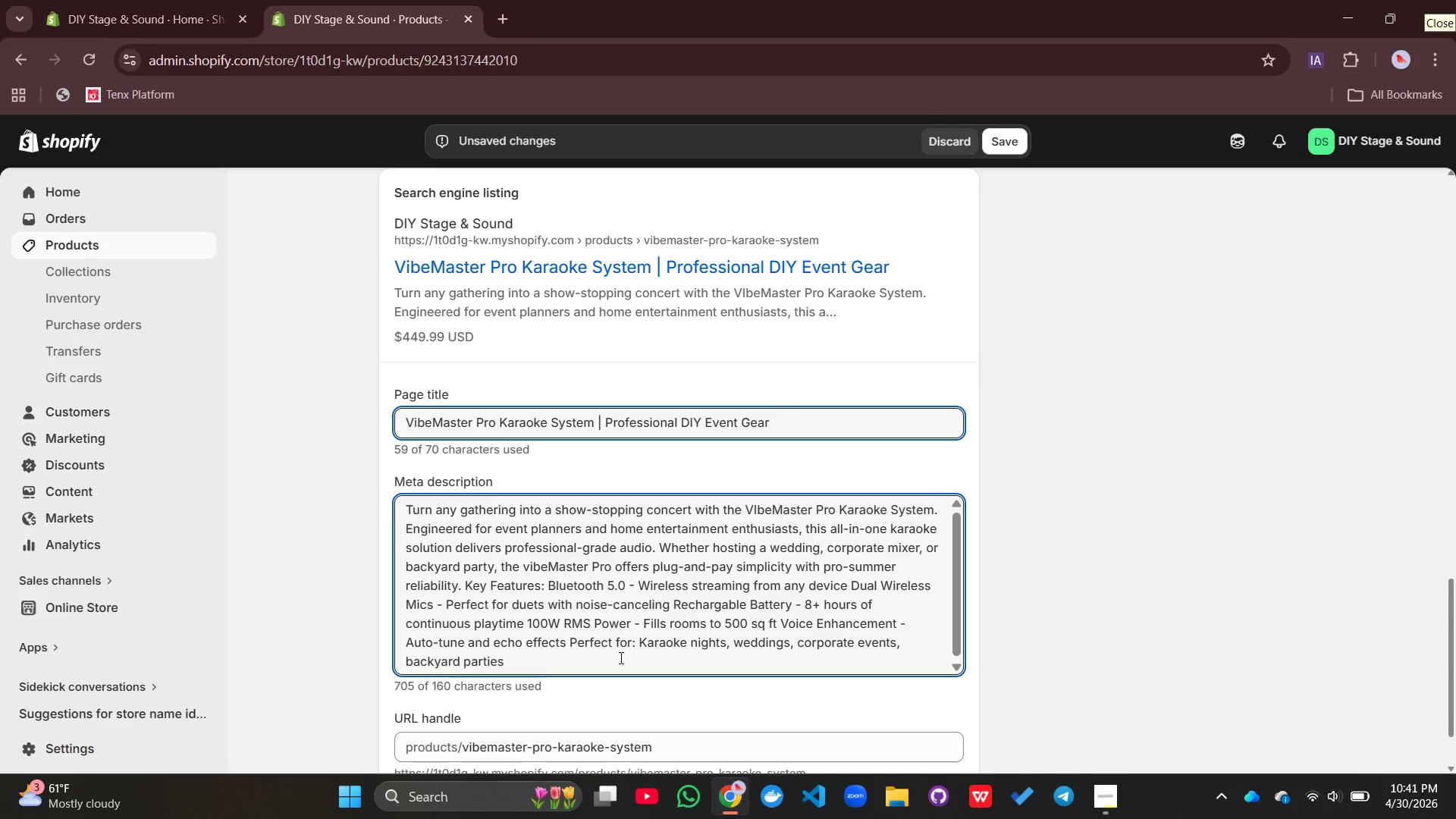 
left_click_drag(start_coordinate=[576, 657], to_coordinate=[400, 510])
 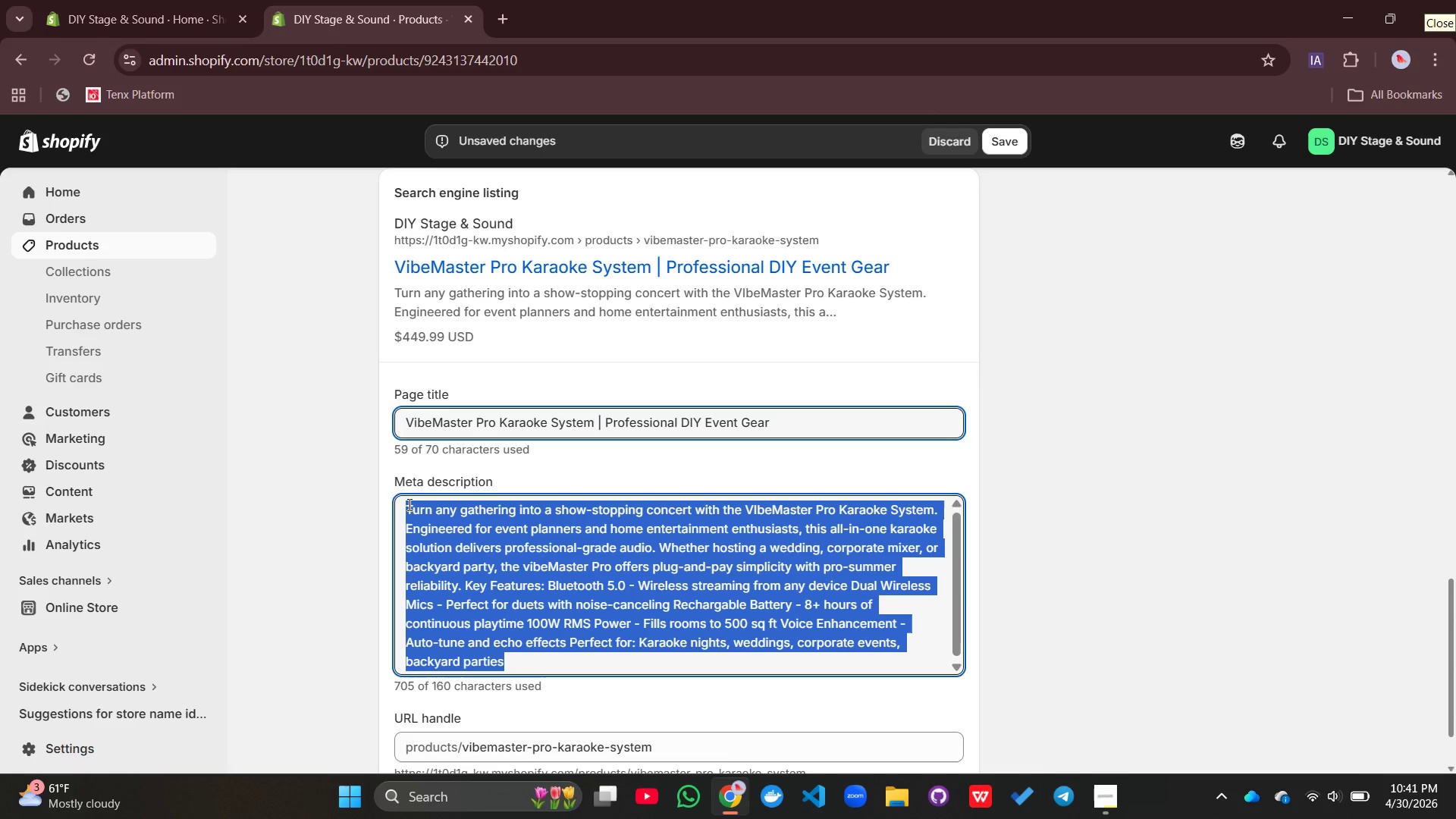 
type(But=y)
key(Backspace)
key(Backspace)
key(Backspace)
type(y The )
 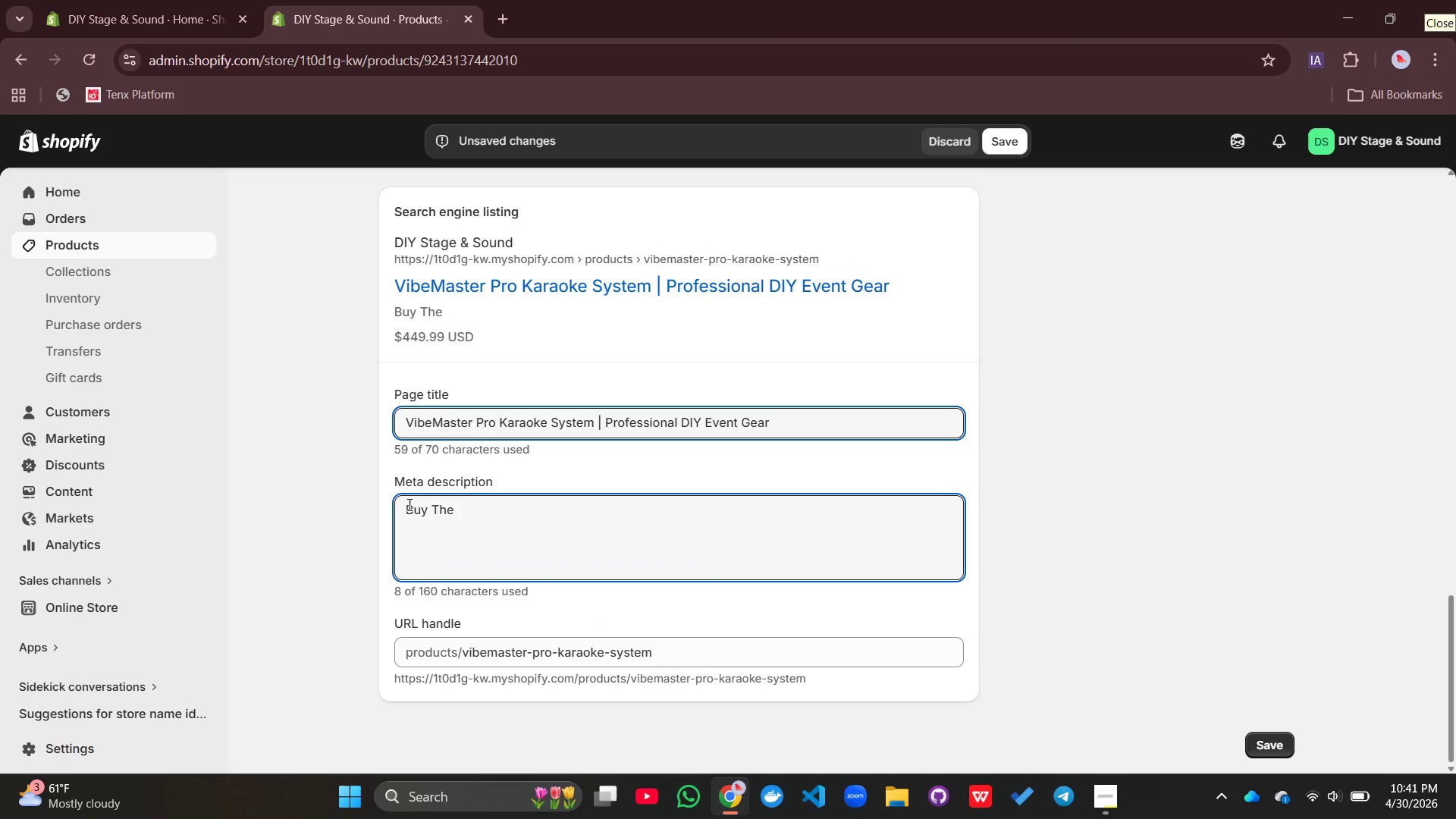 
wait(8.31)
 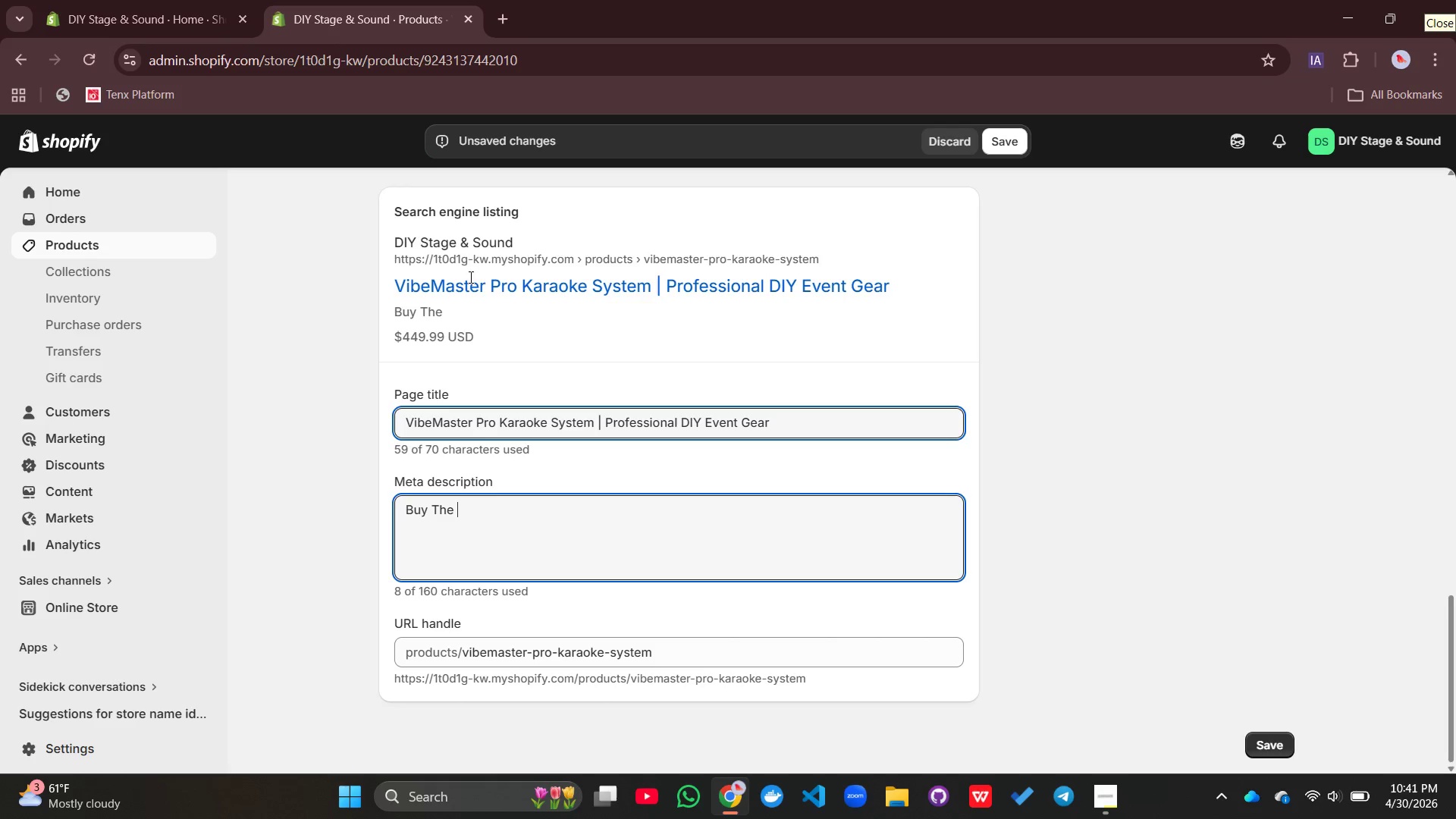 
type(VibeNaster)
key(Backspace)
key(Backspace)
key(Backspace)
key(Backspace)
key(Backspace)
key(Backspace)
type(Master Pro Karaoke System at Encore Essentials. High-quality Audio equipment perfect )
 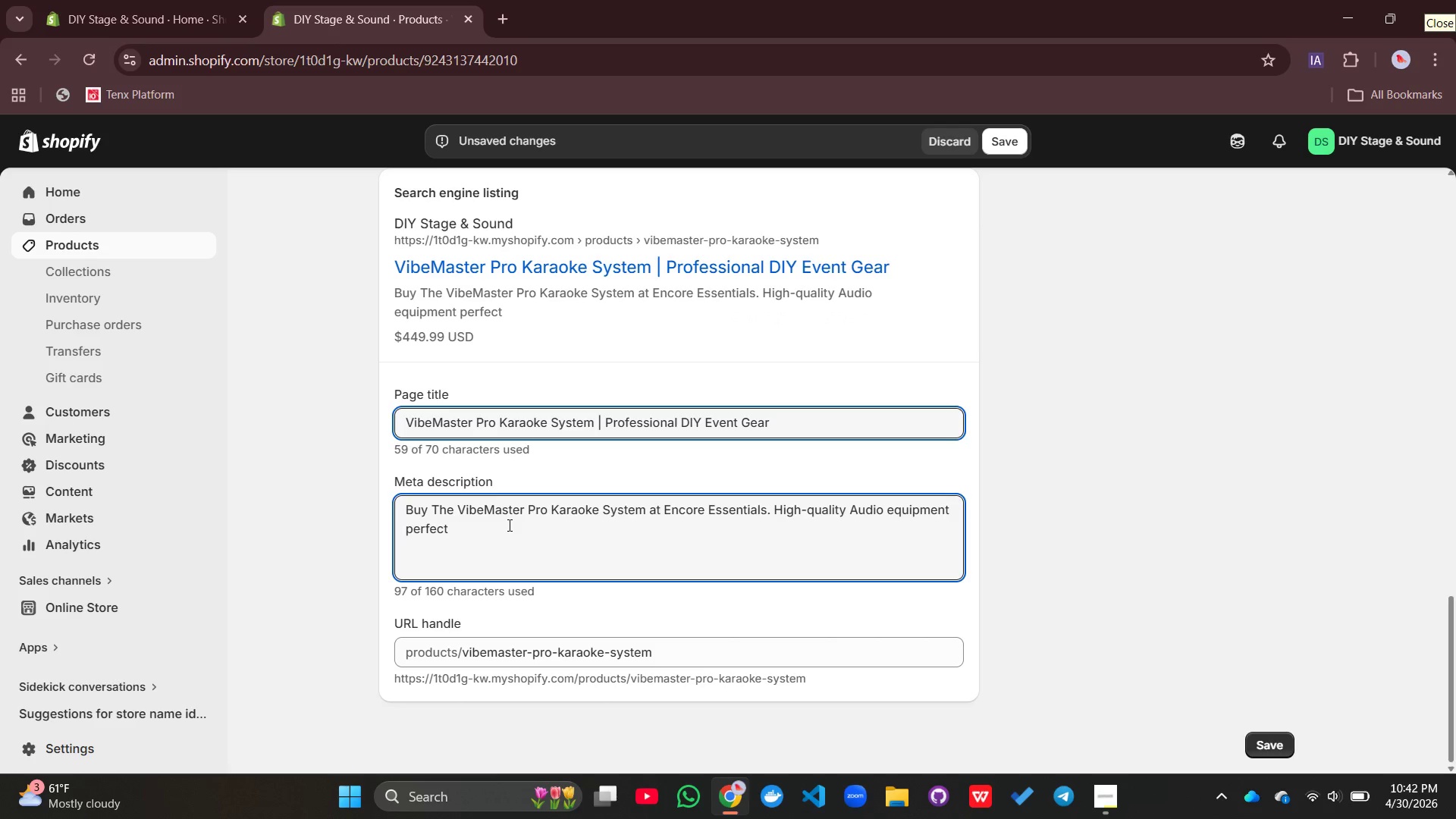 
type(fit KA)
key(Backspace)
type(araoke Noghts, Fast shipping avauil)
key(Backspace)
key(Backspace)
key(Backspace)
type(ilable.)
 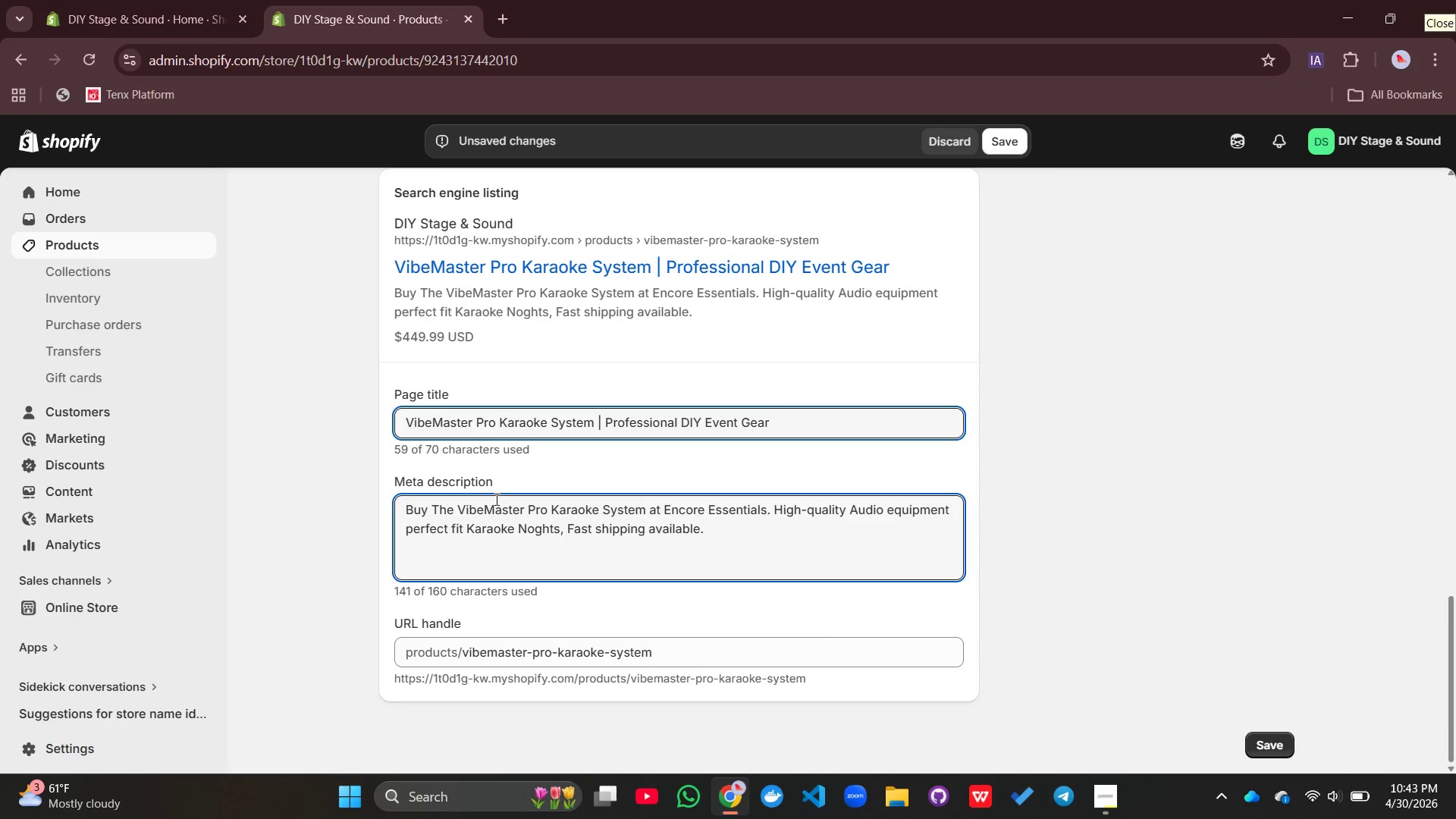 
scroll: coordinate [1018, 577], scroll_direction: up, amount: 13.0
 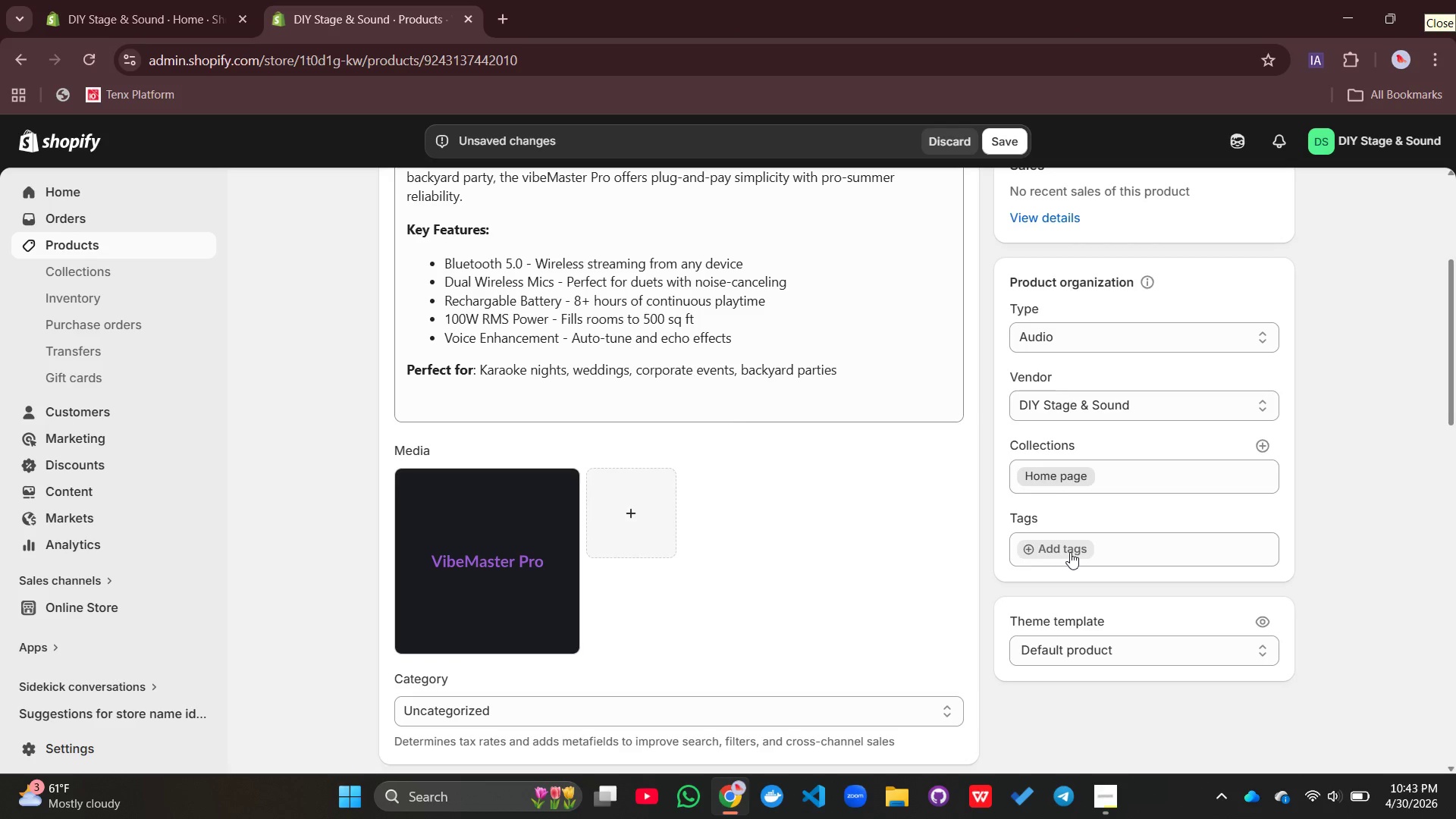 
left_click([1070, 552])
 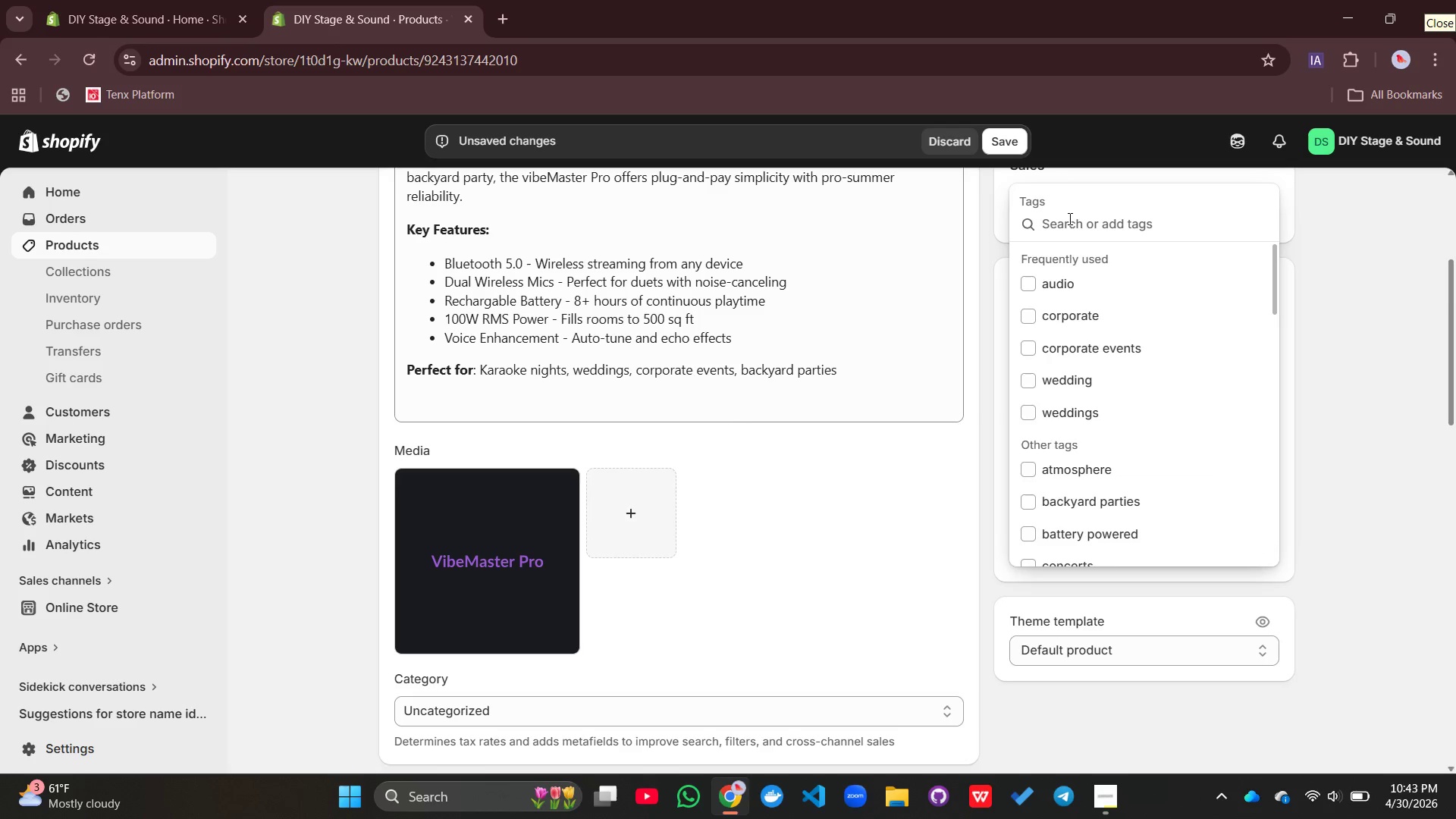 
type(karakoke)
key(Backspace)
key(Backspace)
key(Backspace)
key(Backspace)
type(oke, audion)
key(Backspace)
type(, wirelse)
key(Backspace)
key(Backspace)
type(s)
key(Backspace)
type(ess, blur)
key(Backspace)
type(tooth, portable)
 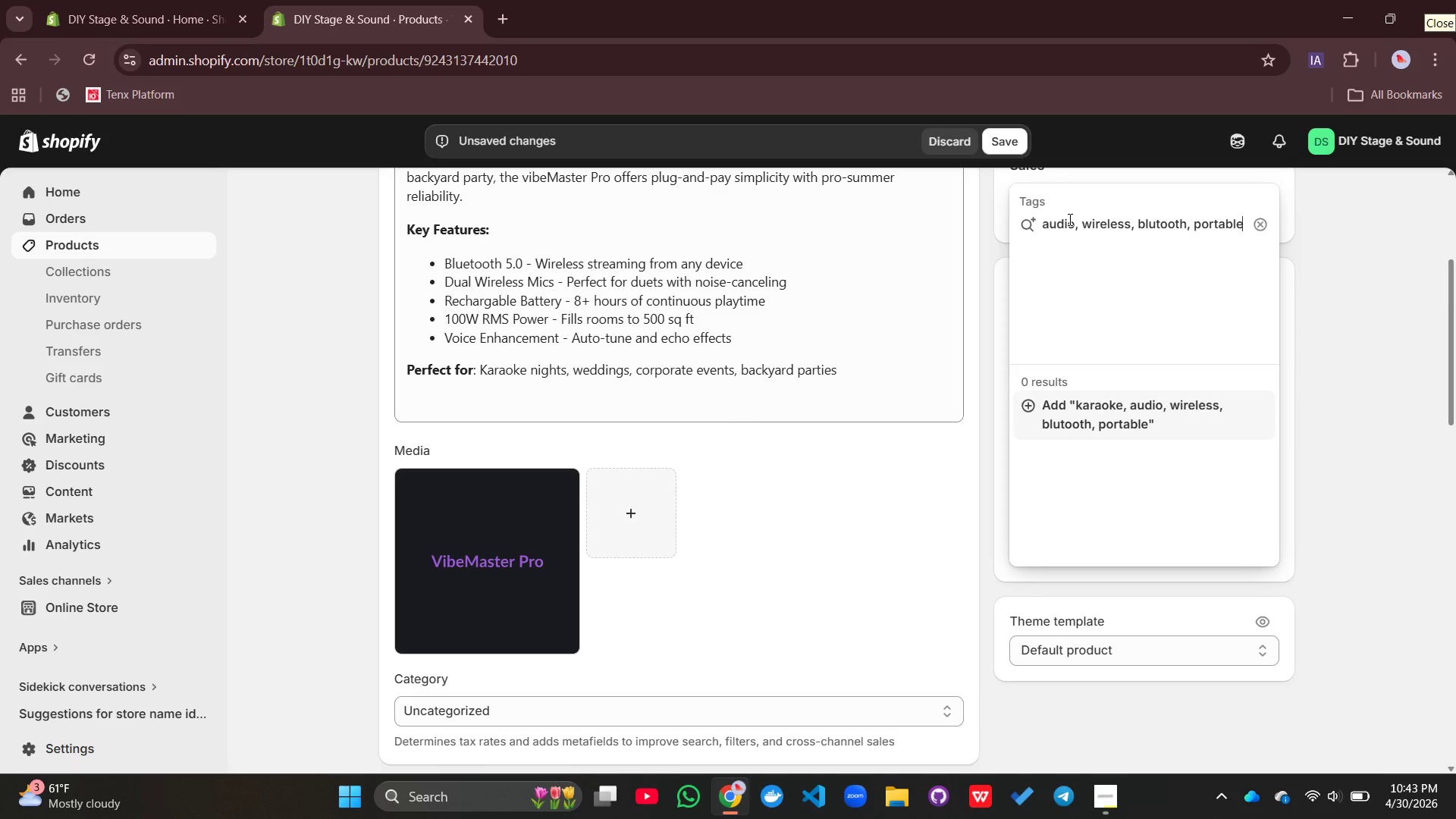 
key(Enter)
 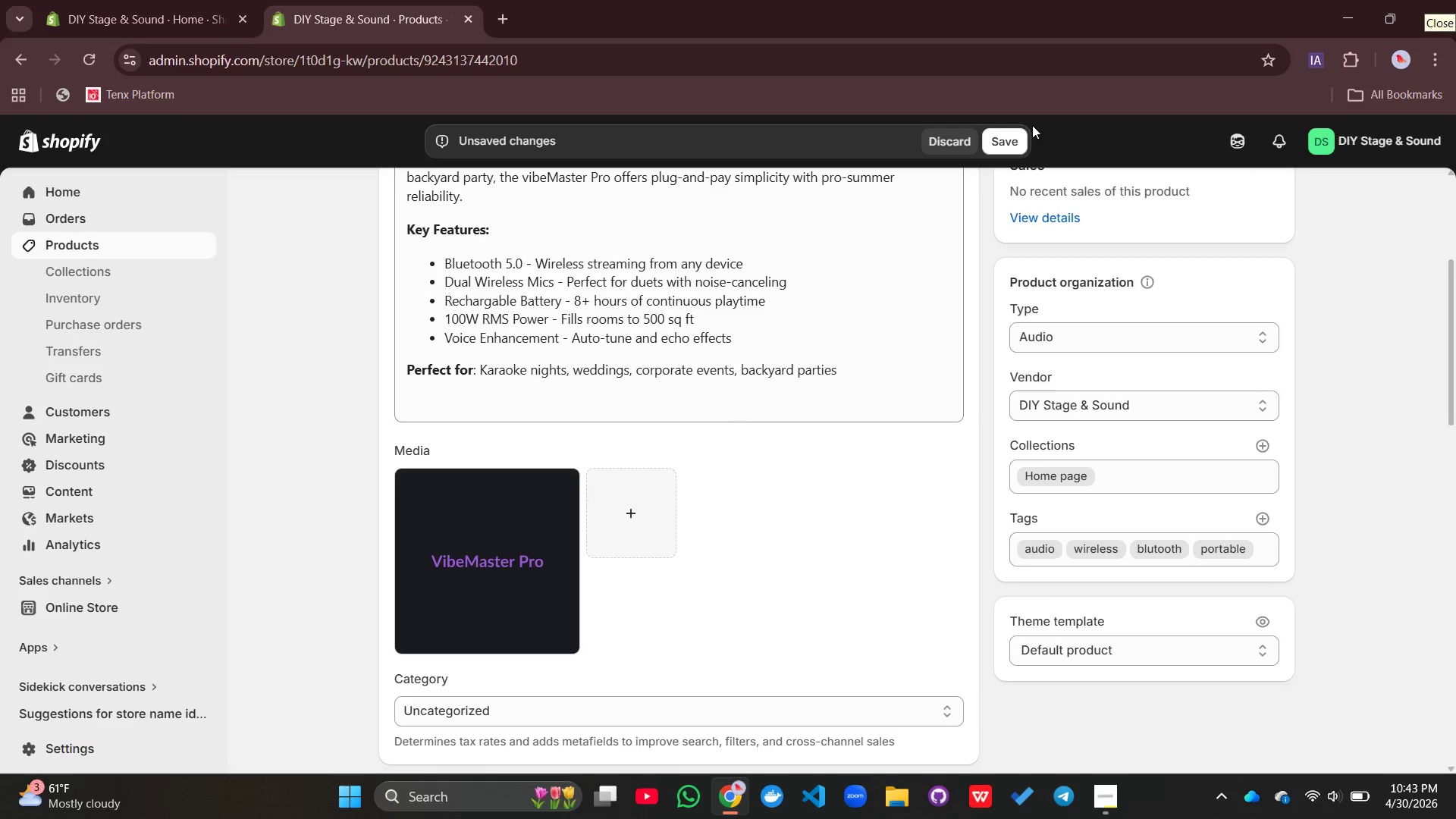 
left_click([1017, 133])
 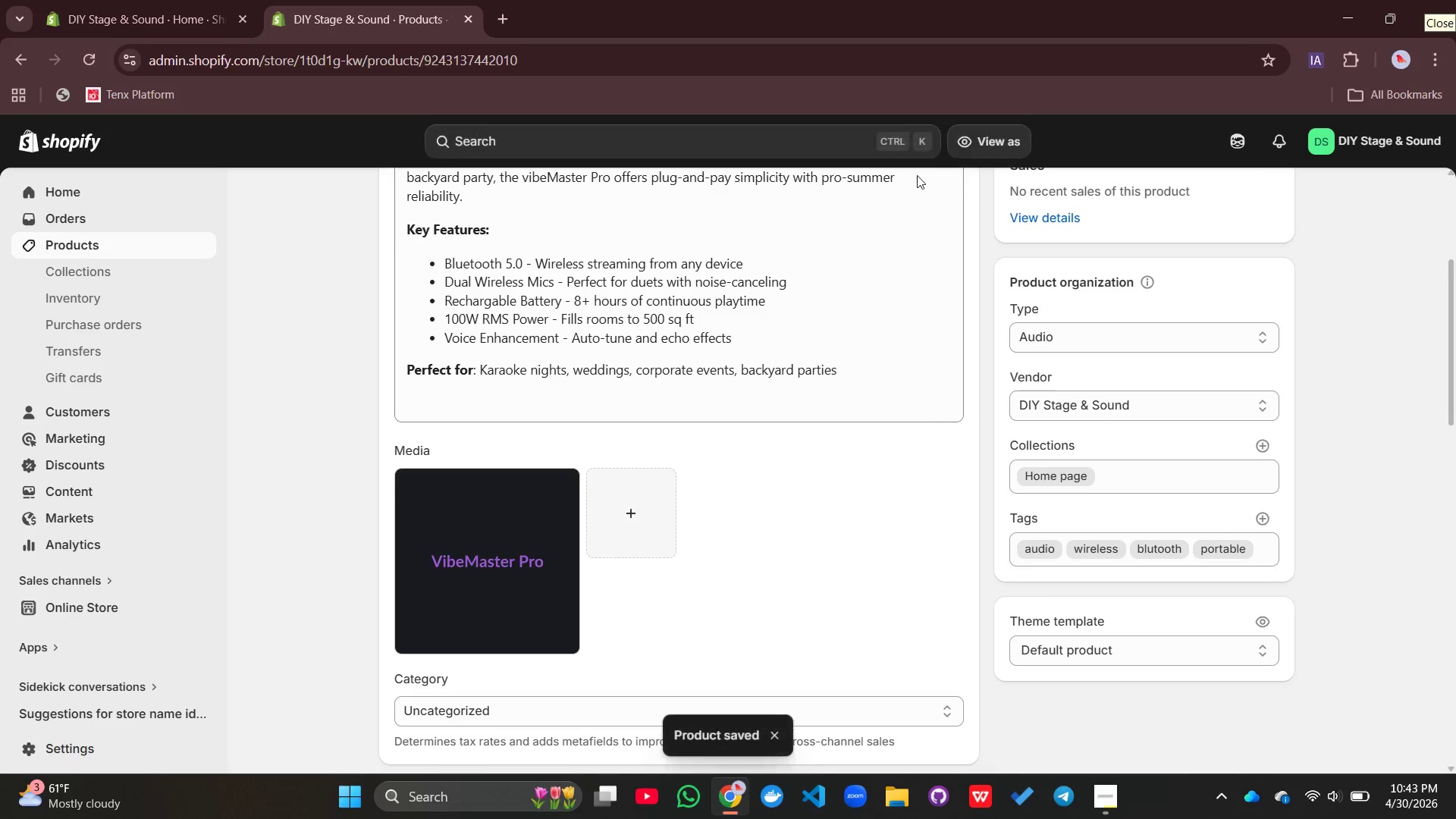 
scroll: coordinate [817, 588], scroll_direction: up, amount: 14.0
 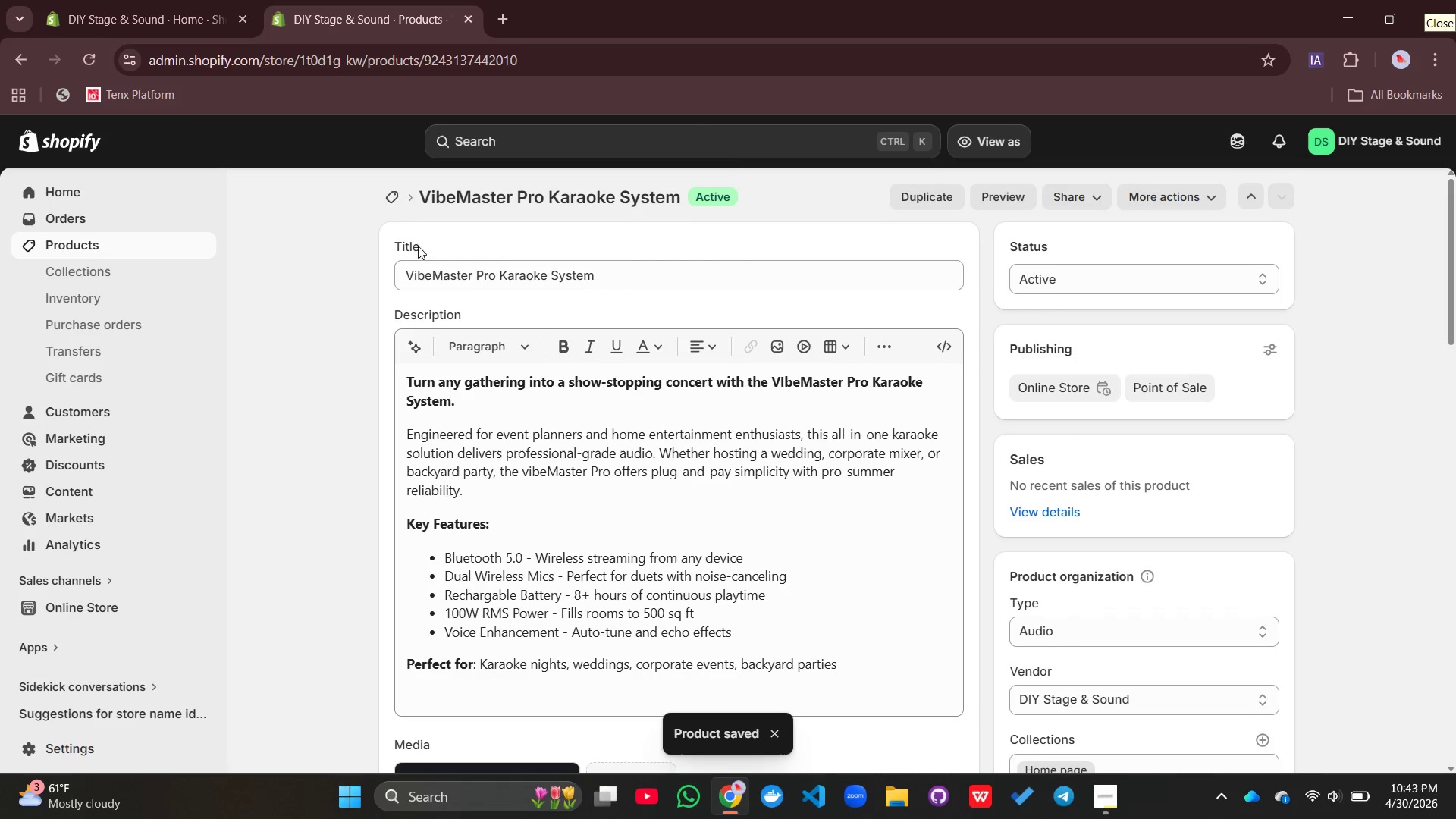 
mouse_move([427, 208])
 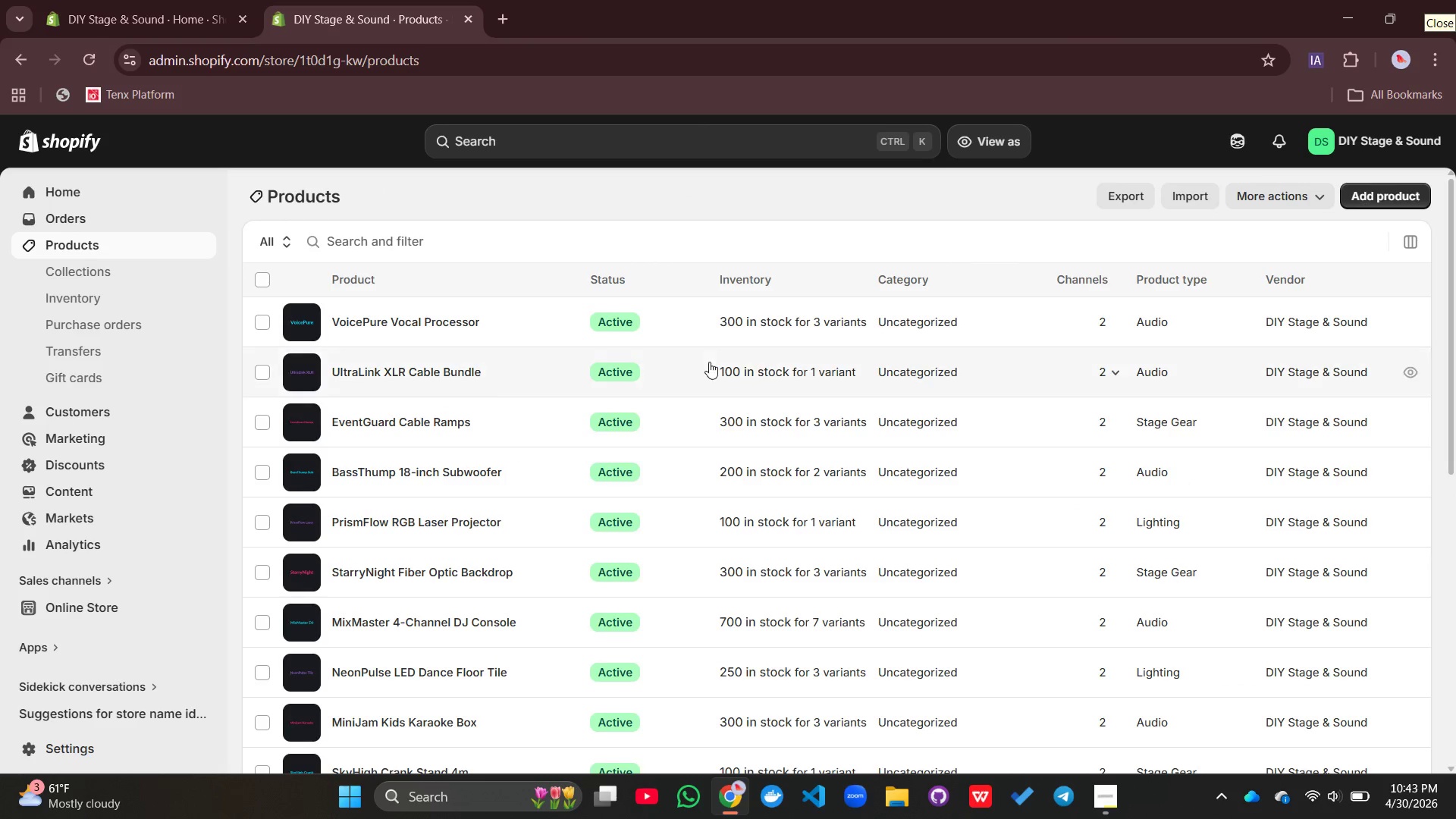 
scroll: coordinate [711, 367], scroll_direction: down, amount: 11.0
 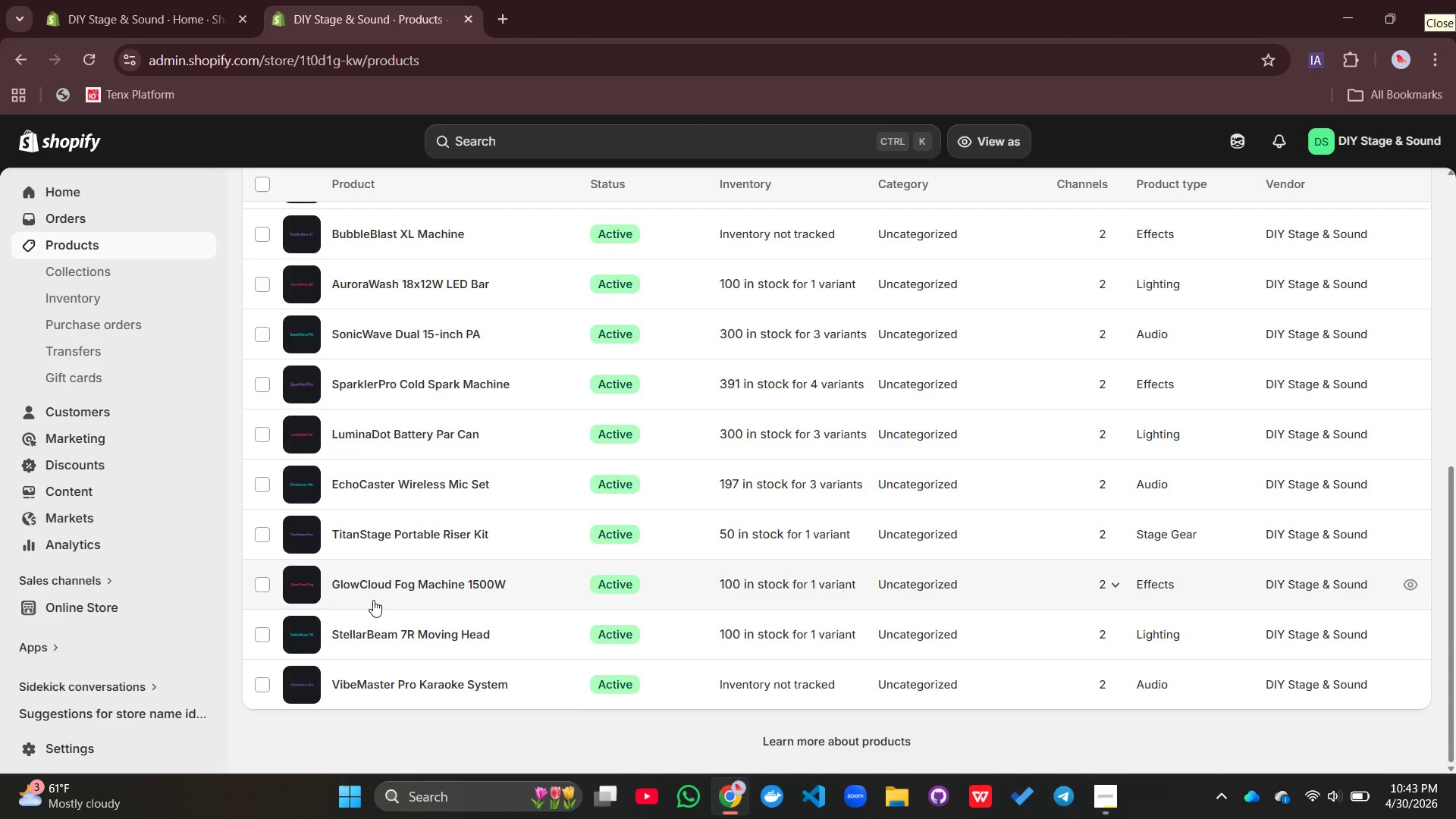 
mouse_move([423, 635])
 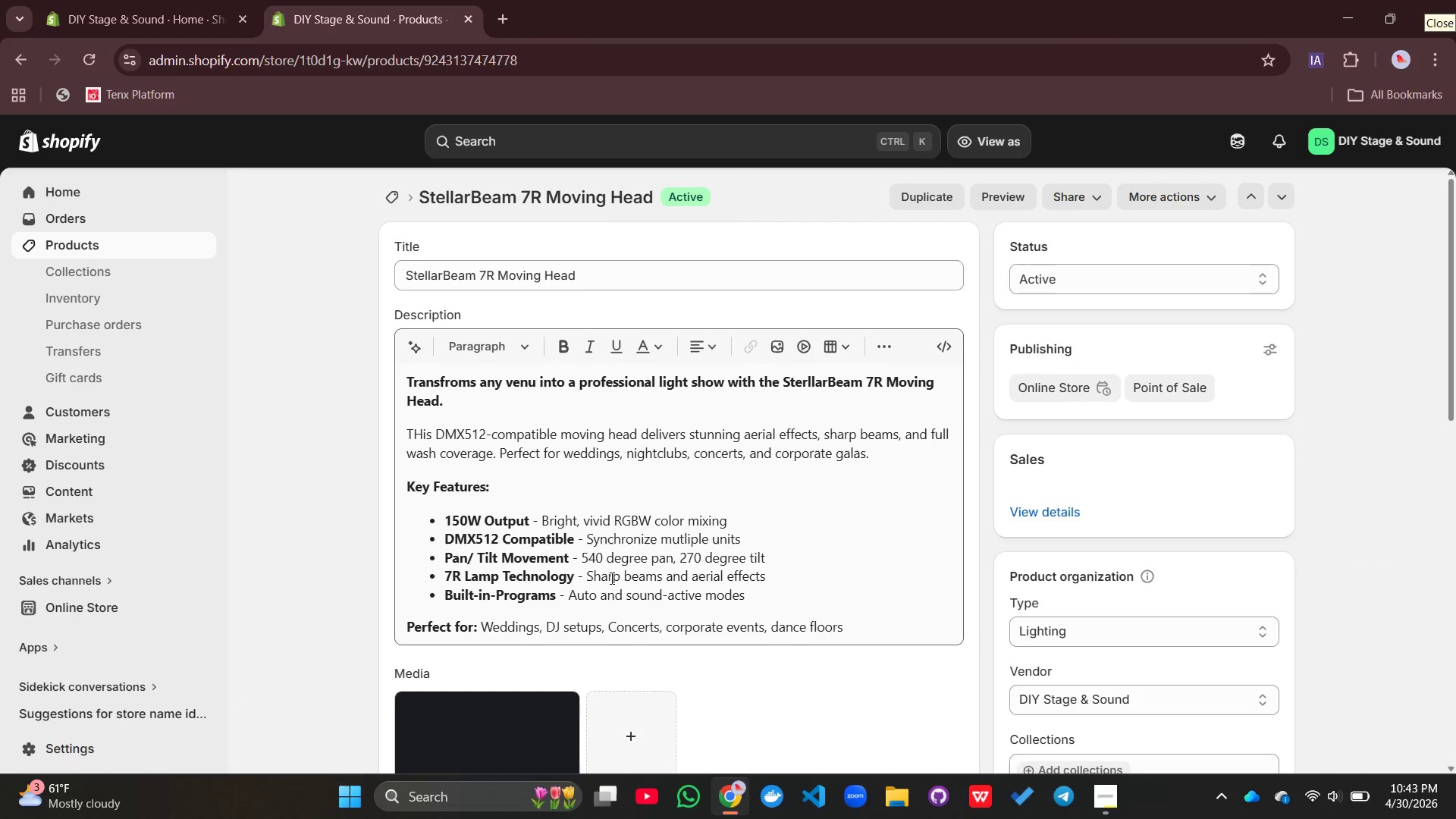 
scroll: coordinate [616, 576], scroll_direction: down, amount: 21.0
 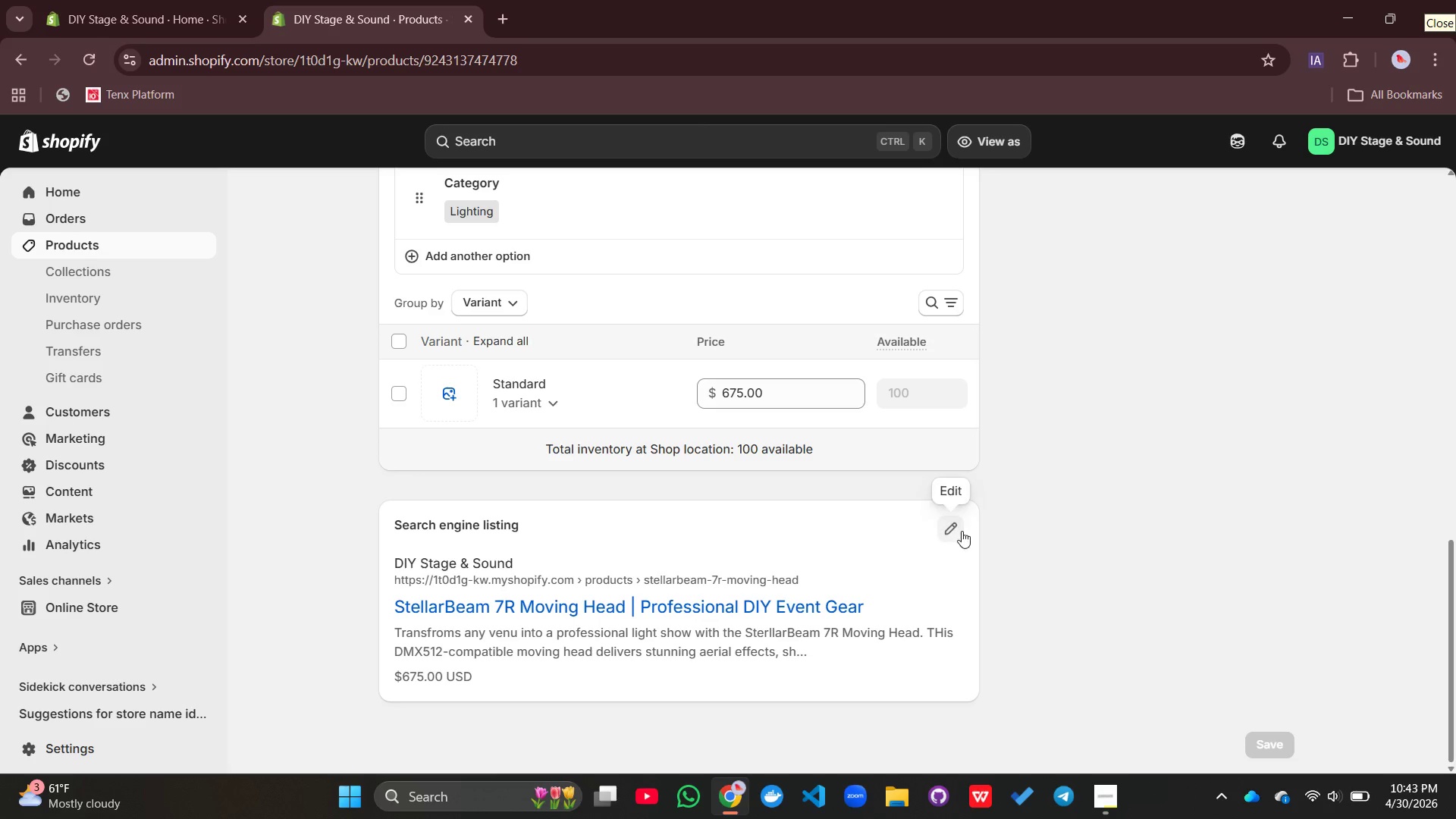 
left_click([962, 529])
 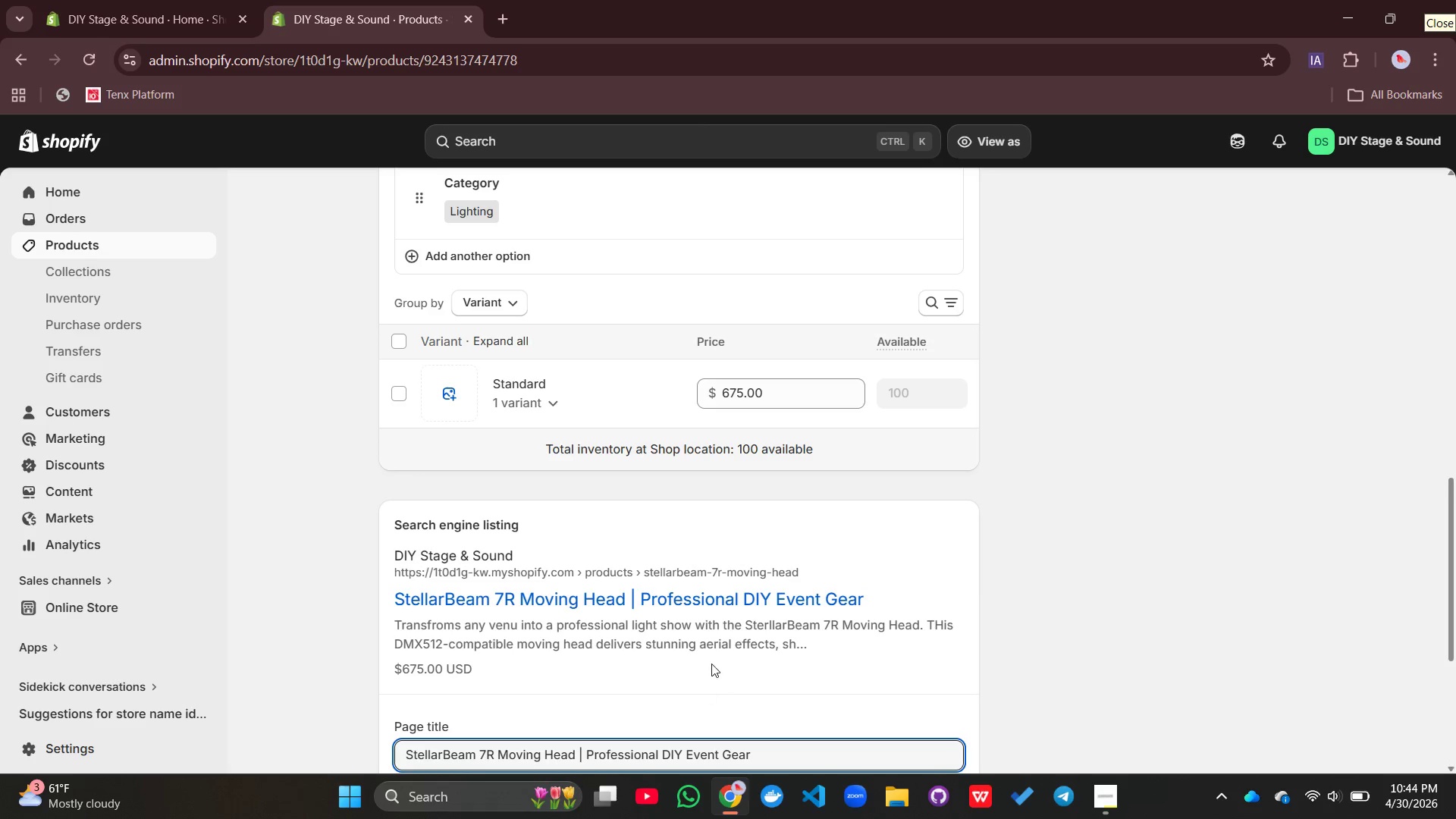 
scroll: coordinate [711, 664], scroll_direction: down, amount: 4.0
 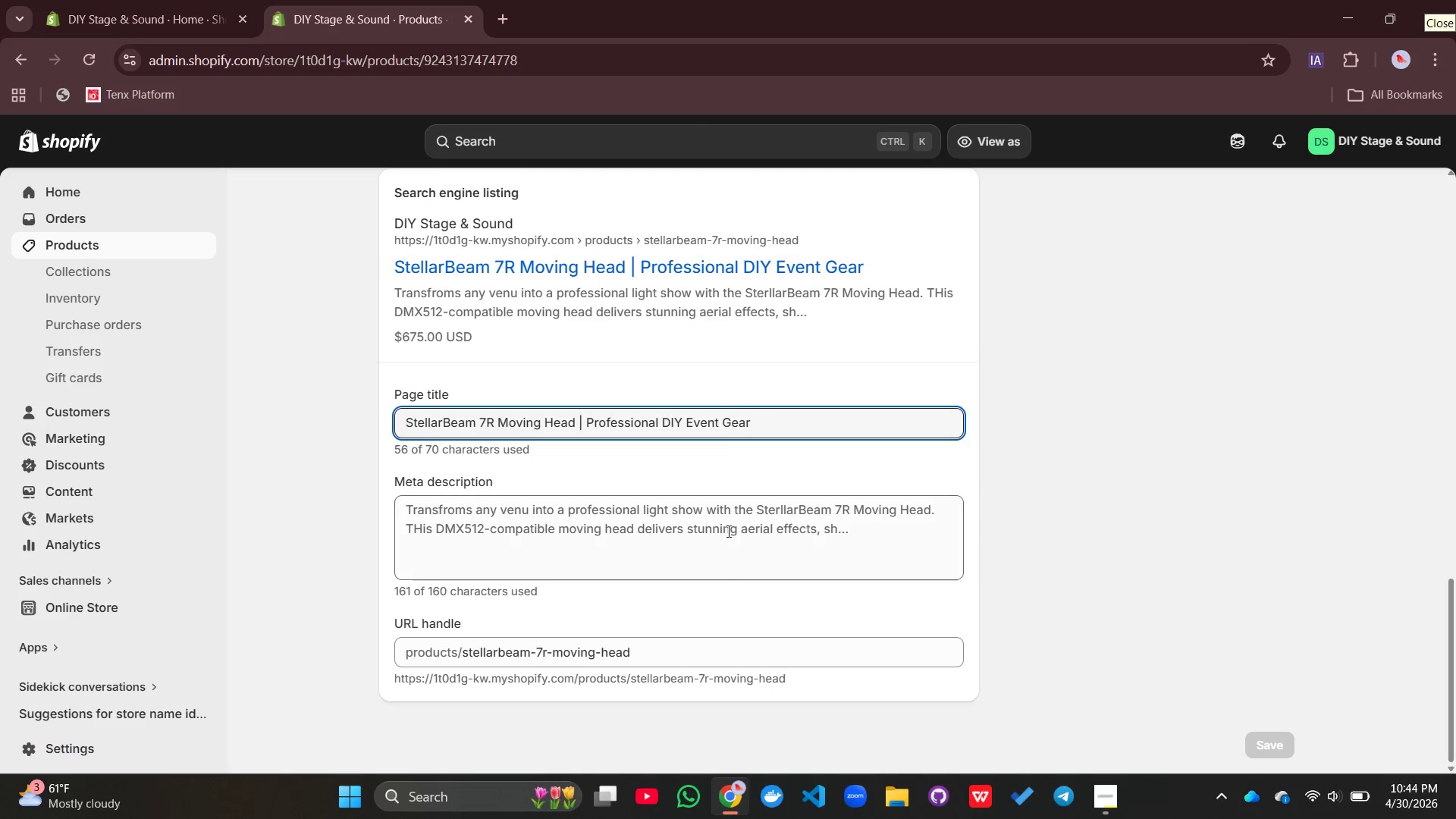 
left_click([728, 529])
 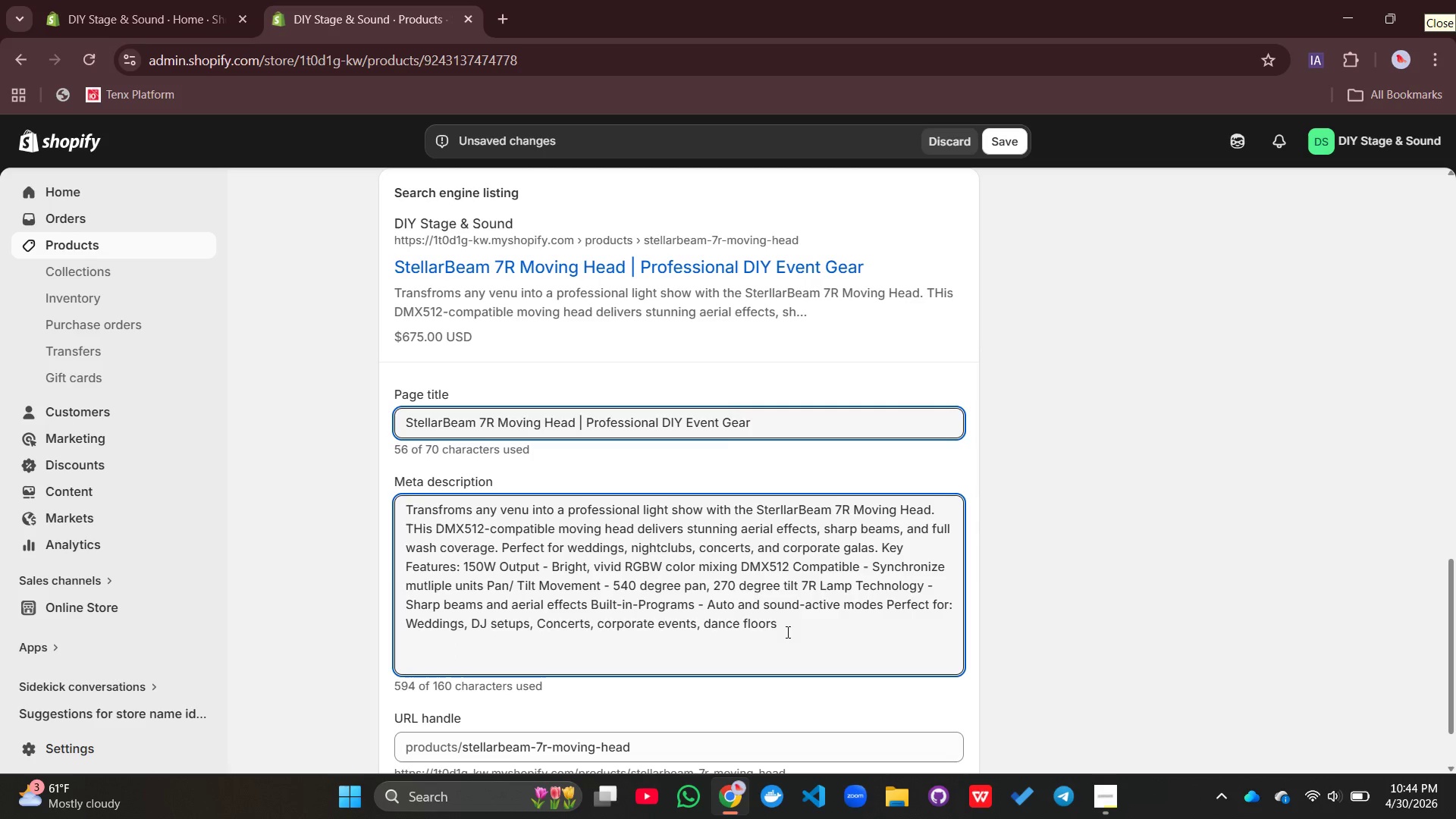 
left_click_drag(start_coordinate=[786, 632], to_coordinate=[382, 489])
 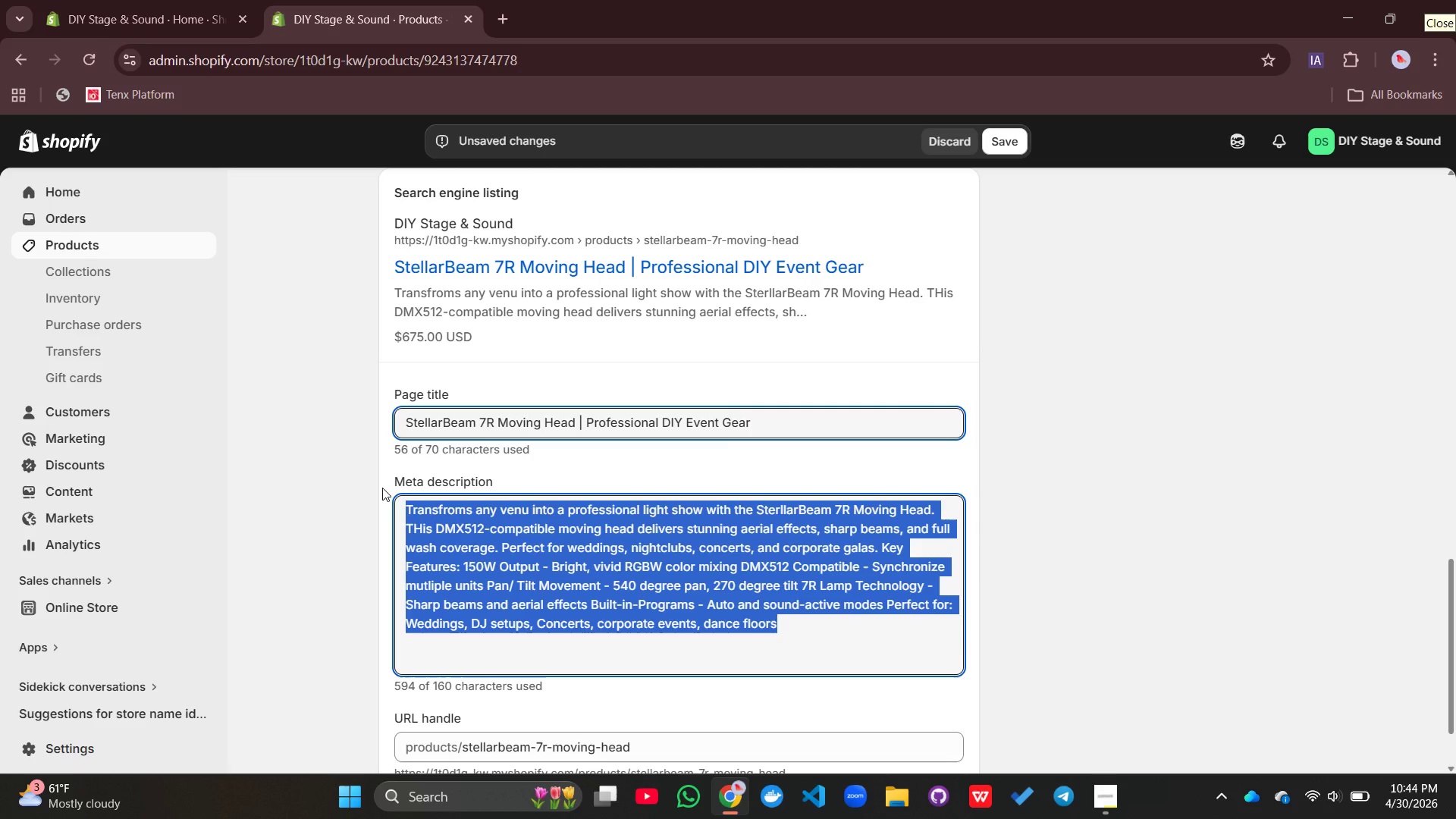 
type(BUy)
key(Backspace)
key(Backspace)
type(uy the StellarBean )
 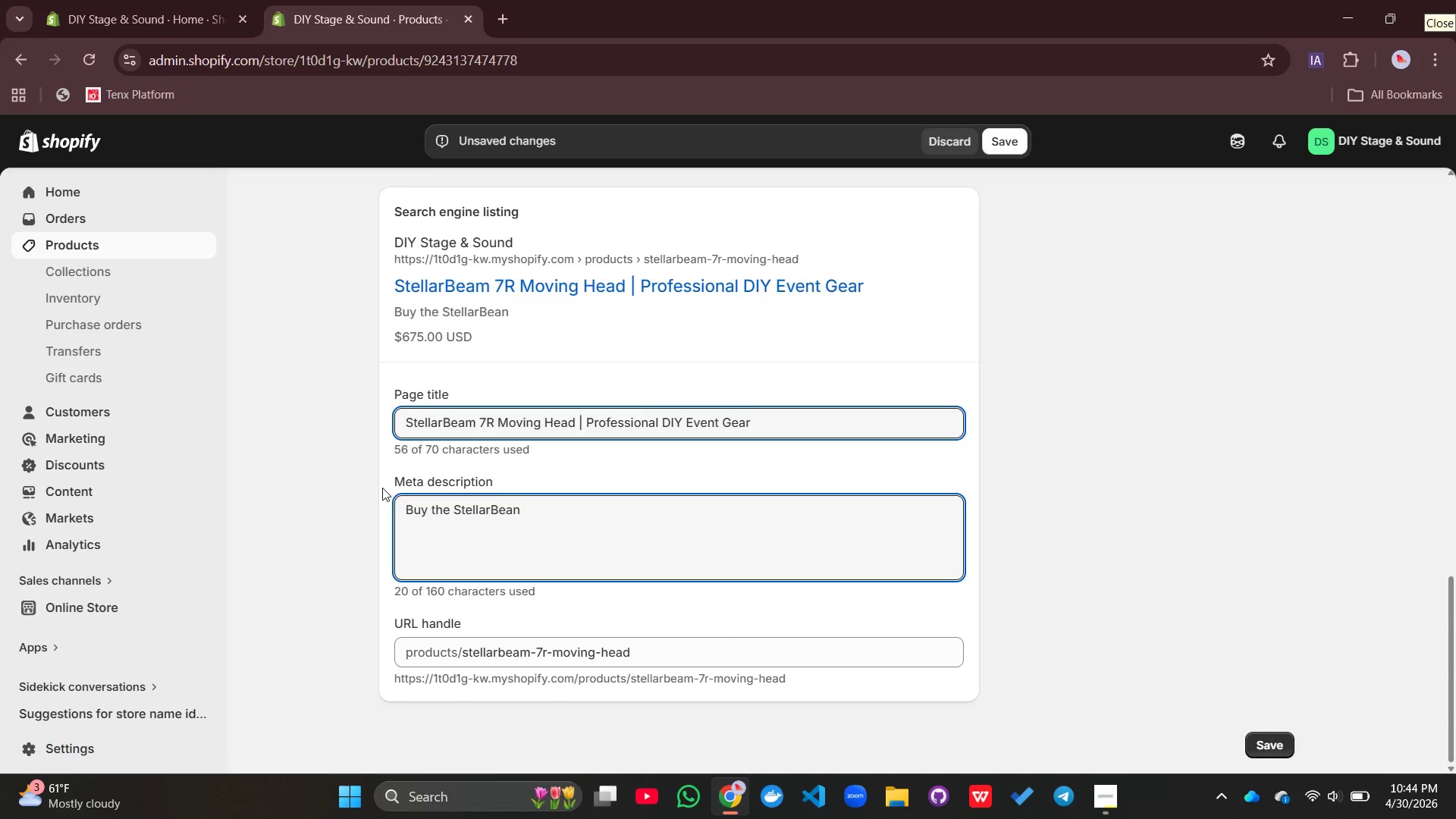 
type(7R Moving Ha)
key(Backspace)
type(ead at Encore Essentials)
 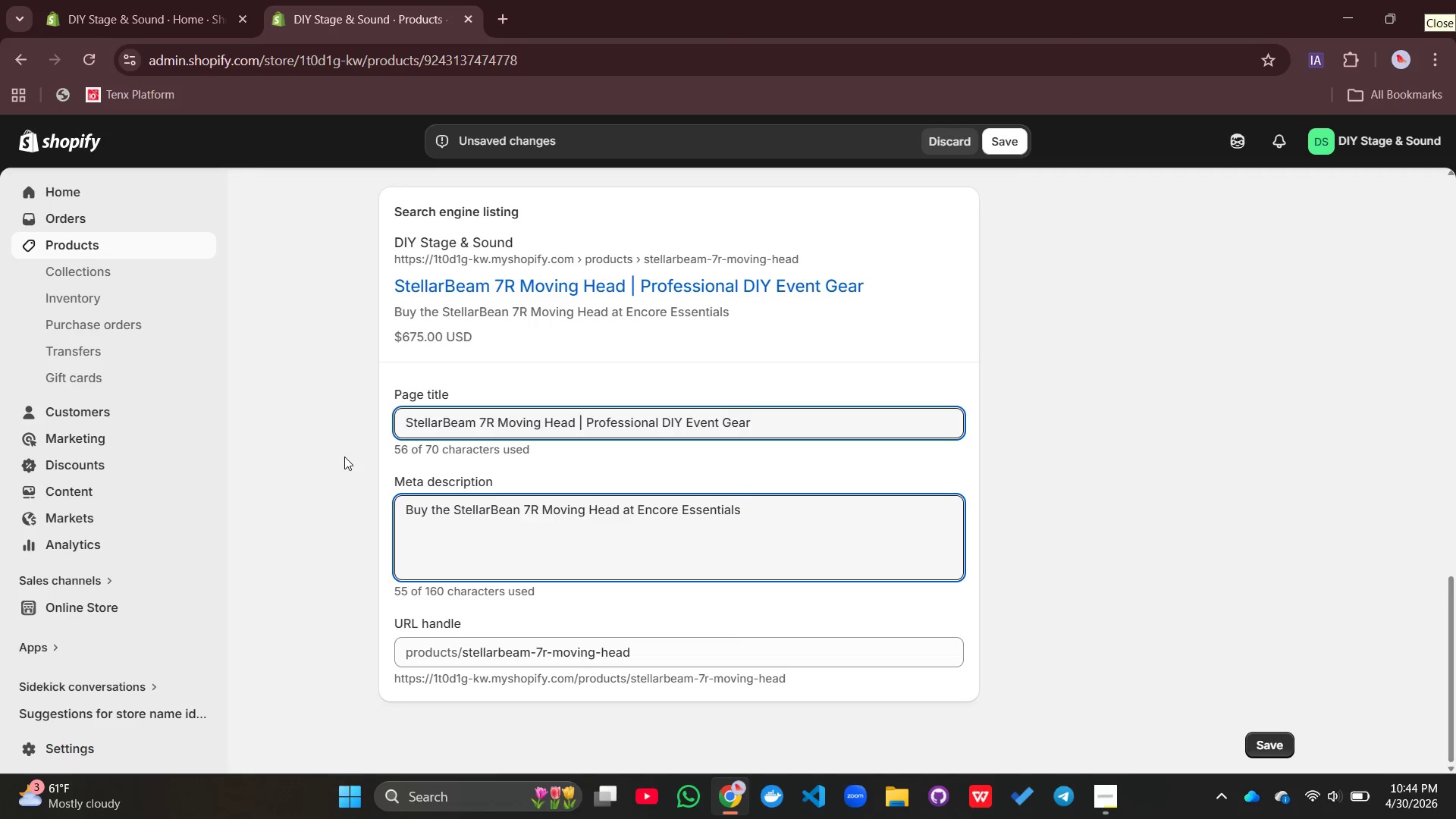 
type(. High )
key(Backspace)
type(-quality light)
 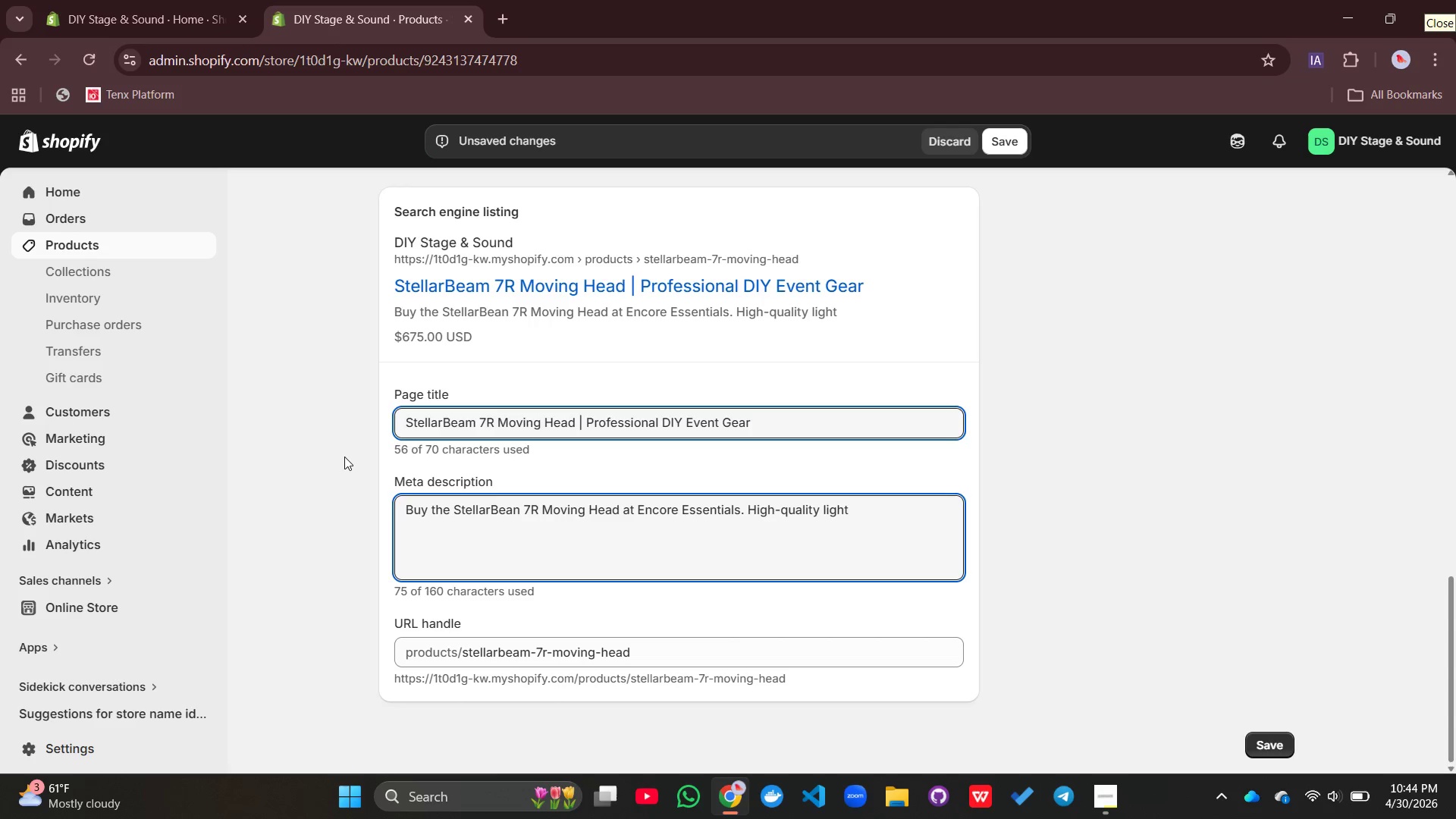 
type(ing equipmet perfect for weddings. Fasr)
key(Backspace)
type(t shipping)
 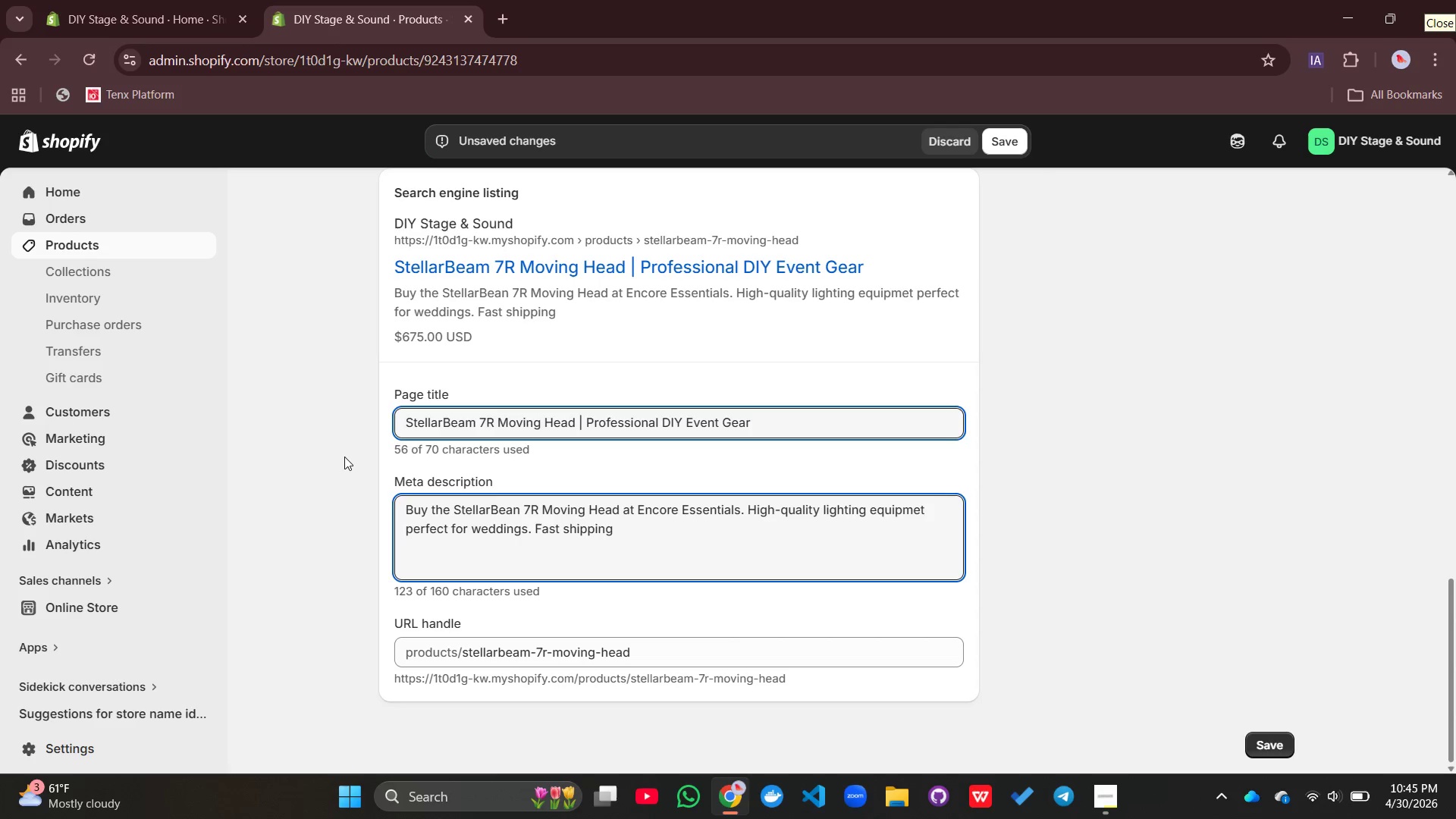 
key(Period)
 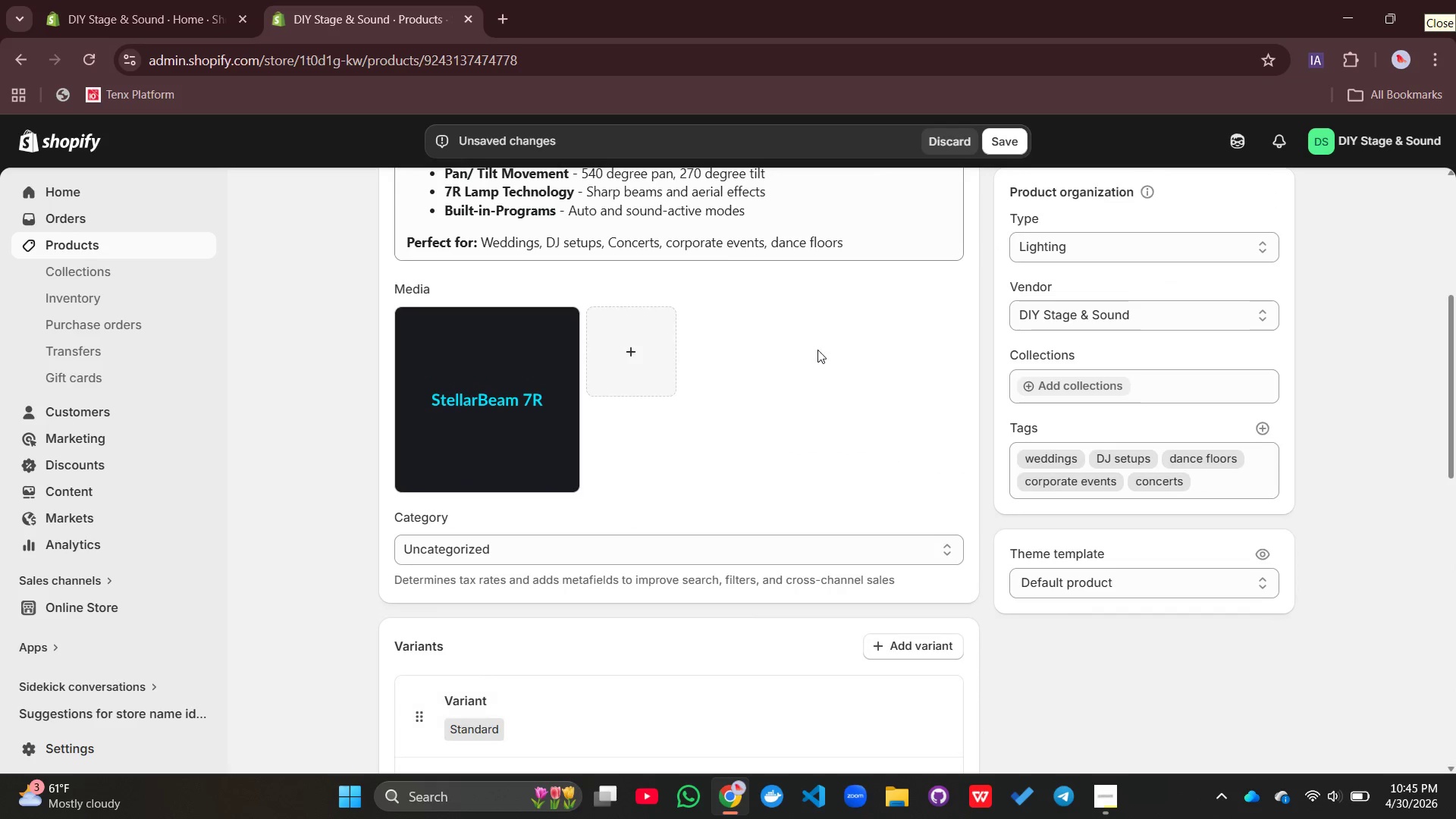 
left_click_drag(start_coordinate=[1014, 475], to_coordinate=[1087, 479])
 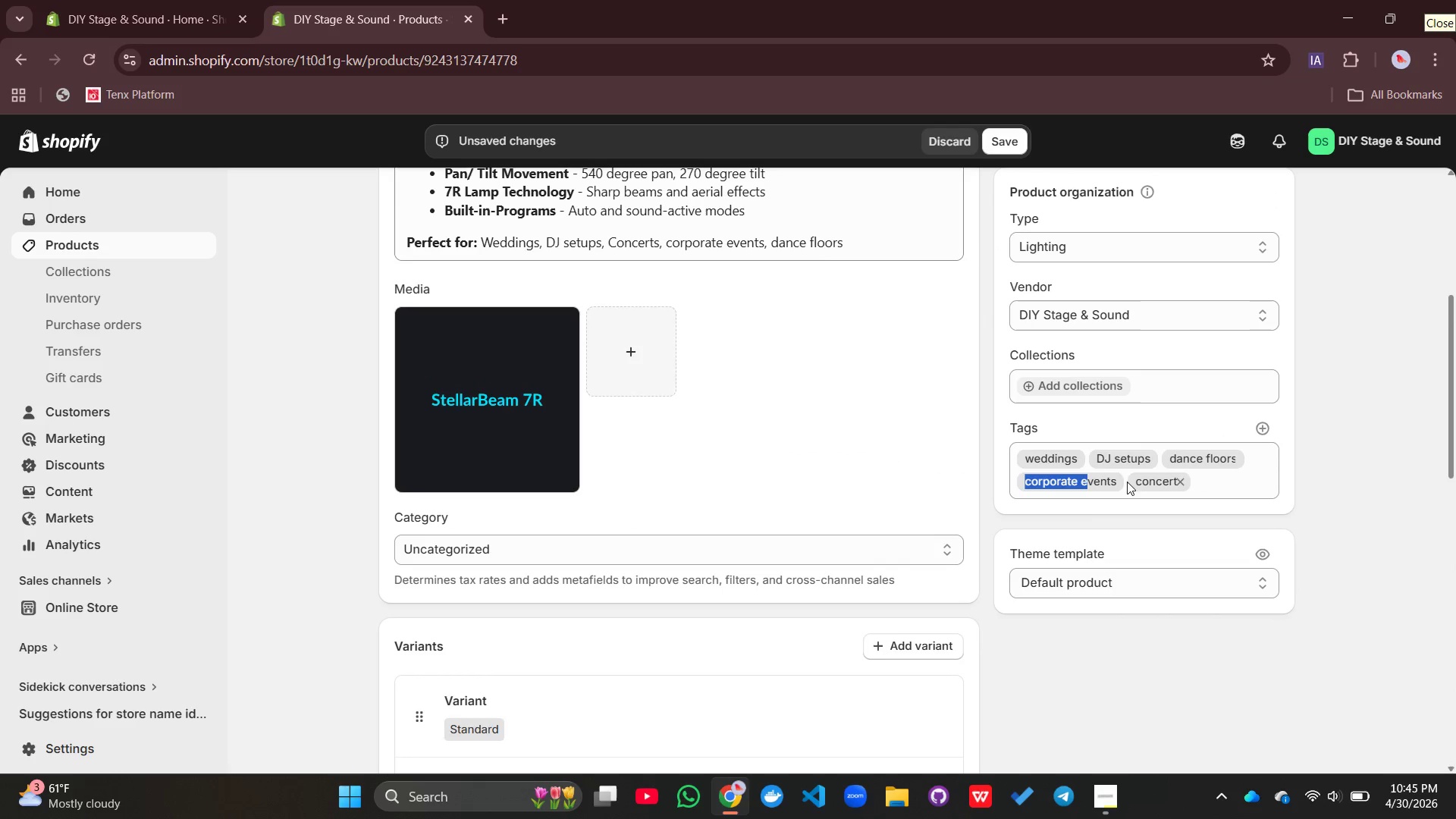 
mouse_move([1091, 457])
 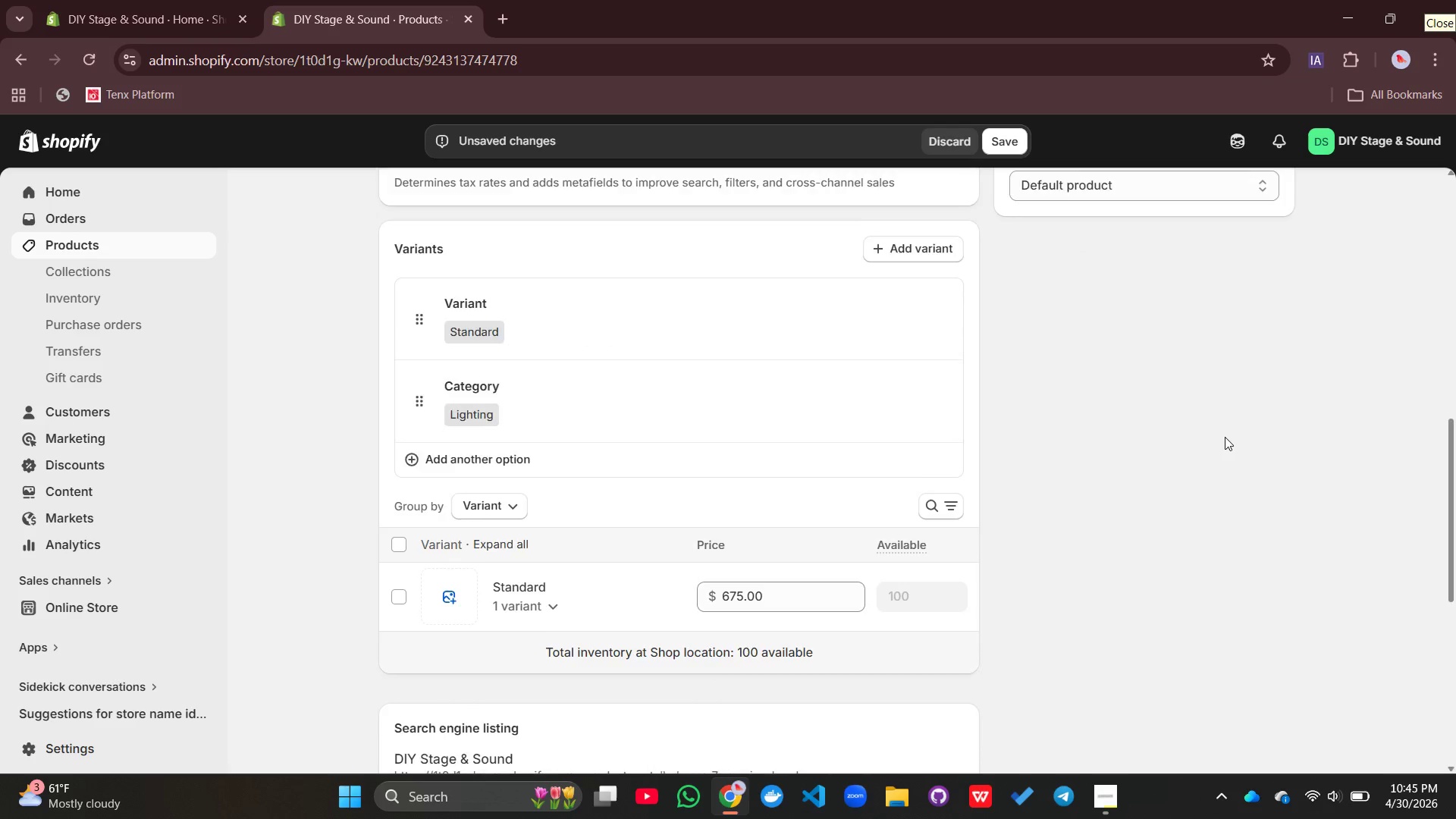 
wait(7.28)
 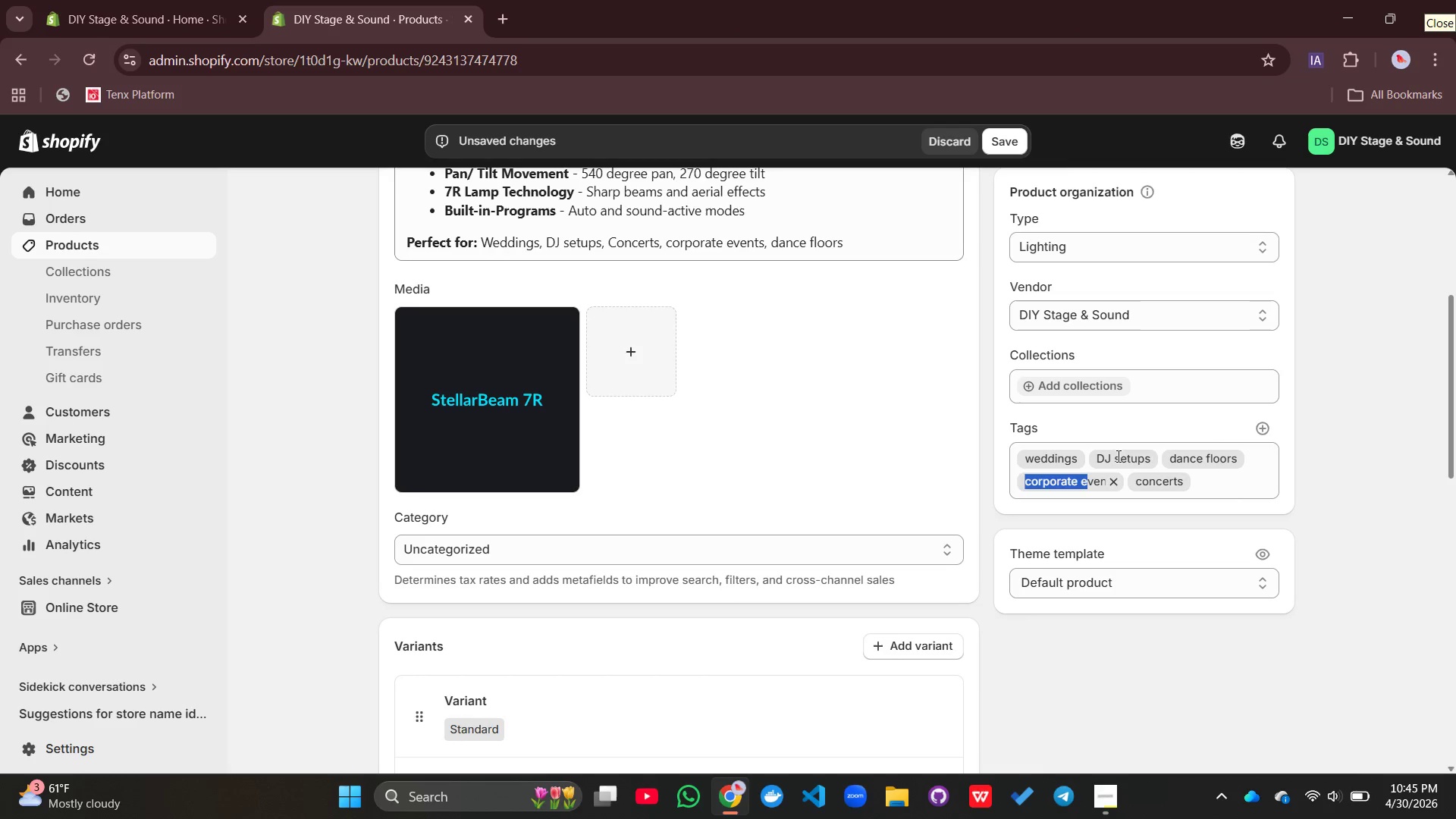 
left_click([1001, 140])
 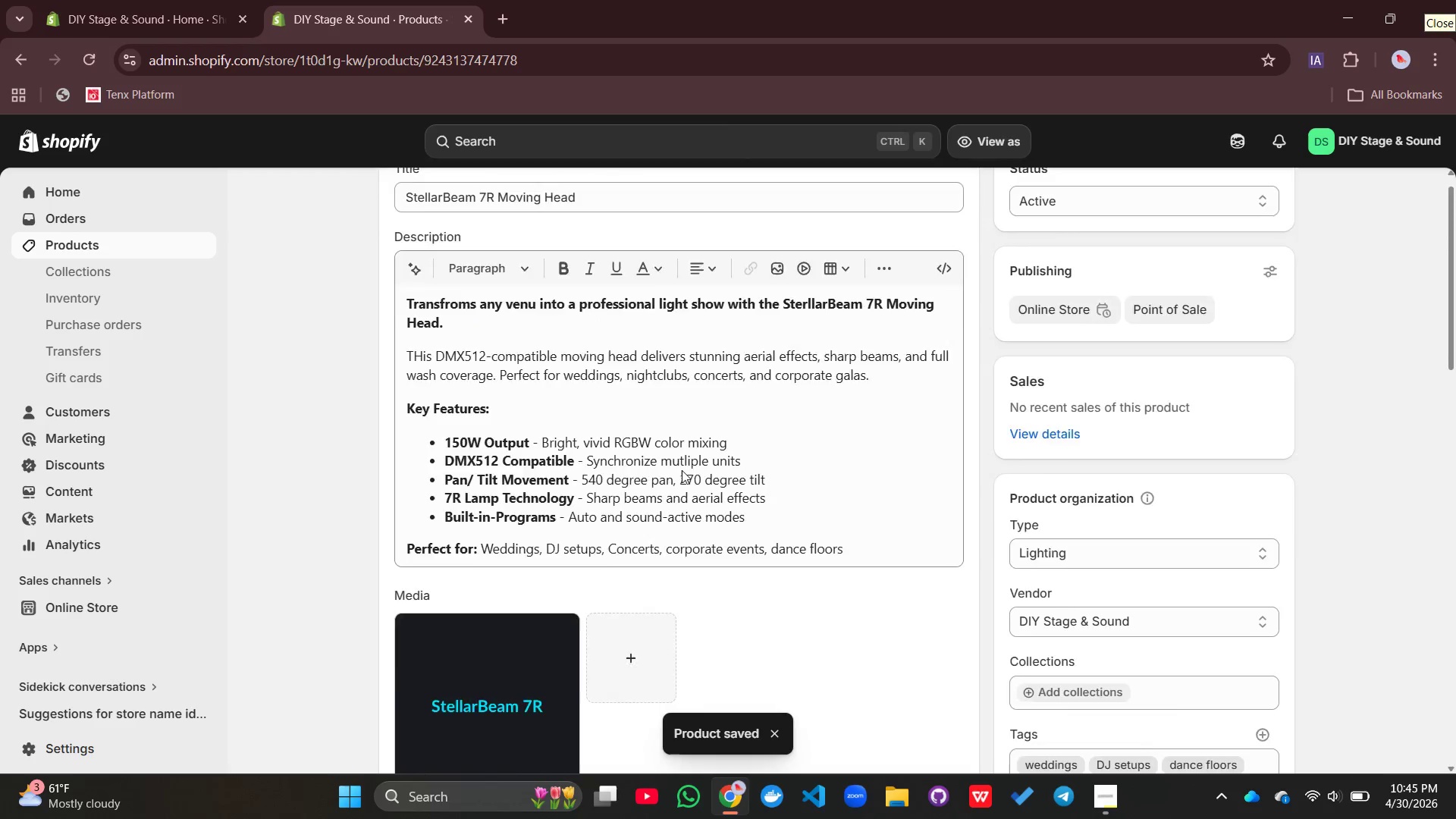 
wait(6.38)
 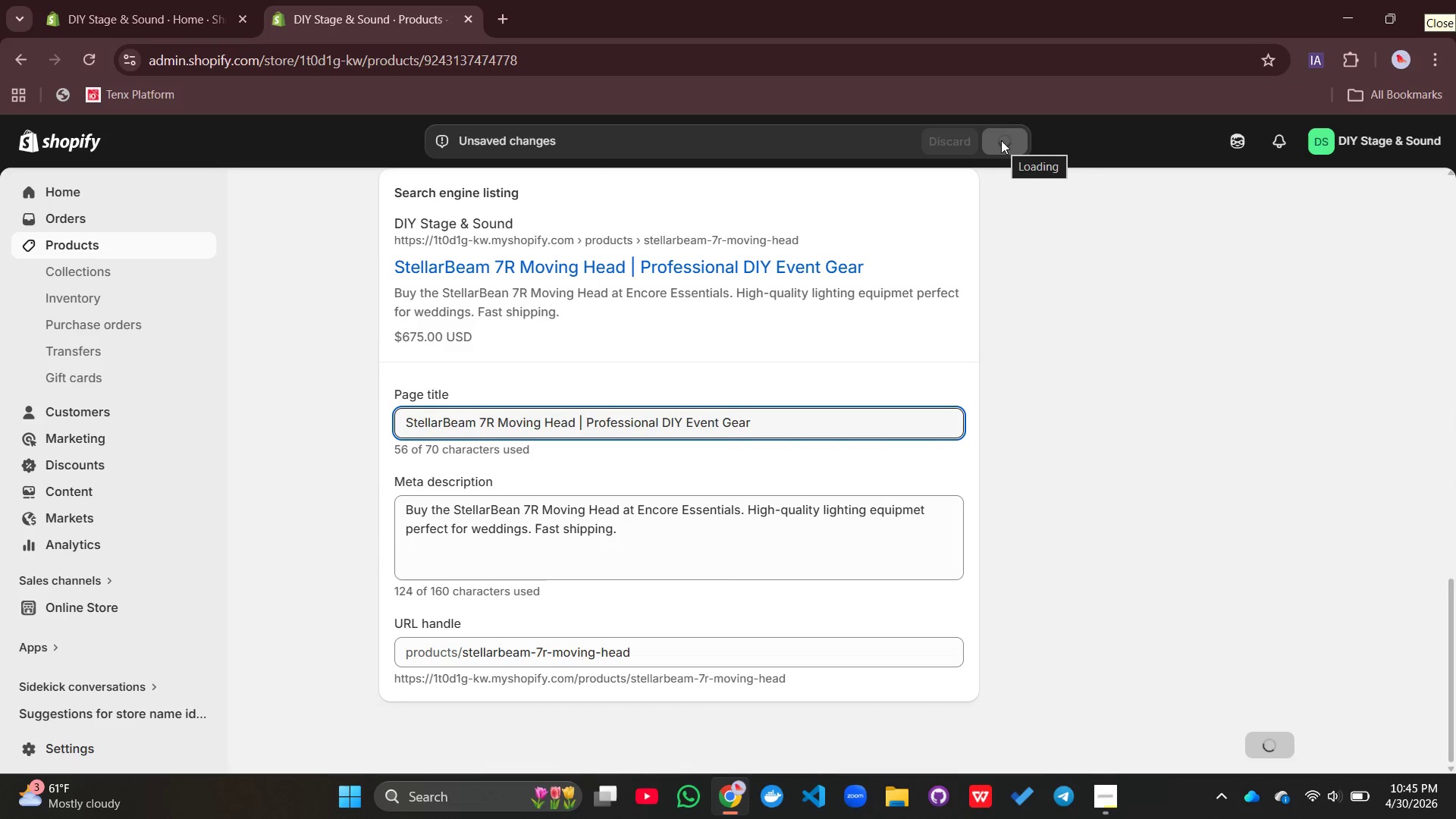 
double_click([387, 212])
 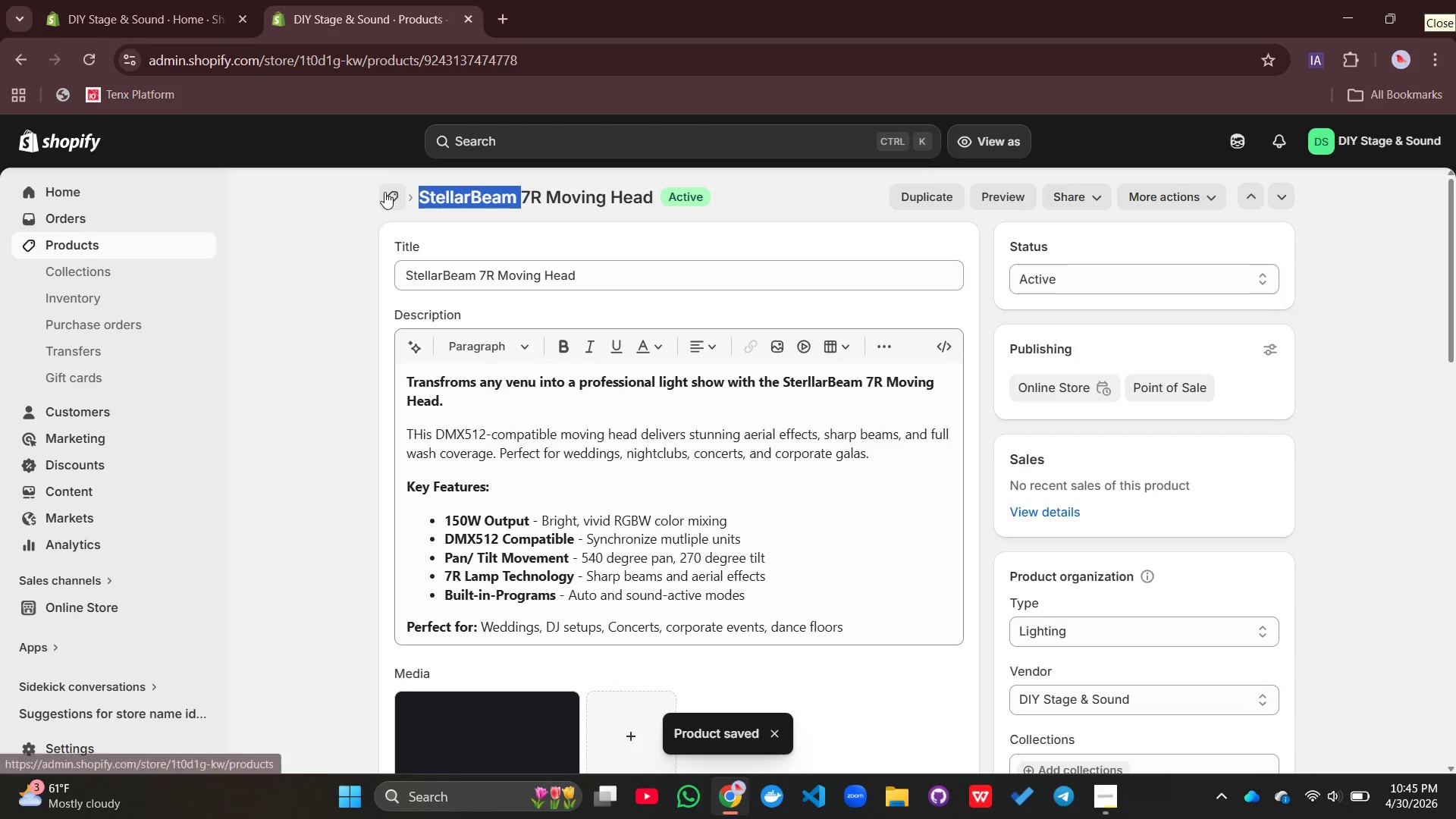 
left_click([384, 192])
 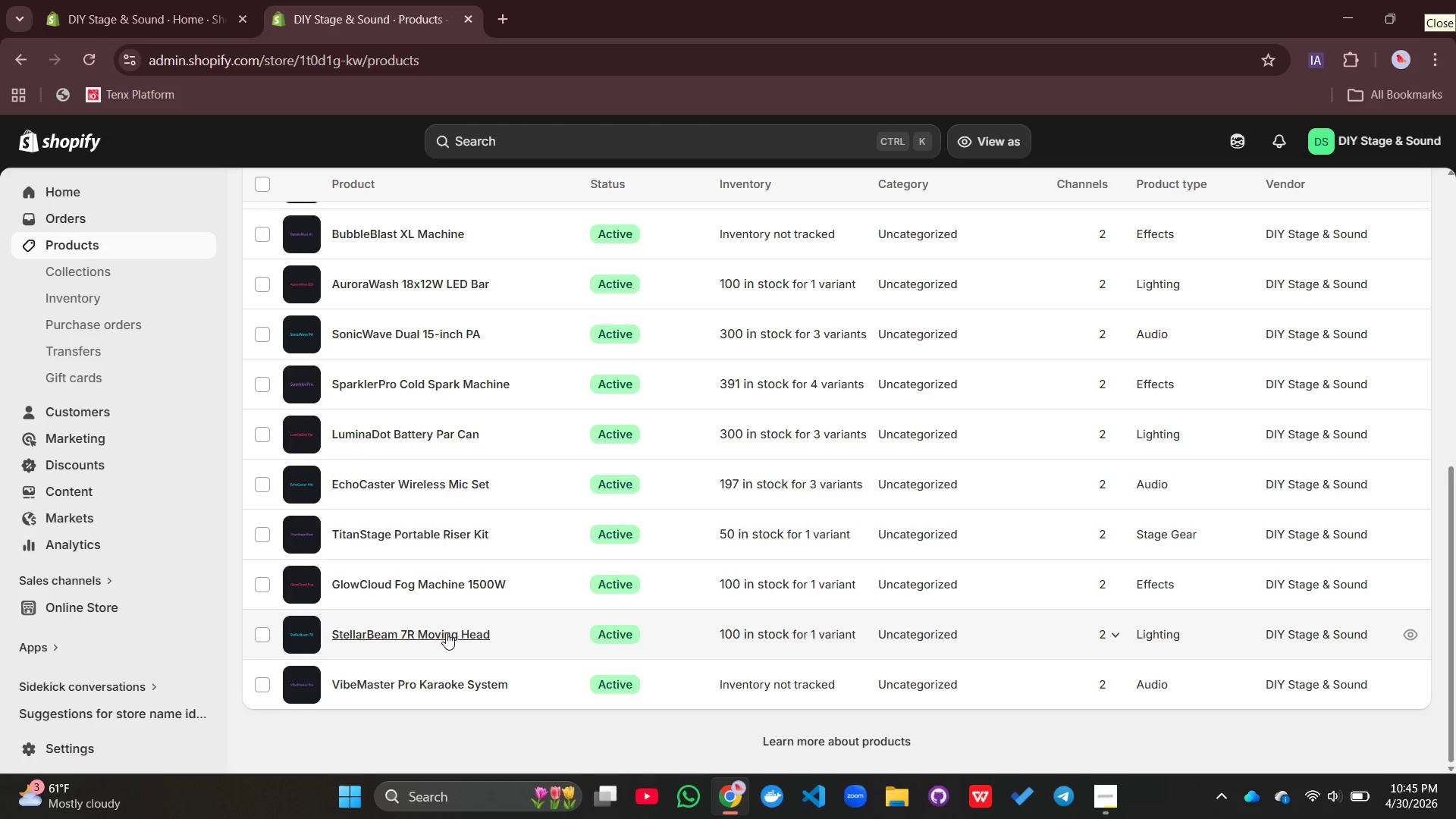 
left_click([418, 585])
 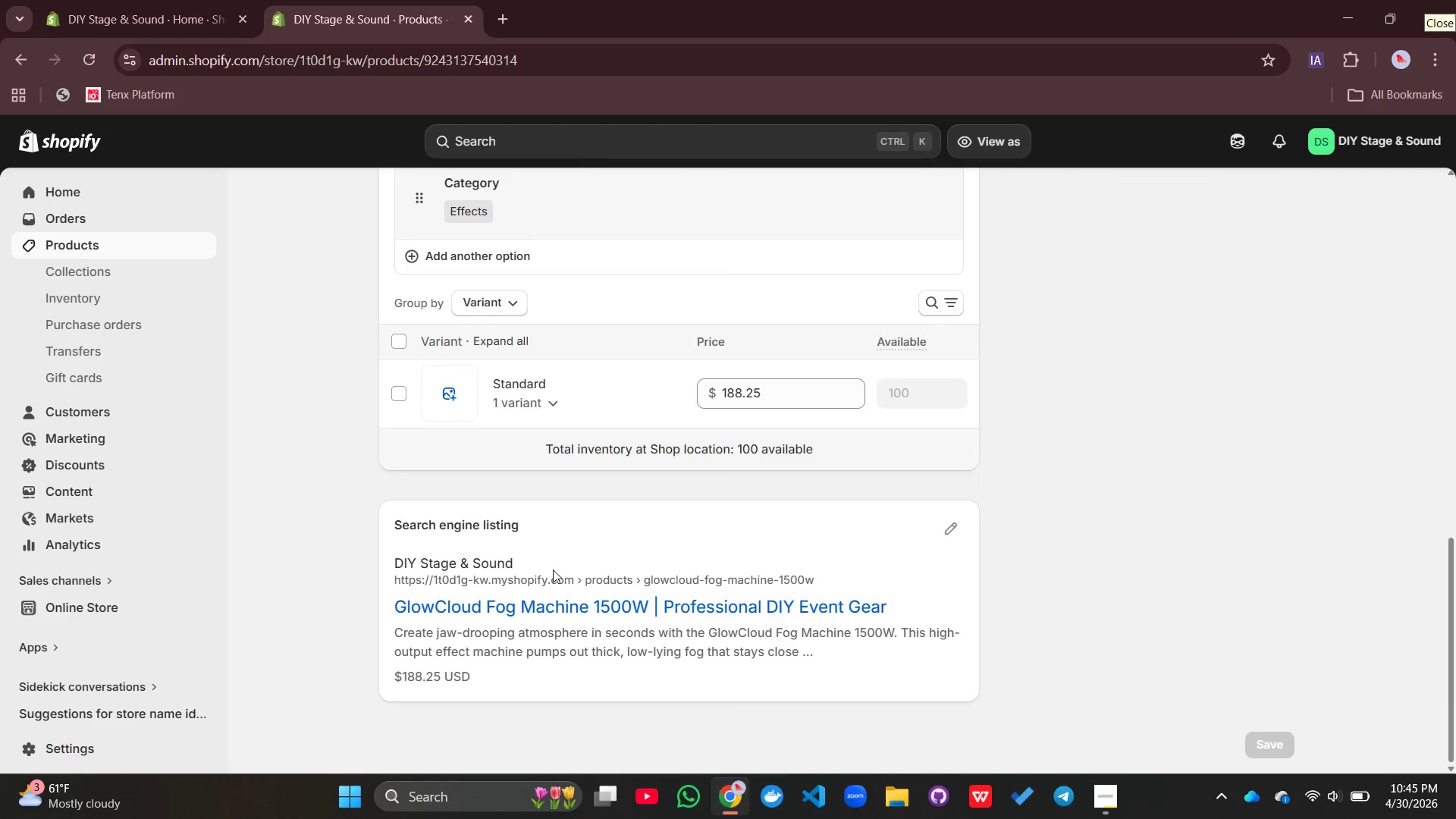 
wait(5.28)
 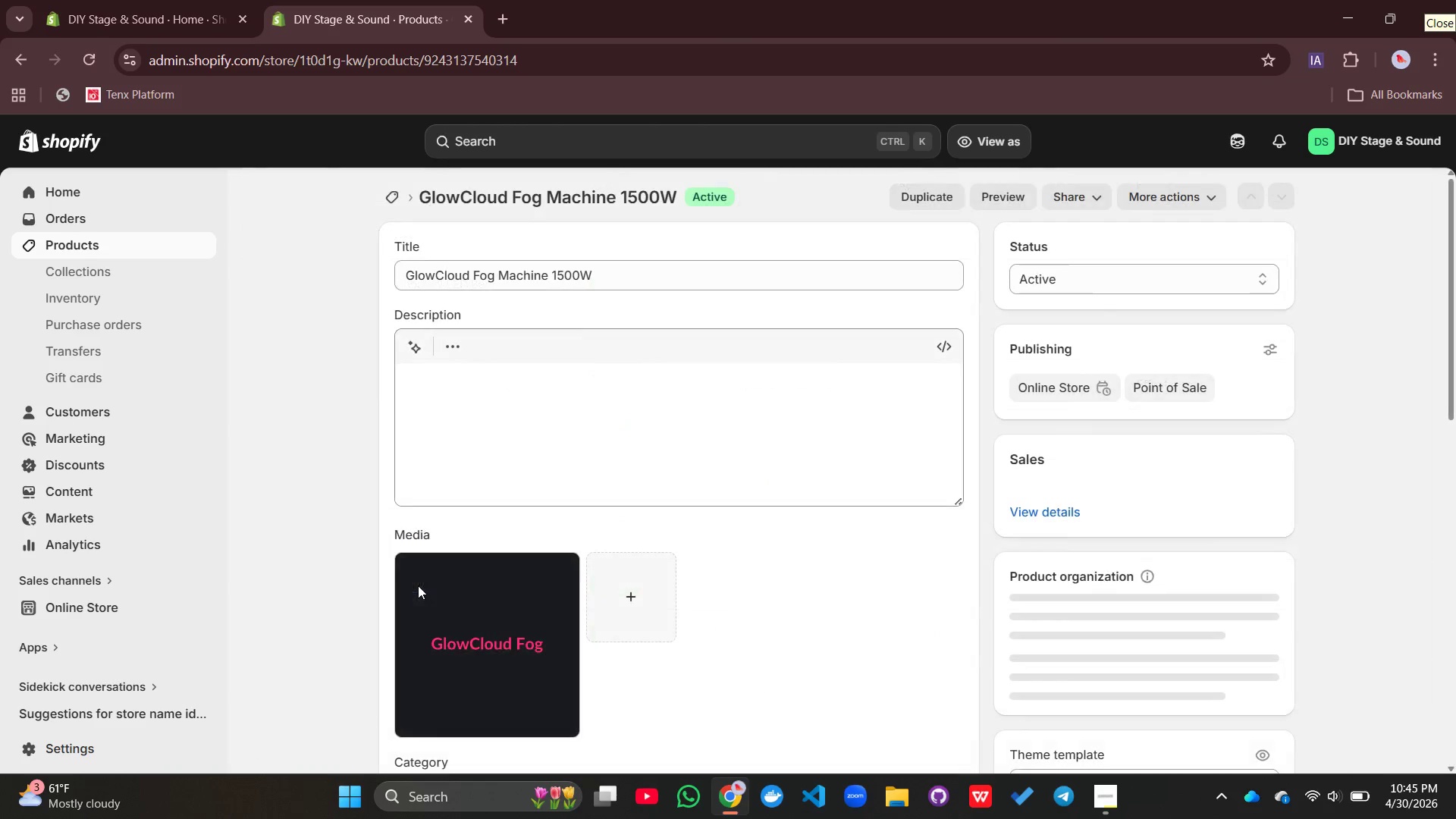 
left_click([938, 538])
 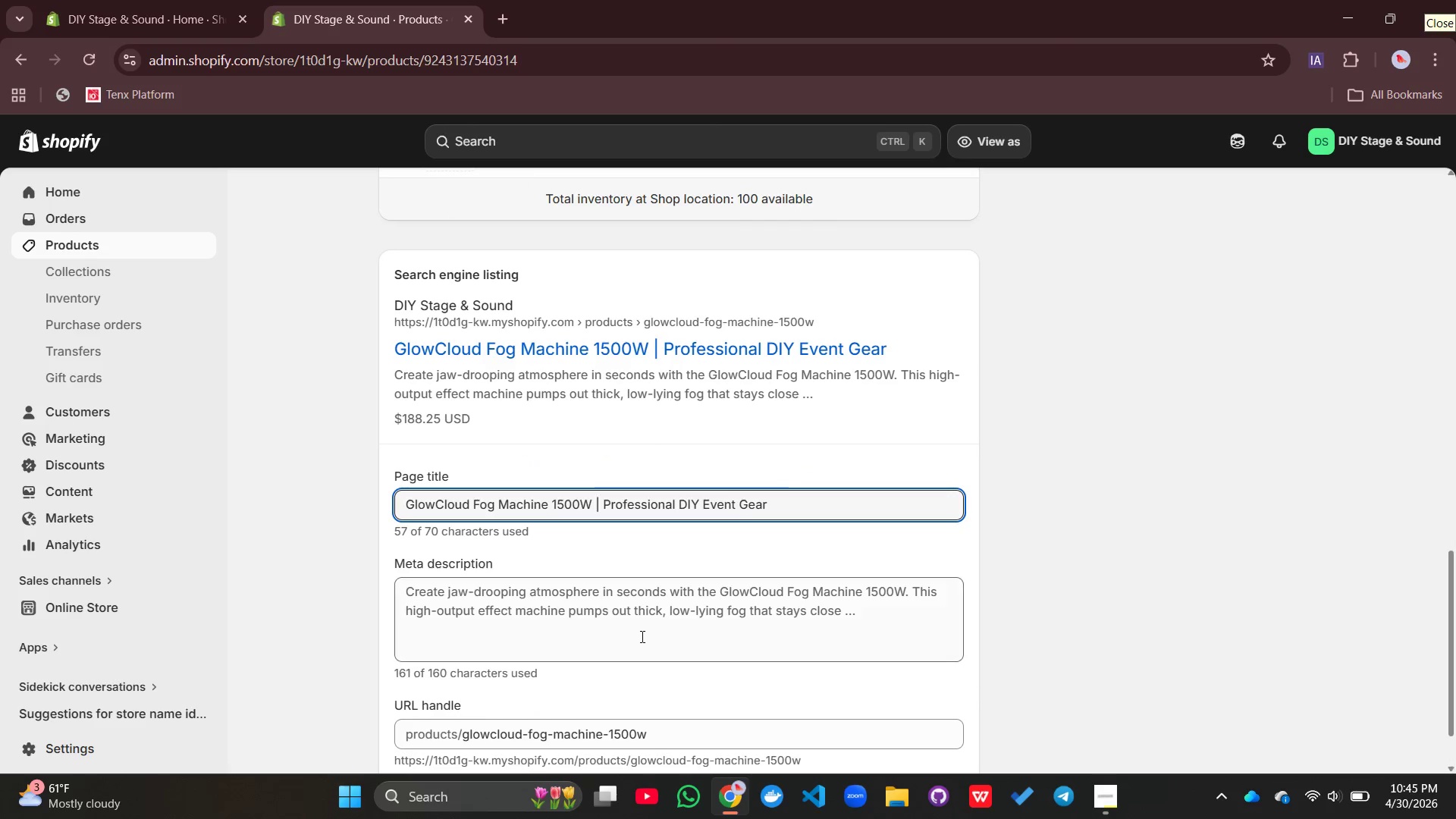 
left_click([609, 617])
 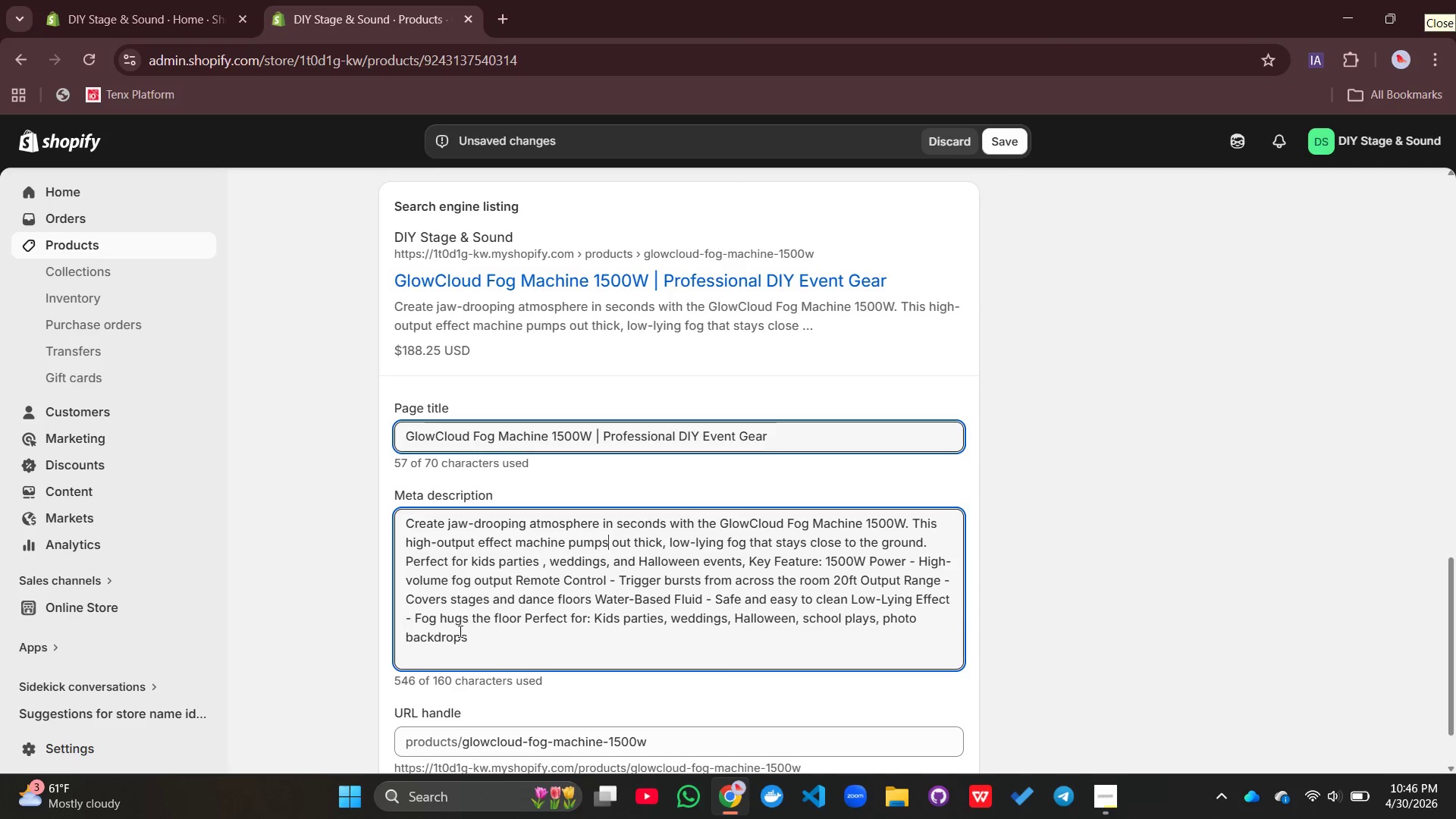 
left_click_drag(start_coordinate=[476, 632], to_coordinate=[401, 525])
 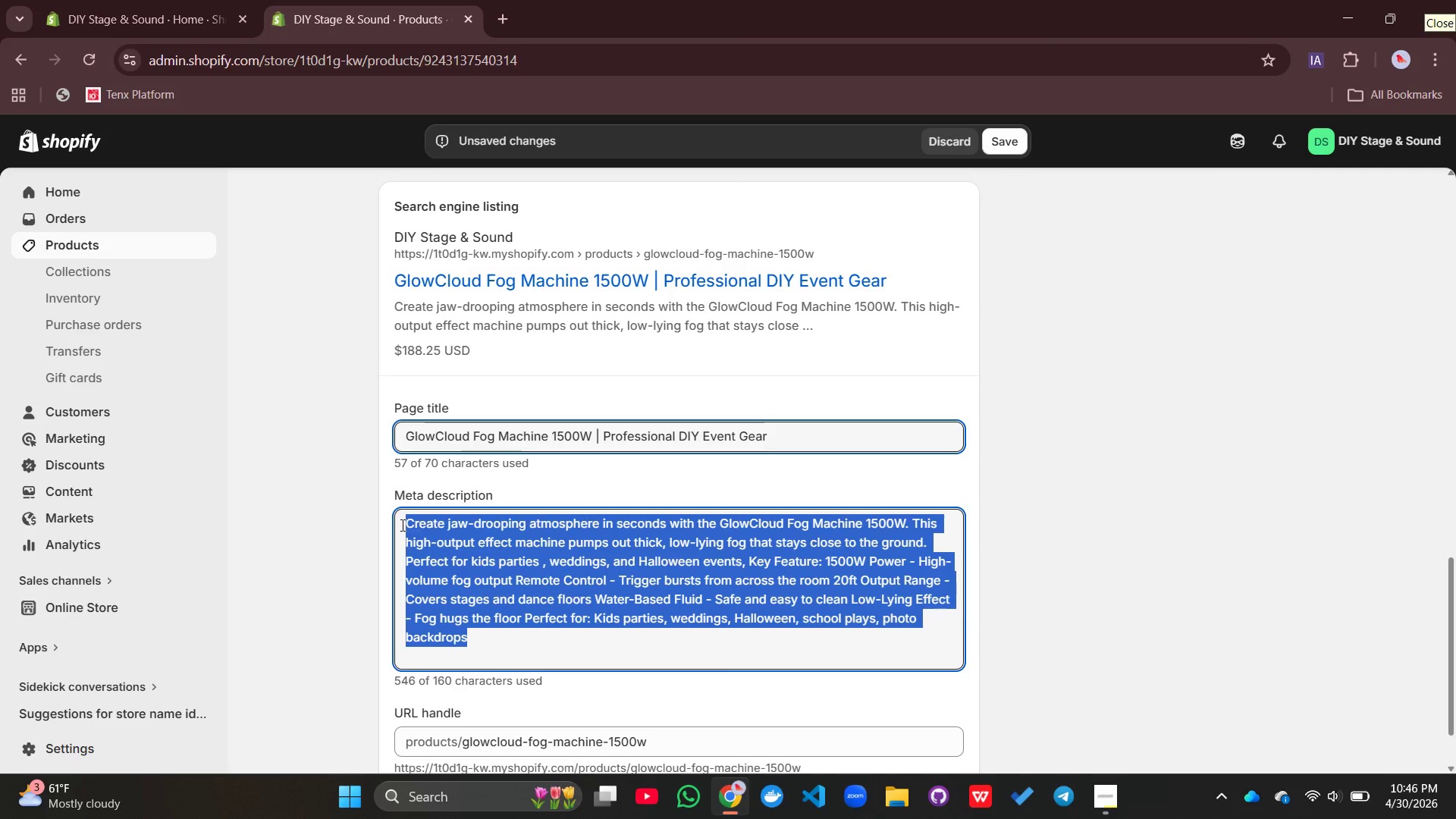 
type(Buy the GlowCloi)
key(Backspace)
type(=u)
key(Backspace)
key(Backspace)
type(ud )
 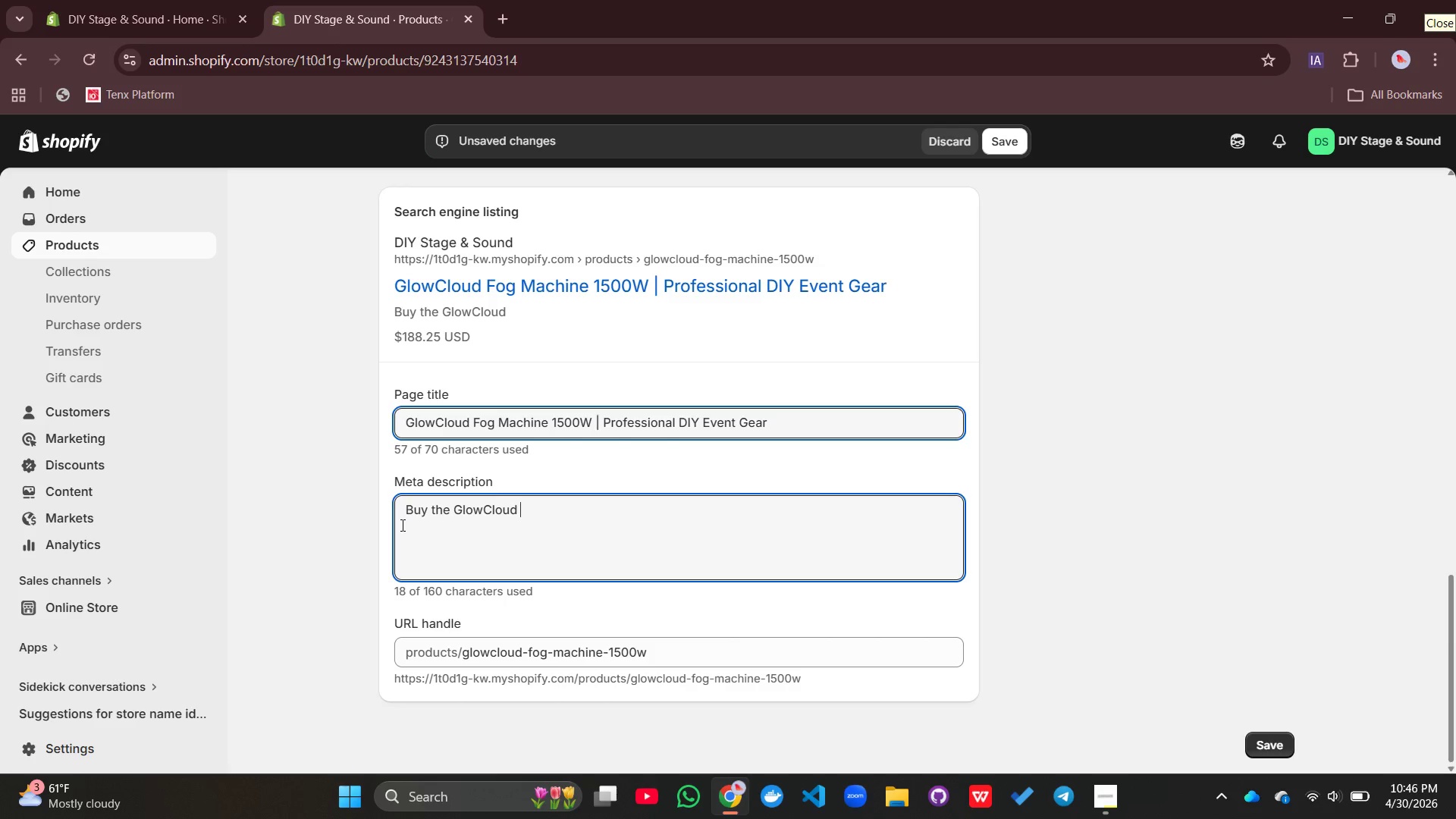 
type(Fog Machine )
 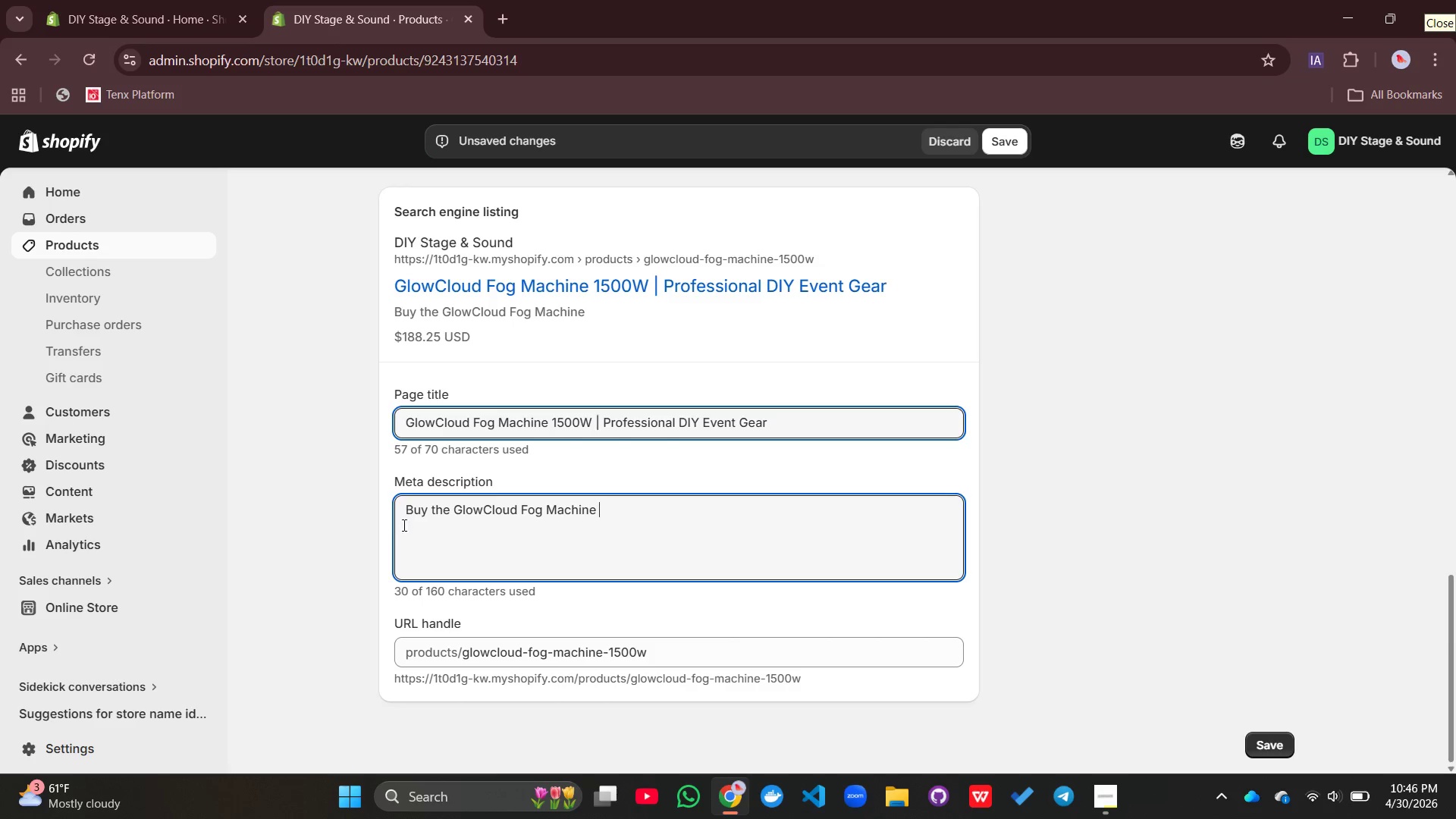 
type(155)
key(Backspace)
type(00W at encore )
 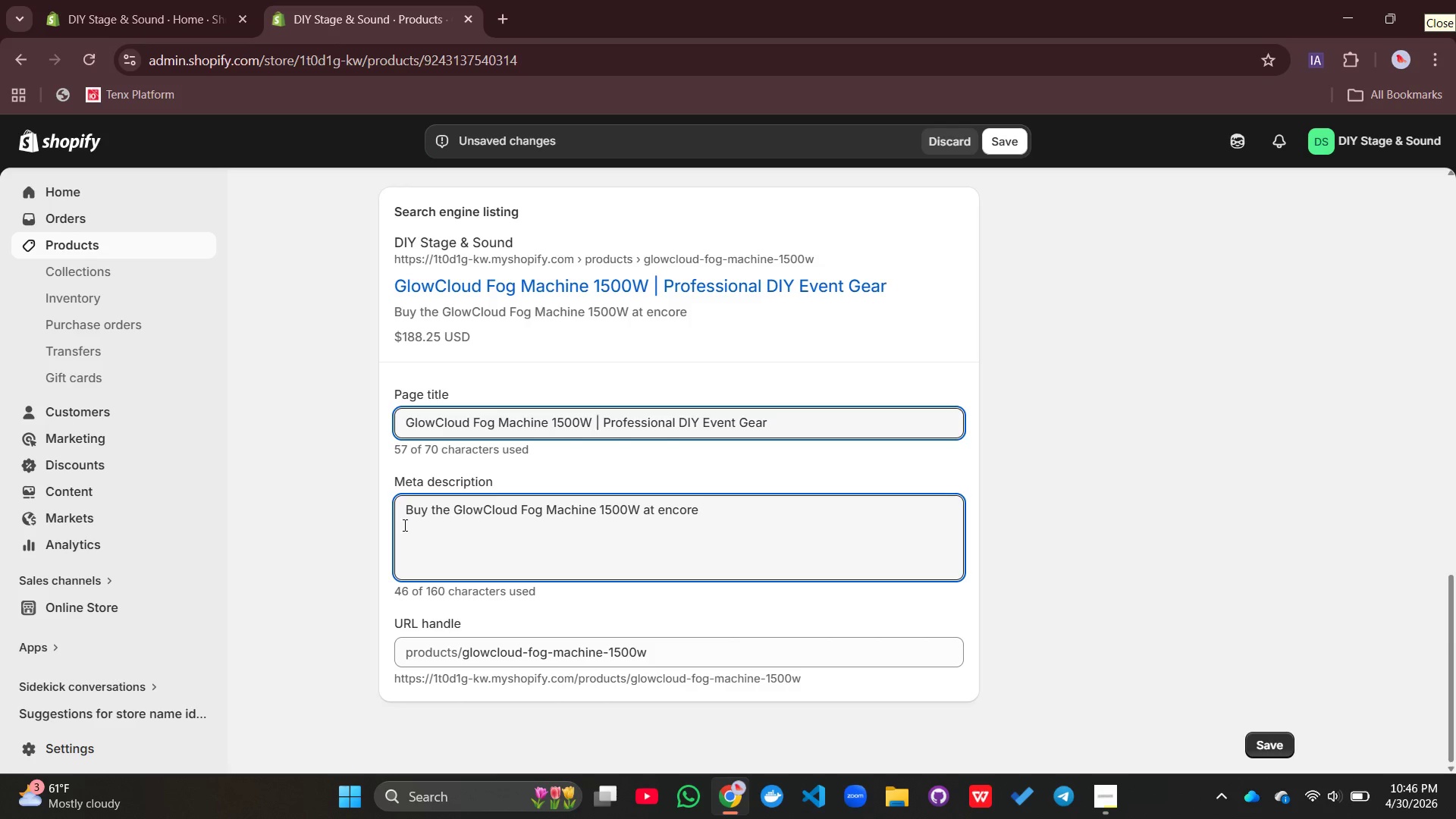 
type(essentails. Higj)
 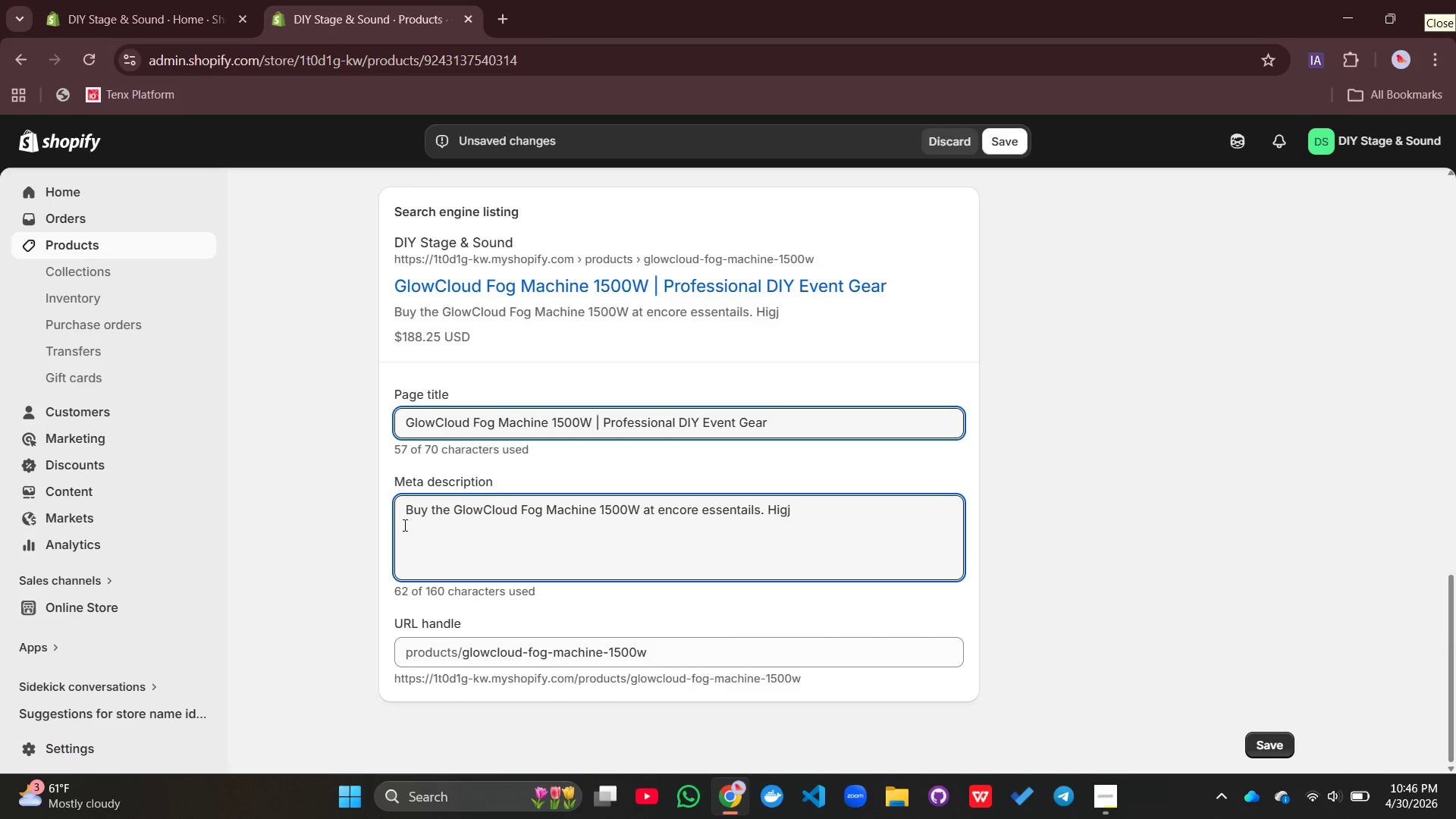 
key(Minus)
 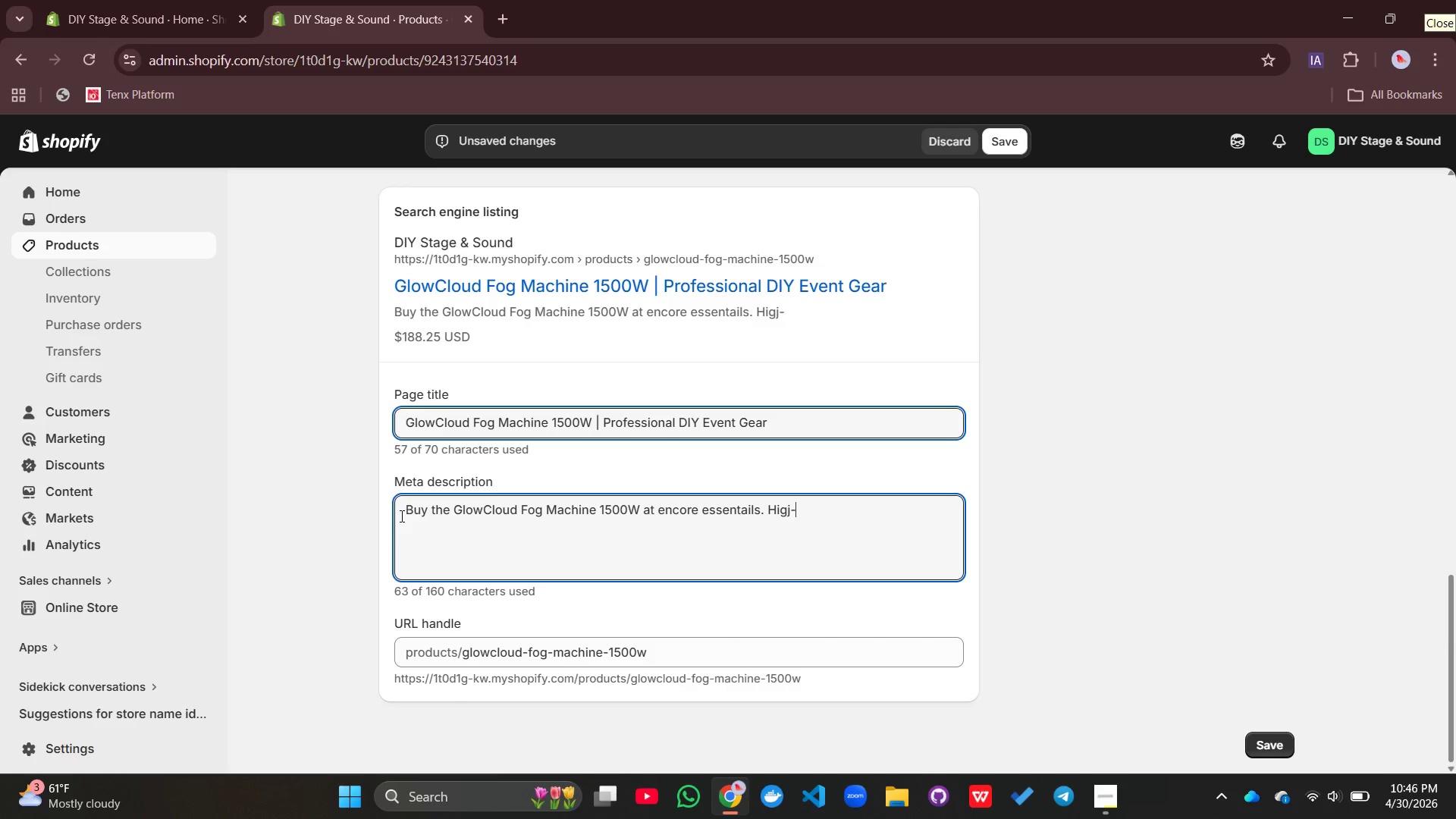 
type(quality )
 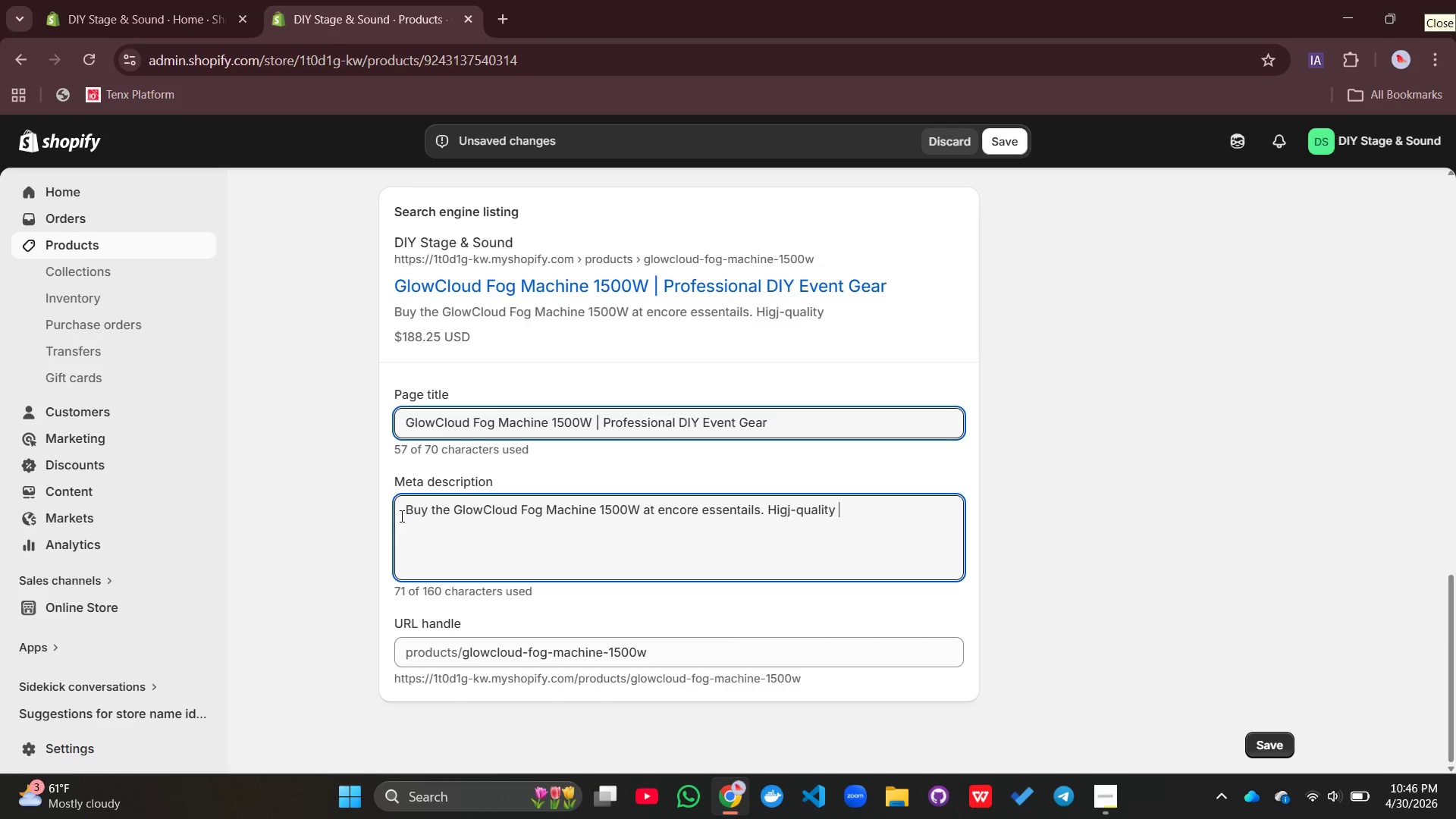 
wait(8.25)
 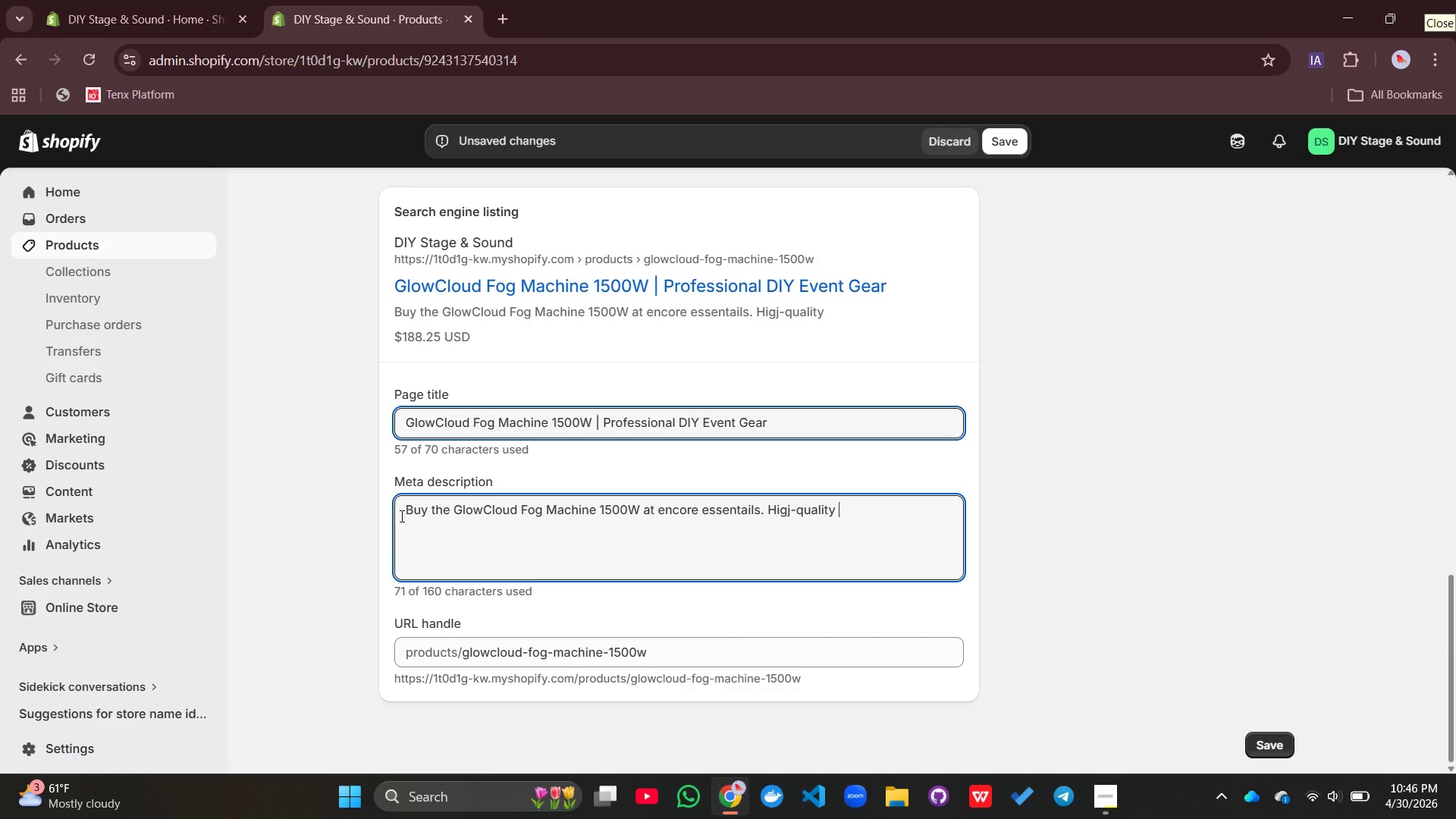 
type(efe)
key(Backspace)
type(ffects q)
key(Backspace)
type(equipment)
 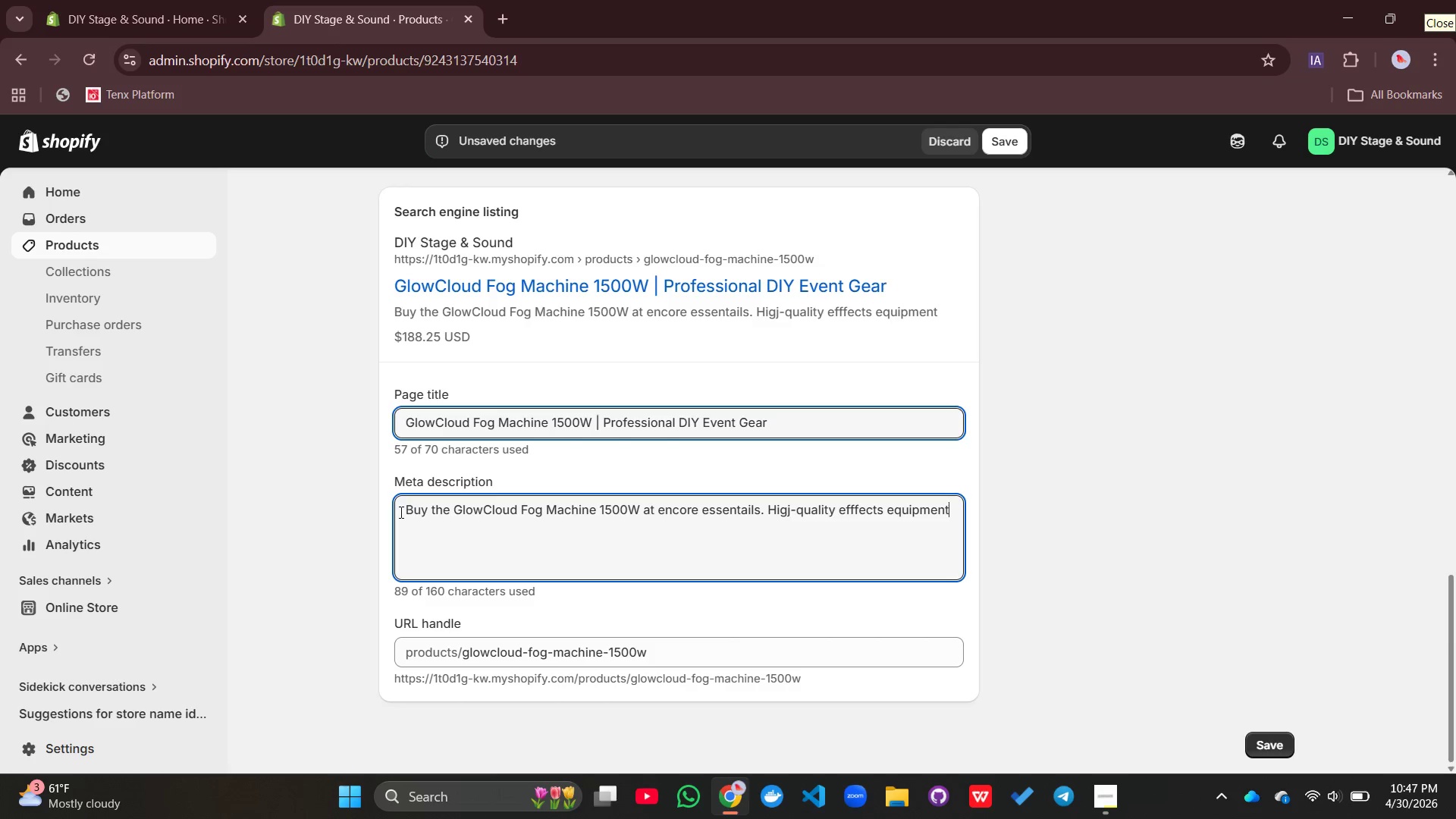 
type( perfect )
 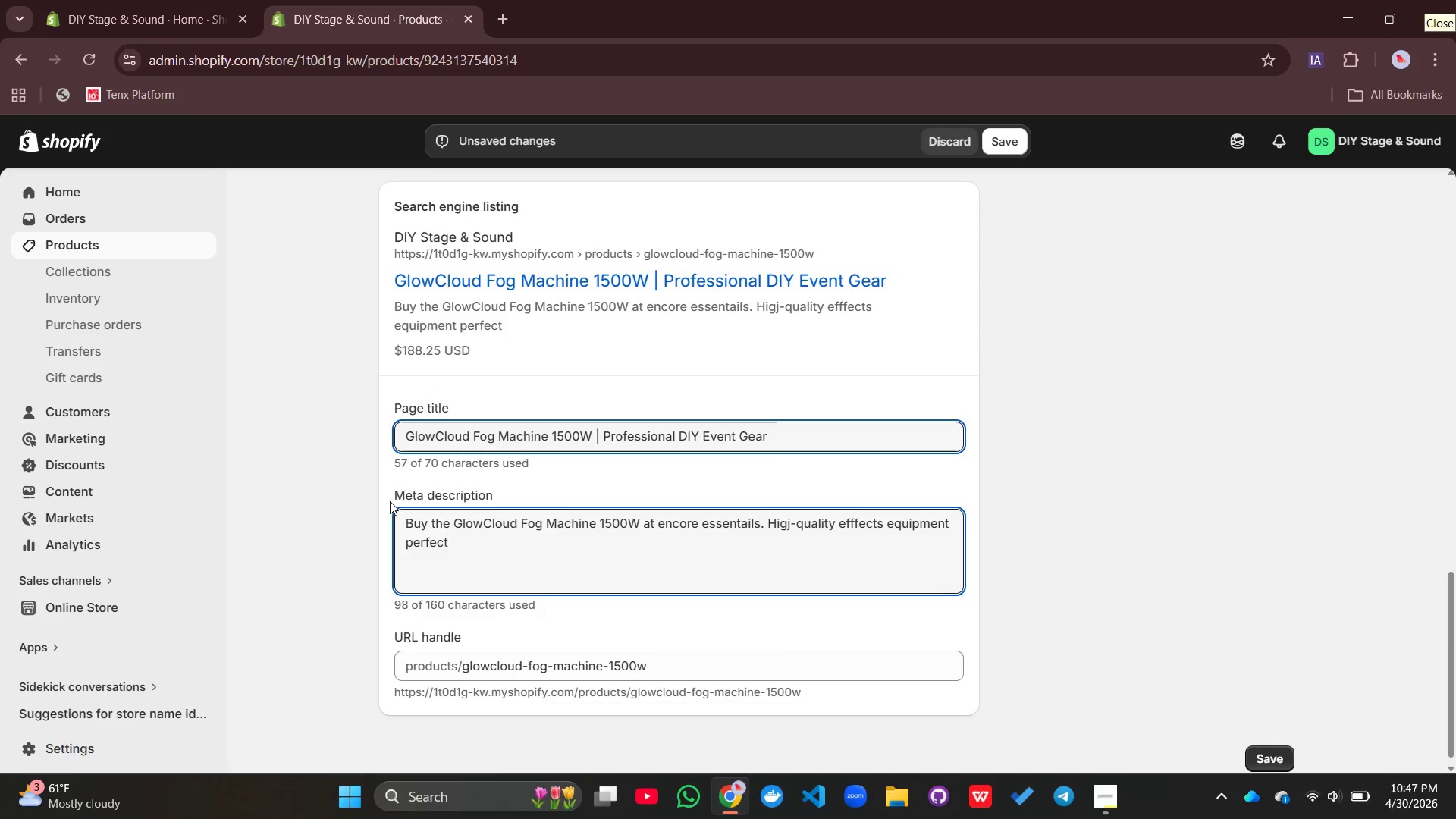 
type(g)
key(Backspace)
type(fot )
 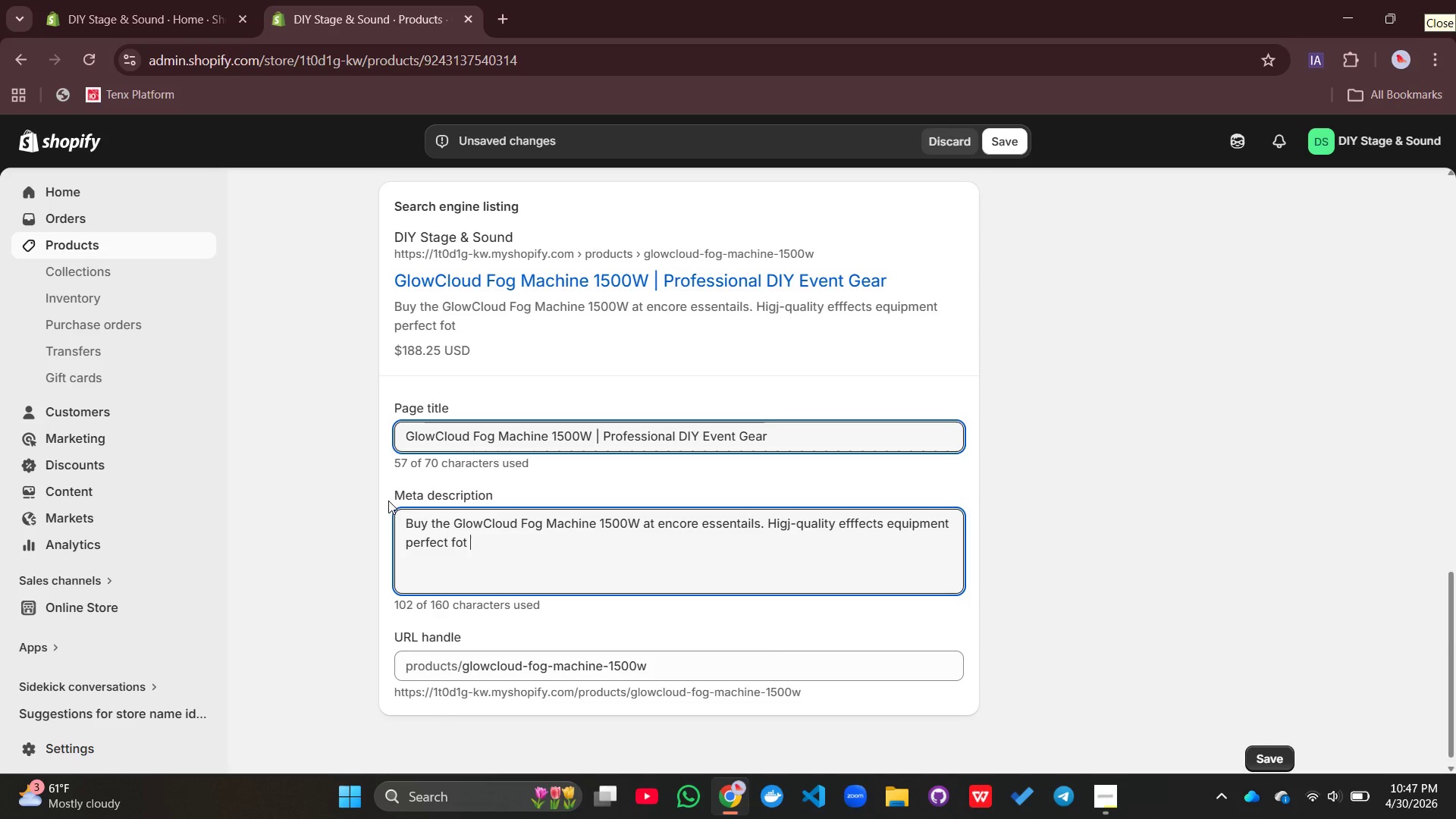 
type(KIds Parti)
key(Backspace)
type(ew)
key(Backspace)
type(s)
 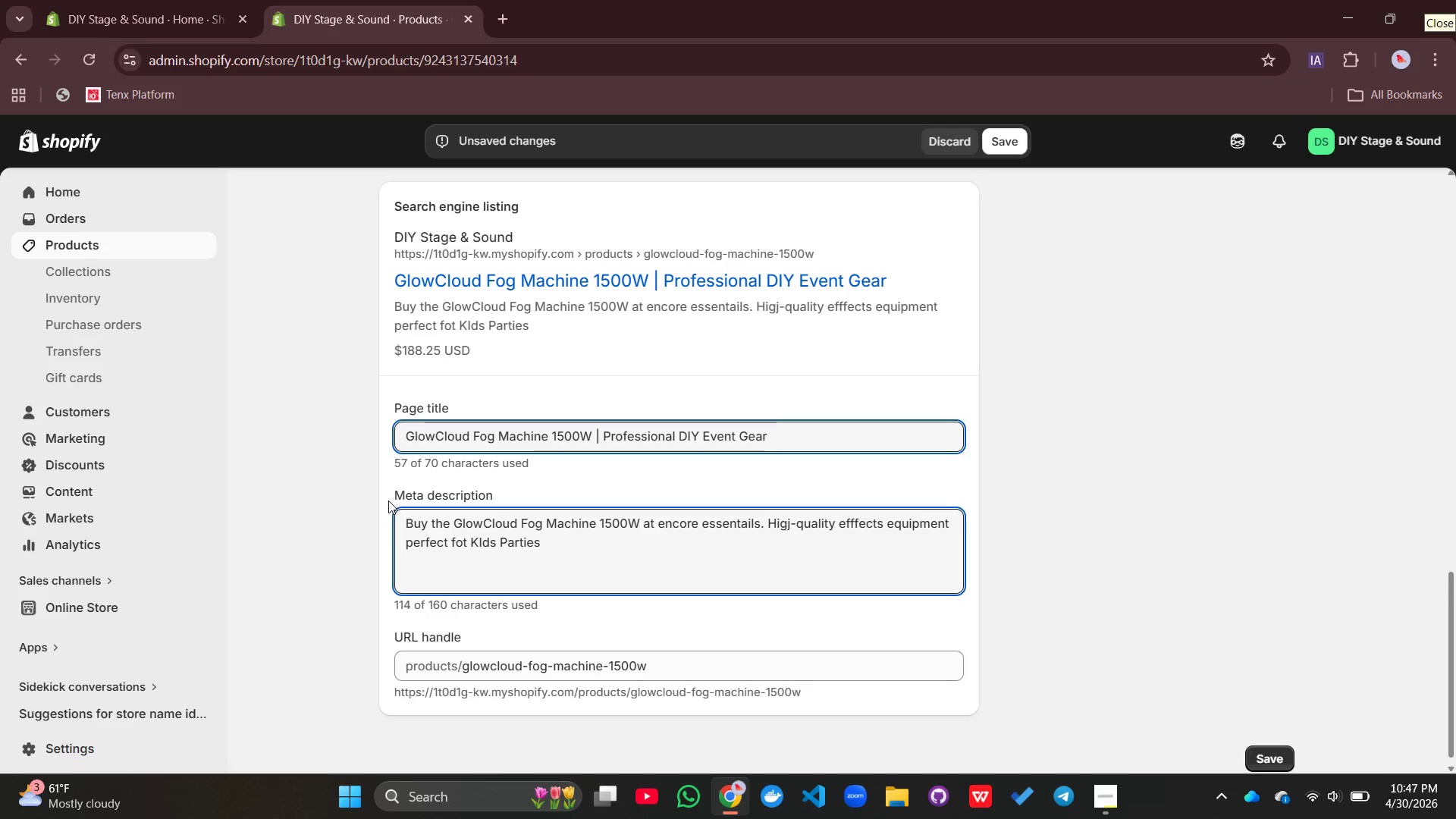 
type(> Fast shipping availible.)
 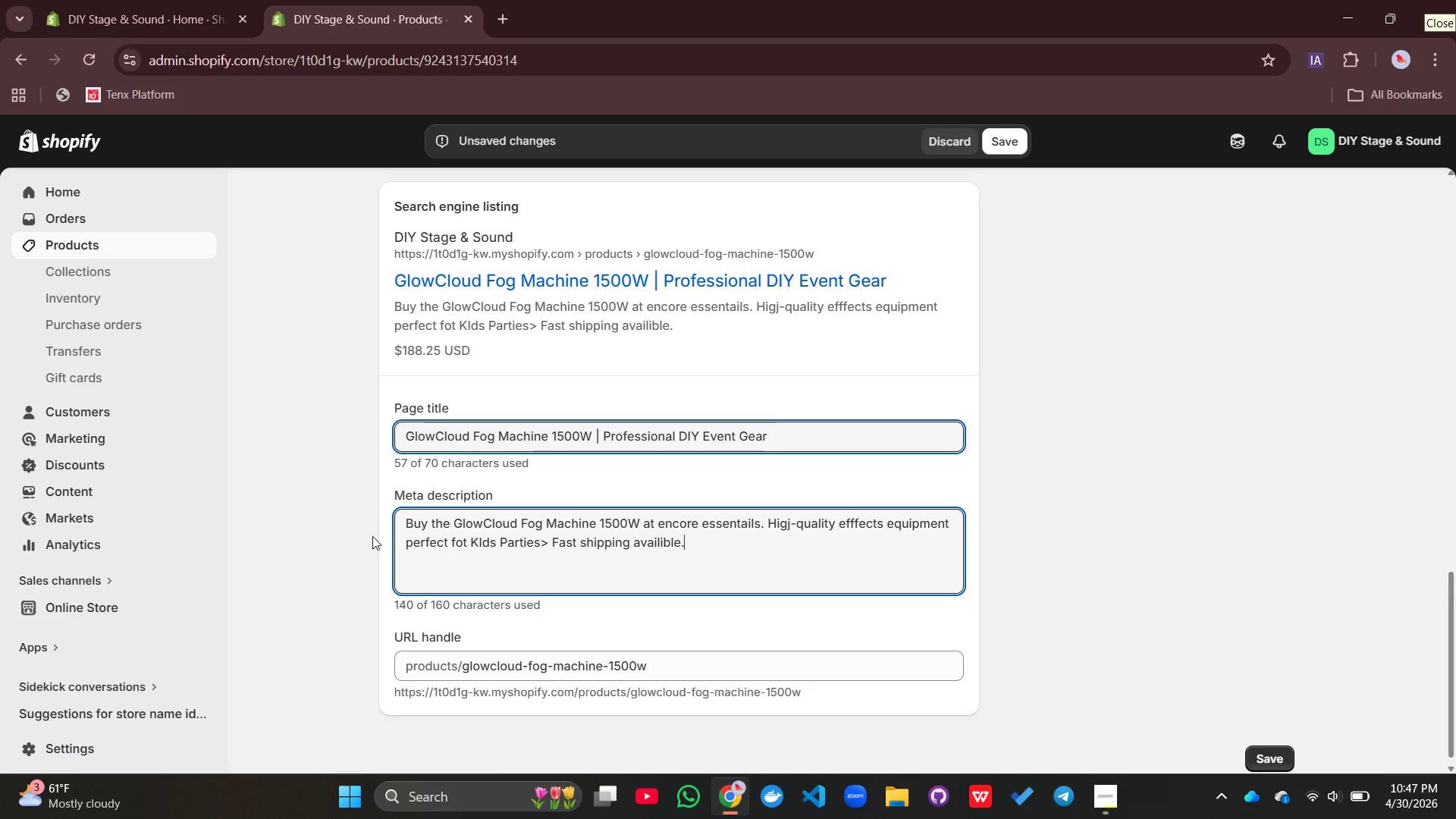 
wait(10.78)
 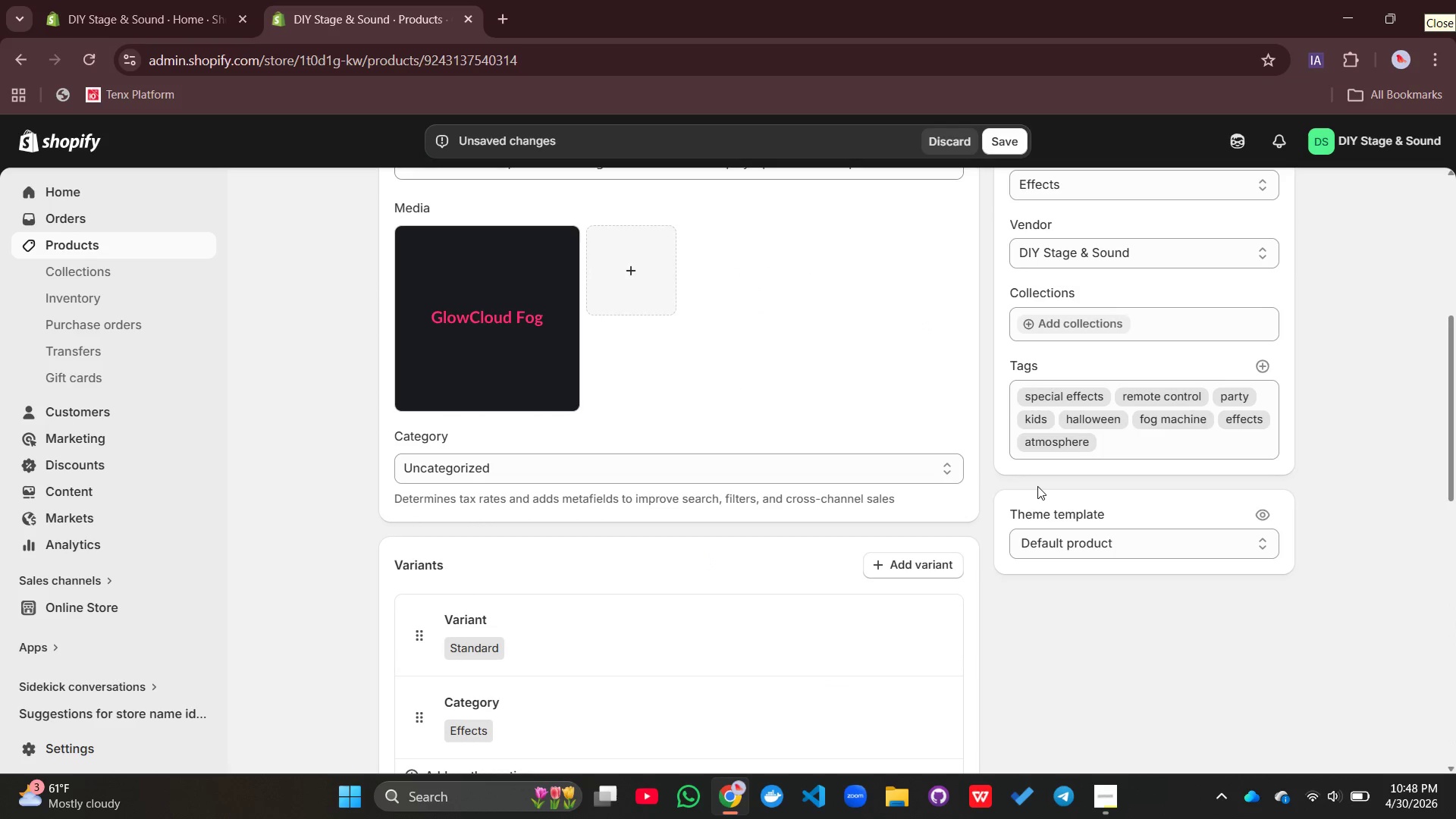 
left_click([545, 528])
 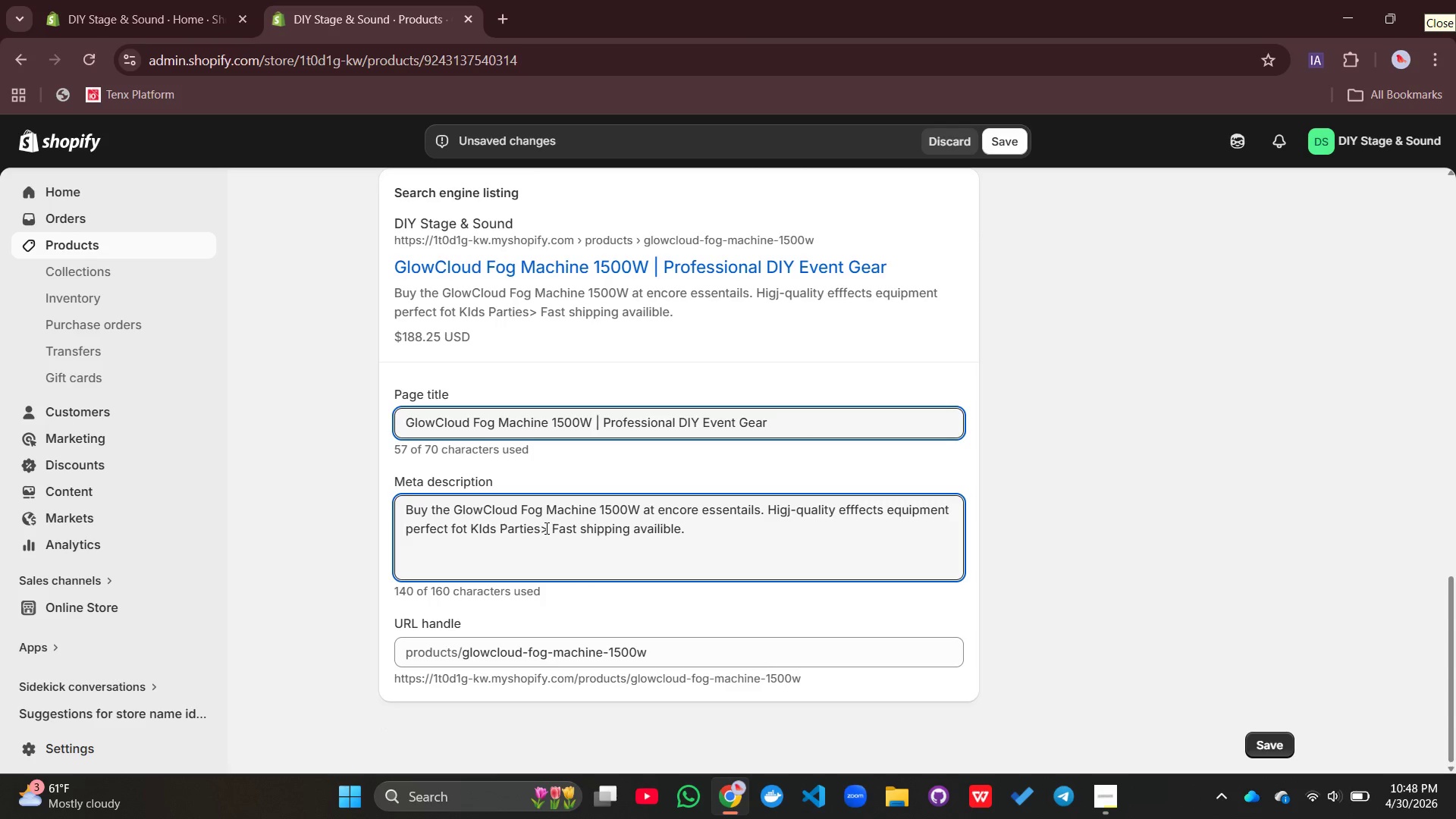 
key(Backspace)
 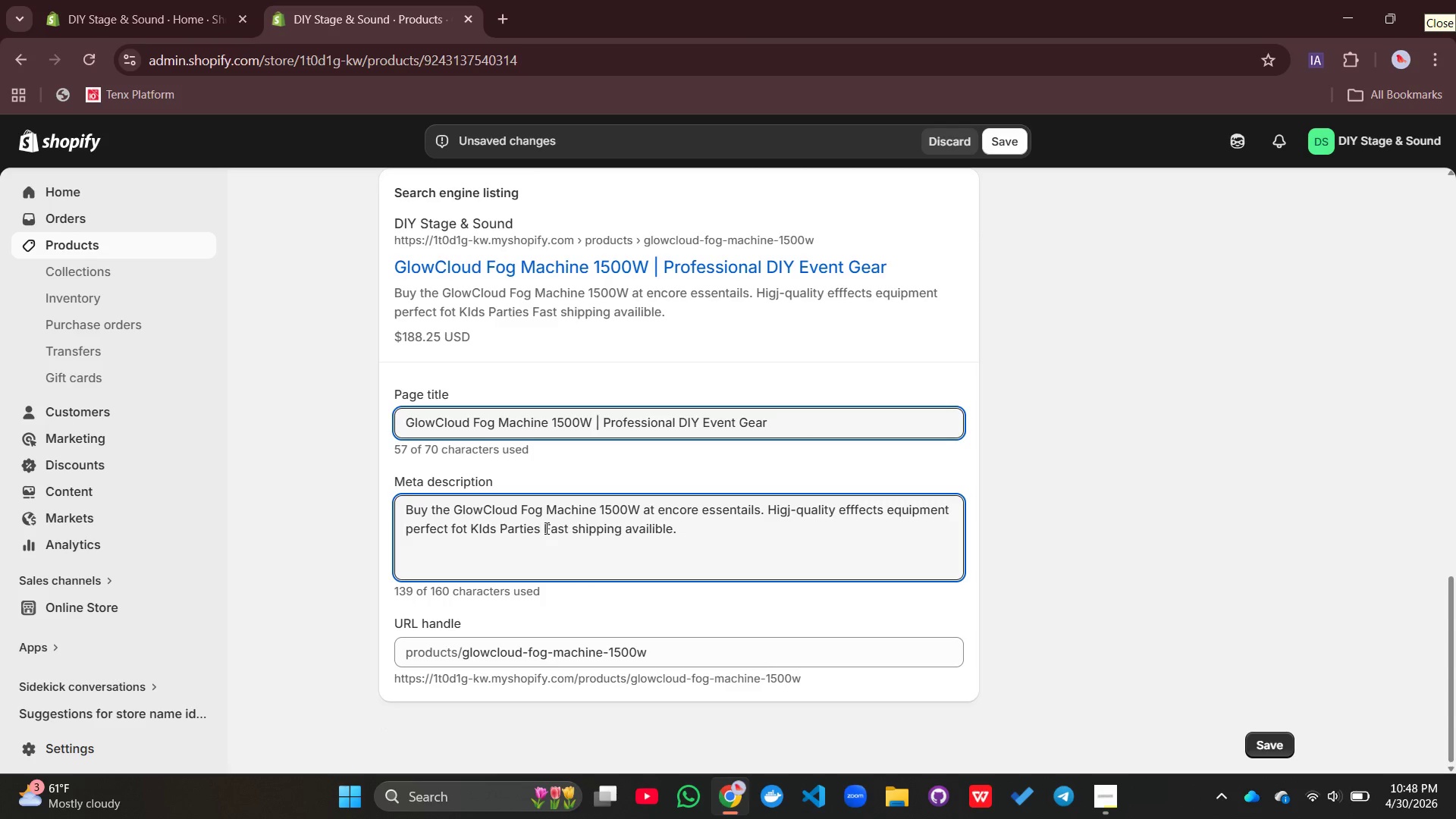 
key(Control+ControlRight)
 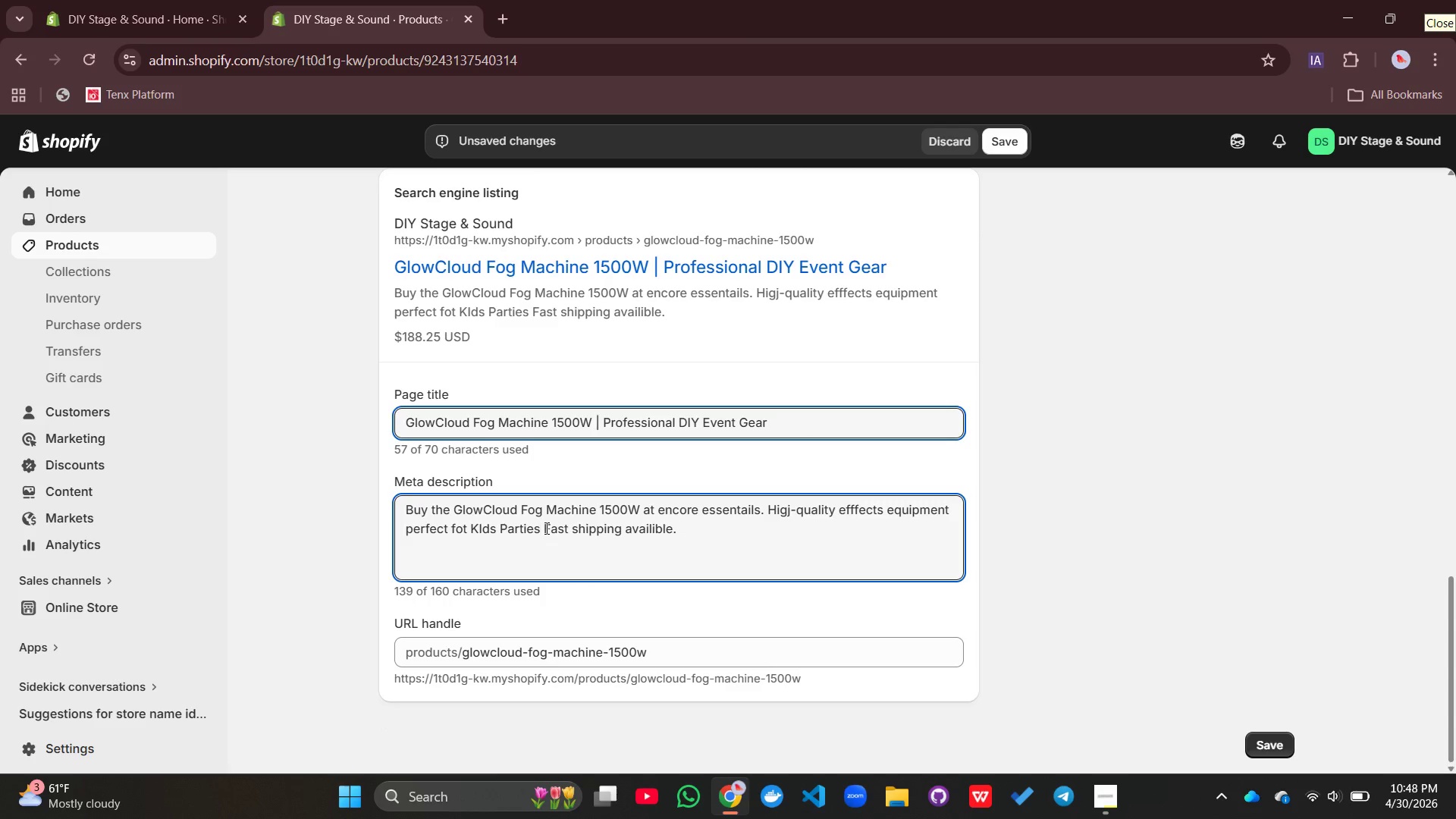 
key(Unknown)
 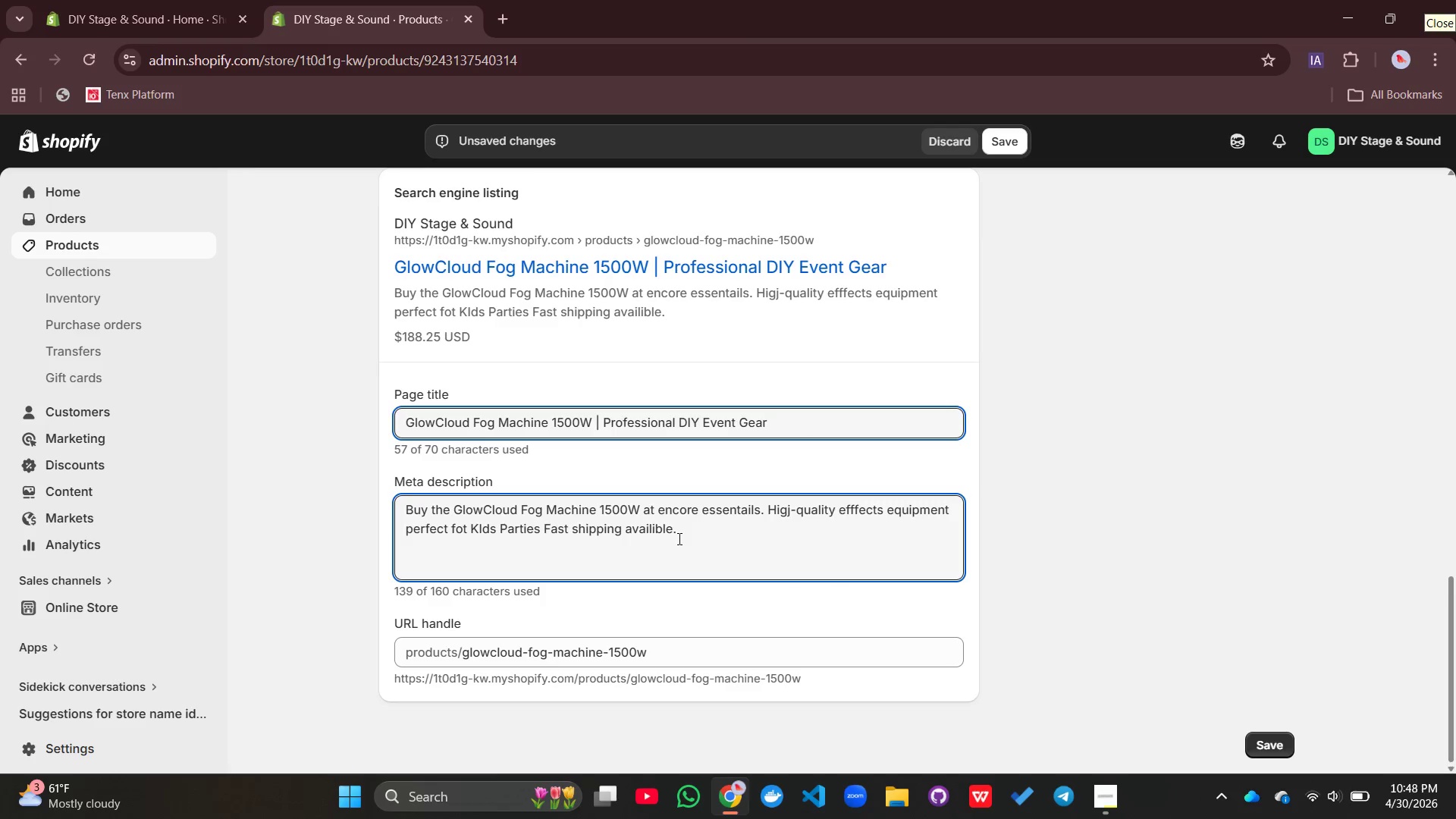 
wait(9.05)
 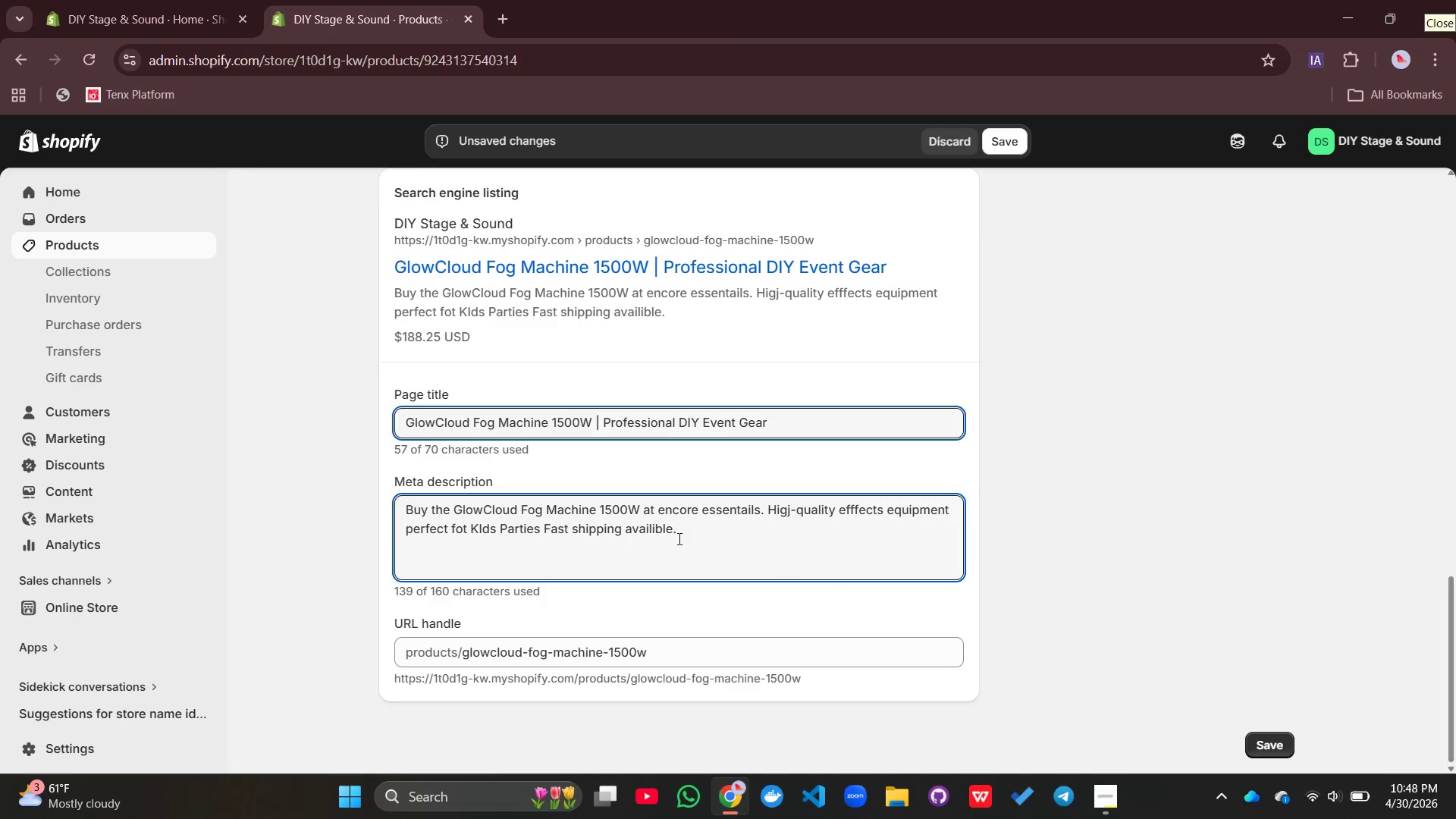 
key(Period)
 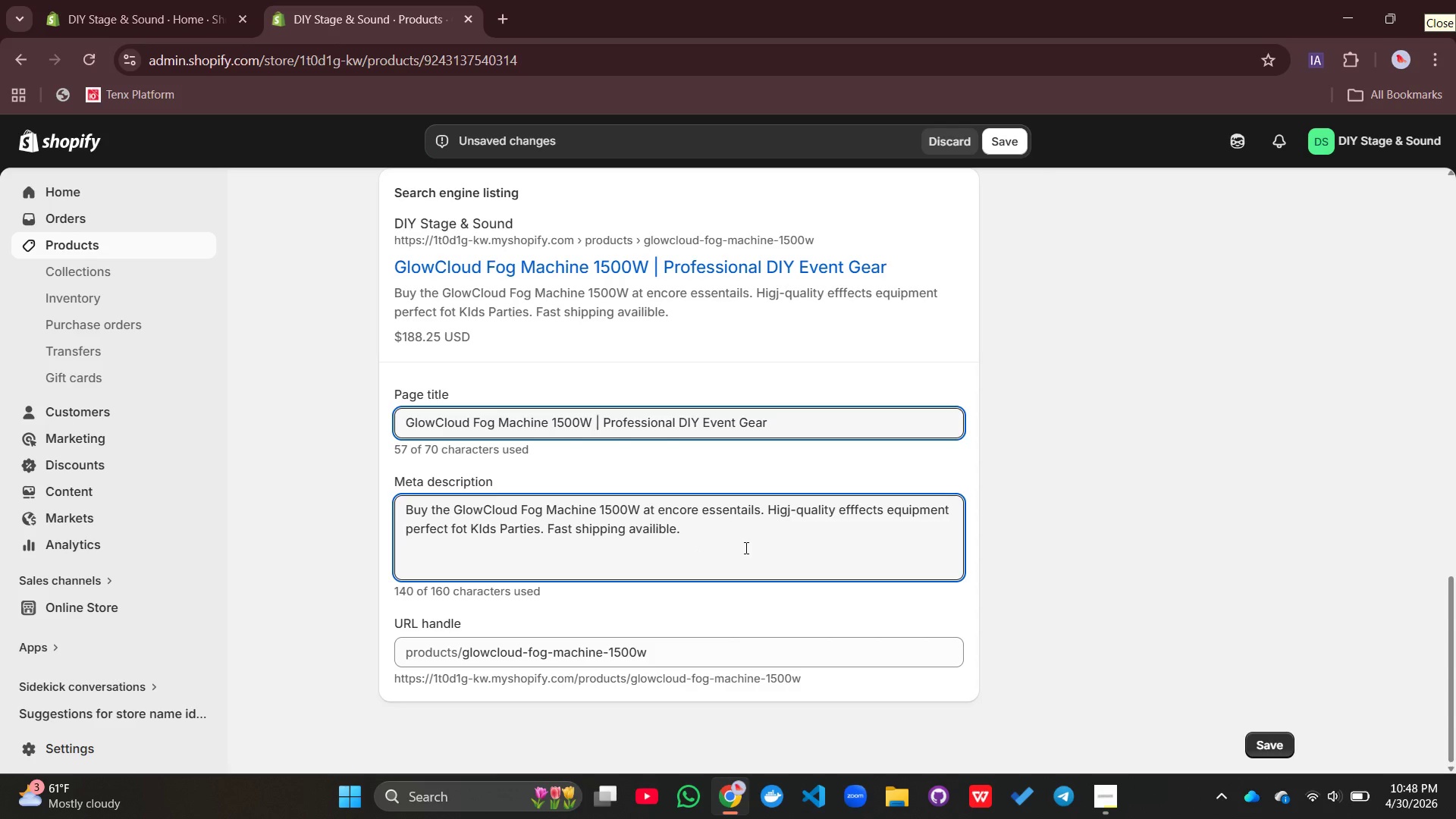 
left_click([745, 548])
 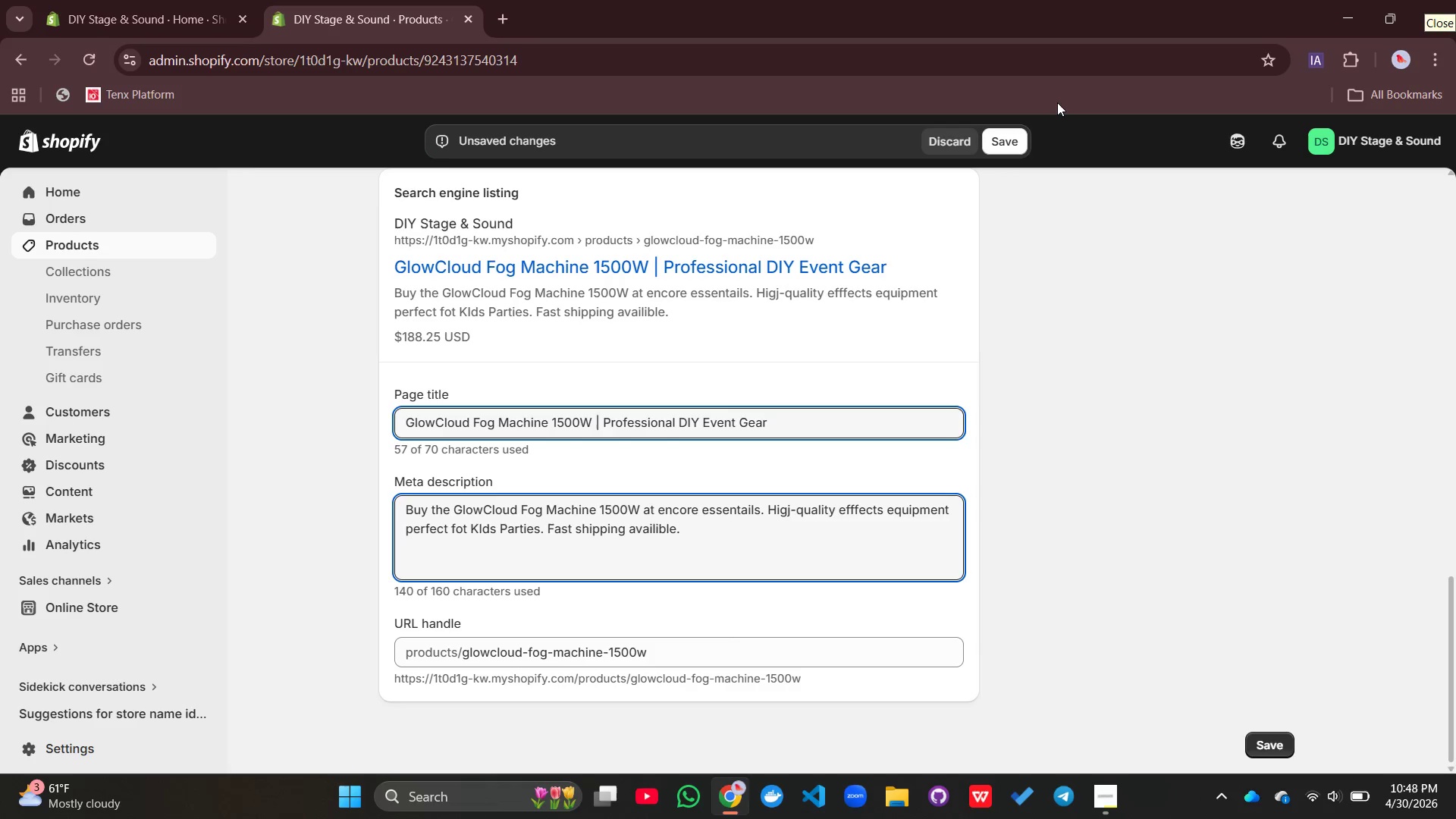 
wait(9.09)
 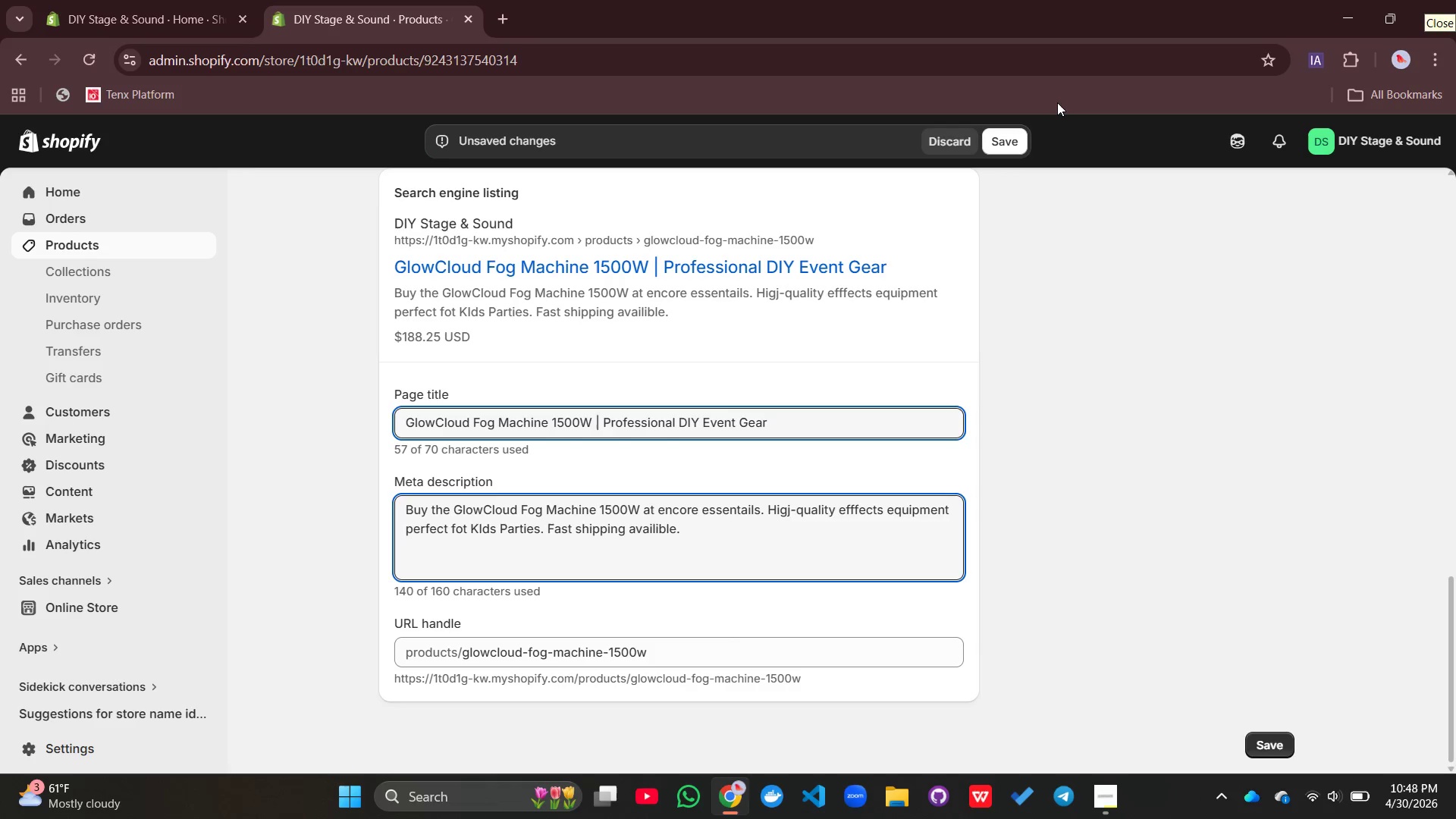 
left_click([1016, 133])
 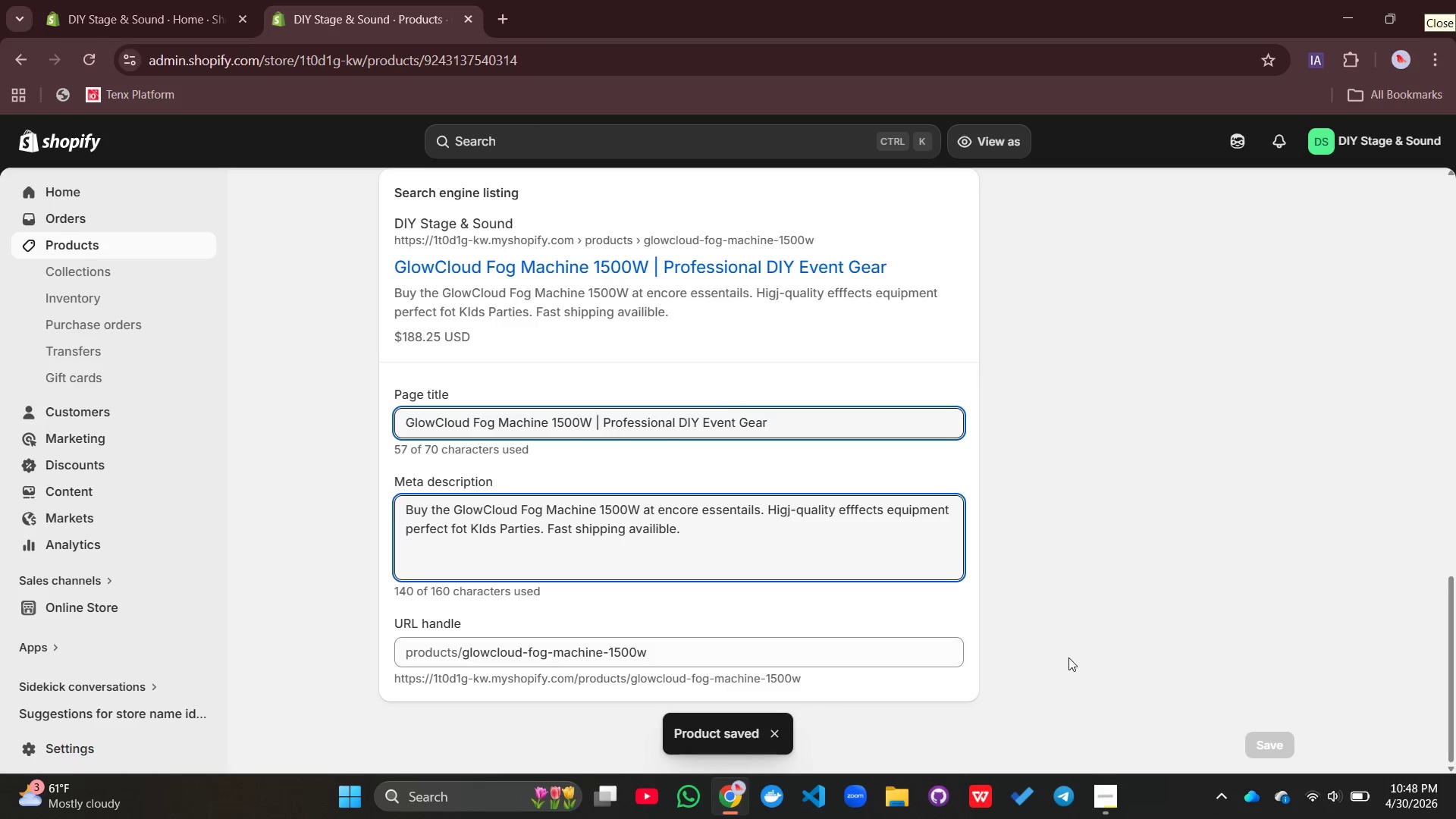 
left_click([1104, 776])